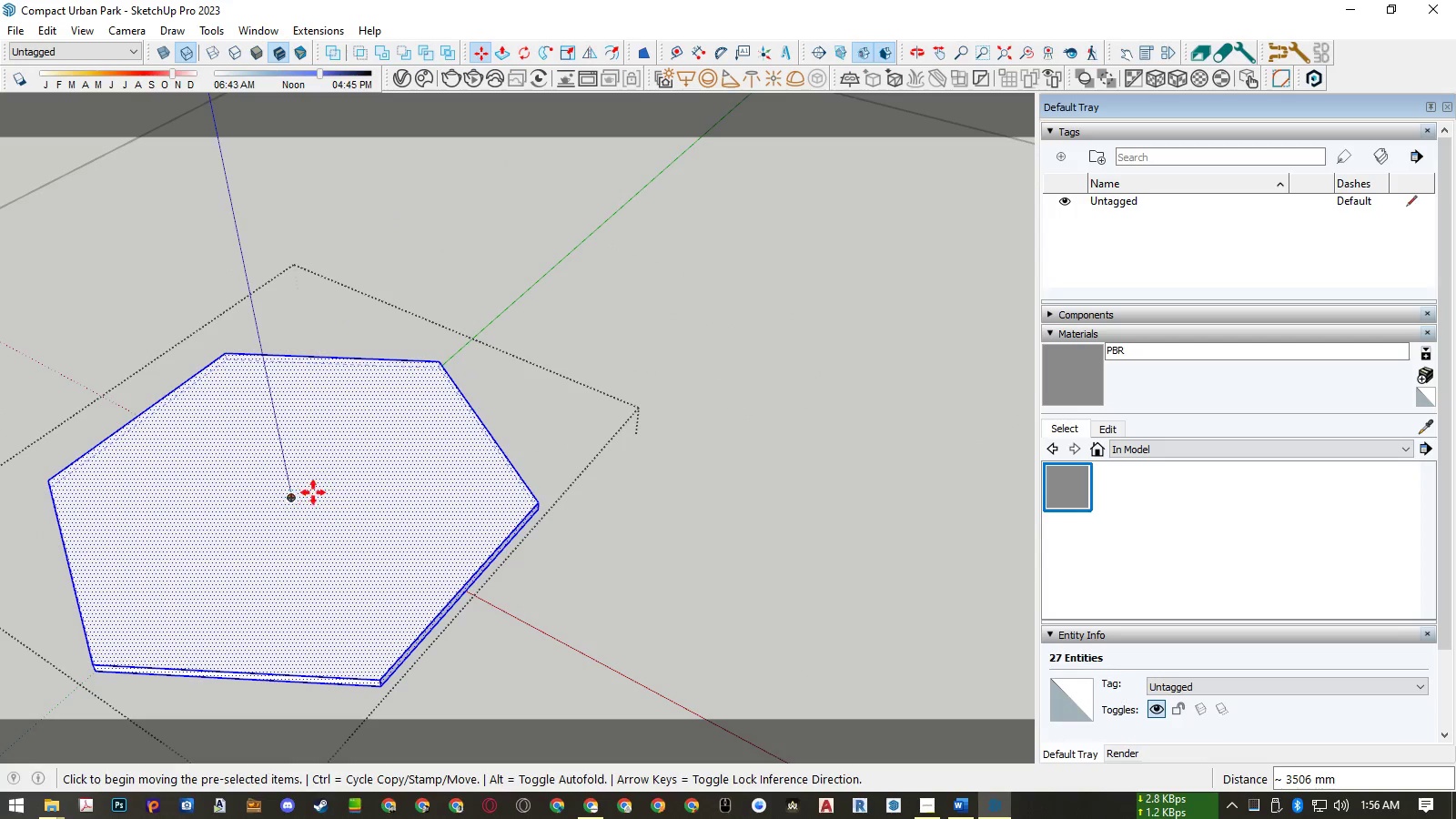 
type( kk)
key(Escape)
 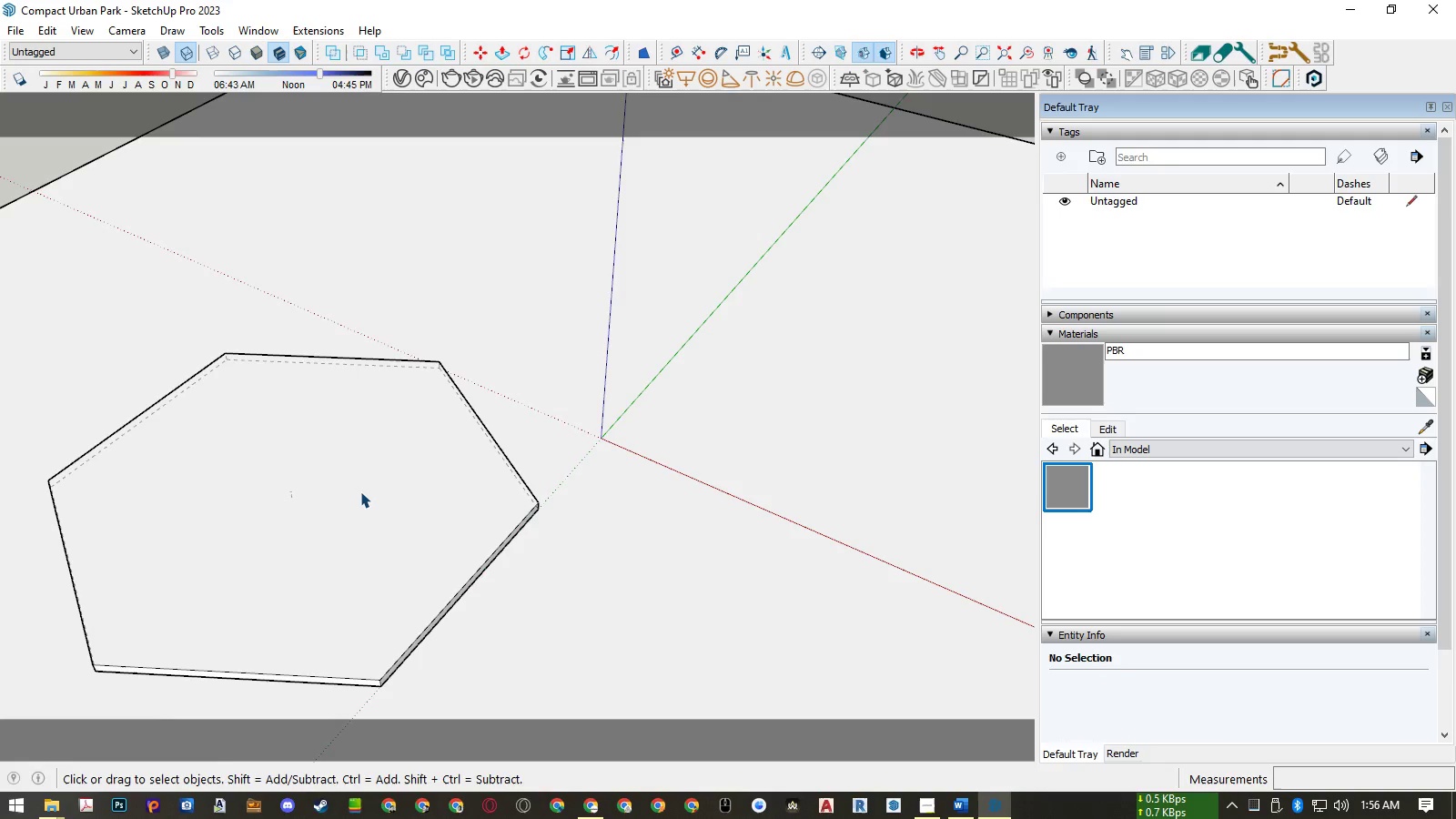 
left_click([360, 491])
 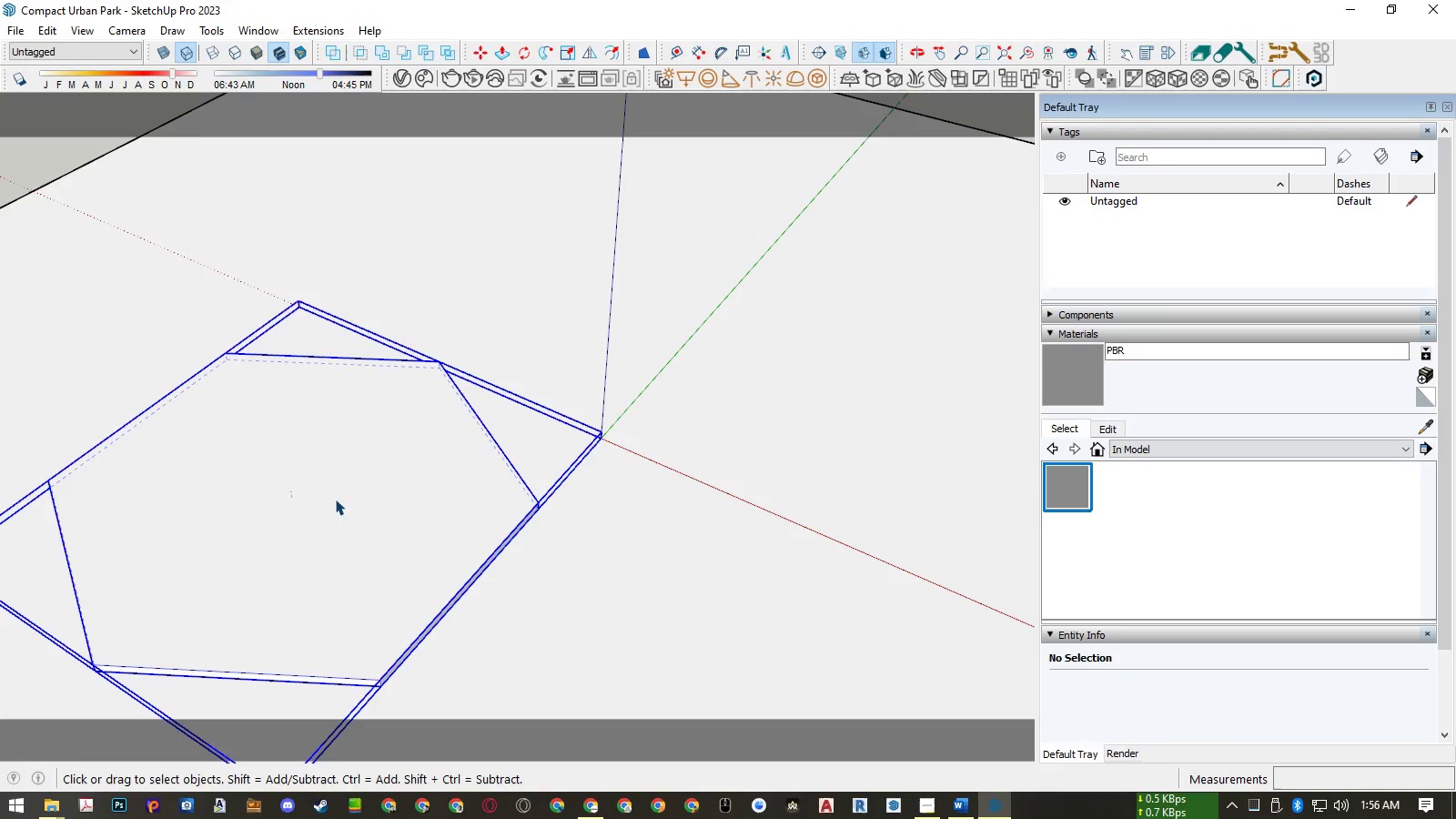 
key(M)
 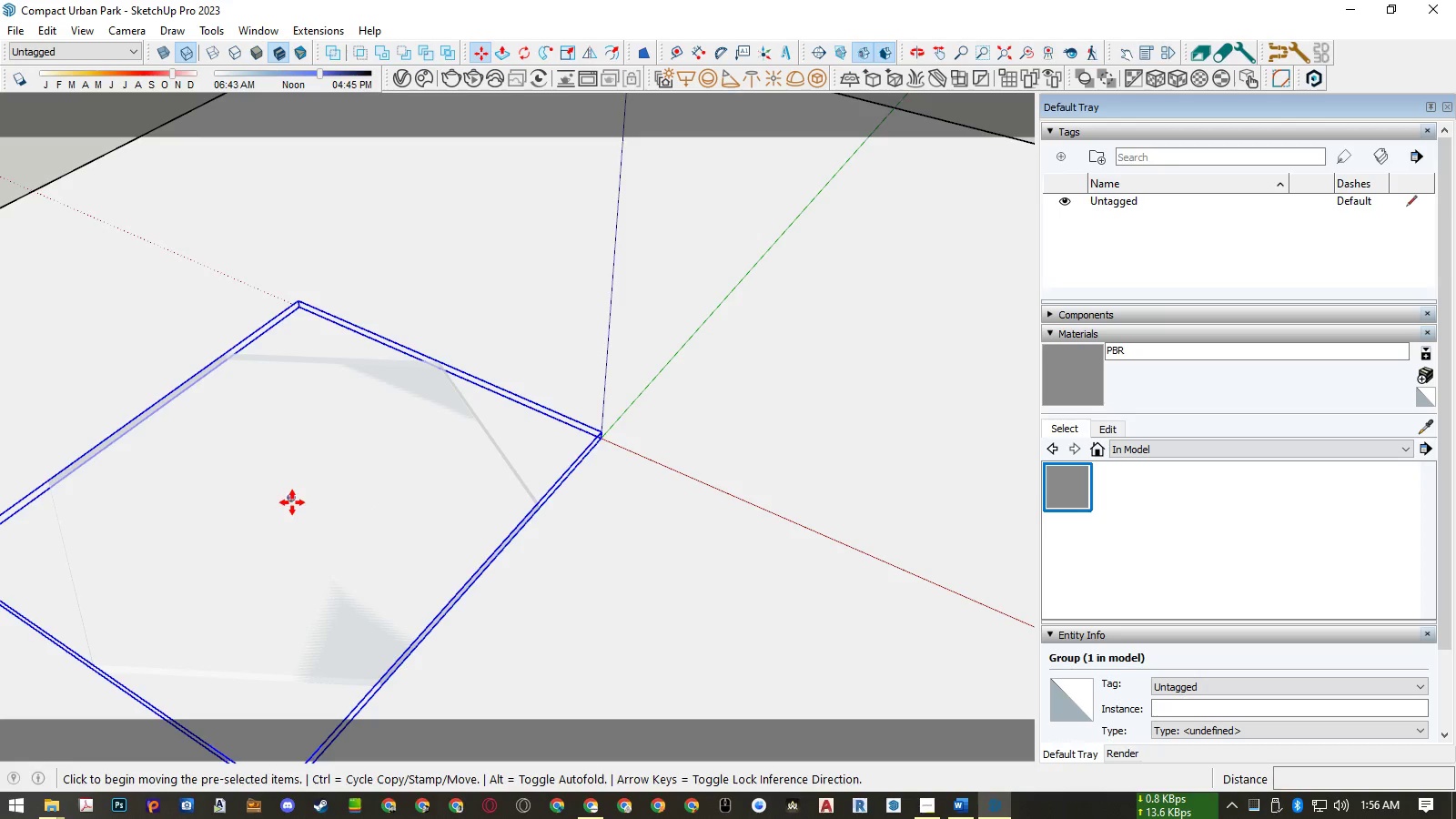 
left_click([292, 502])
 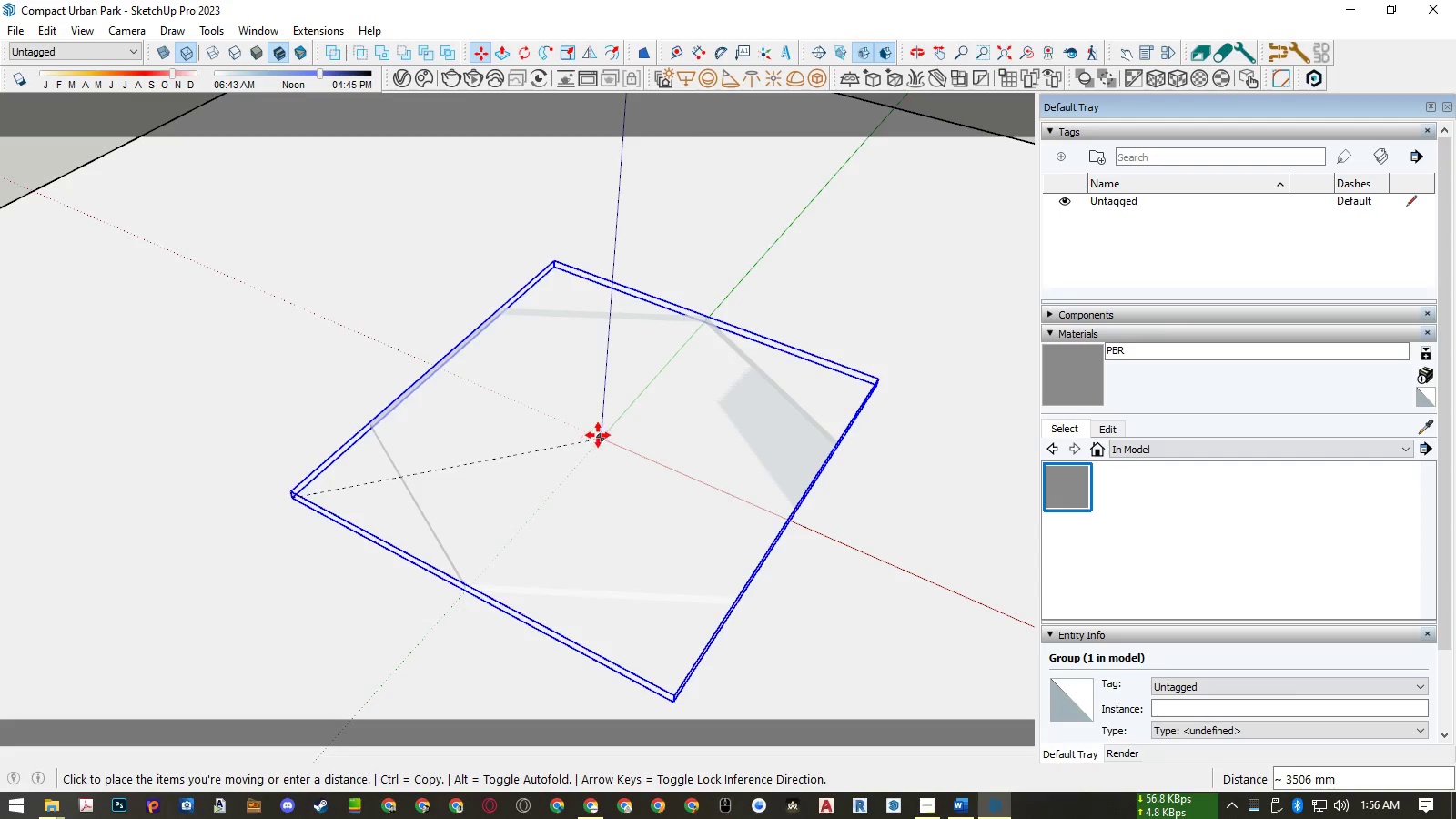 
left_click([600, 435])
 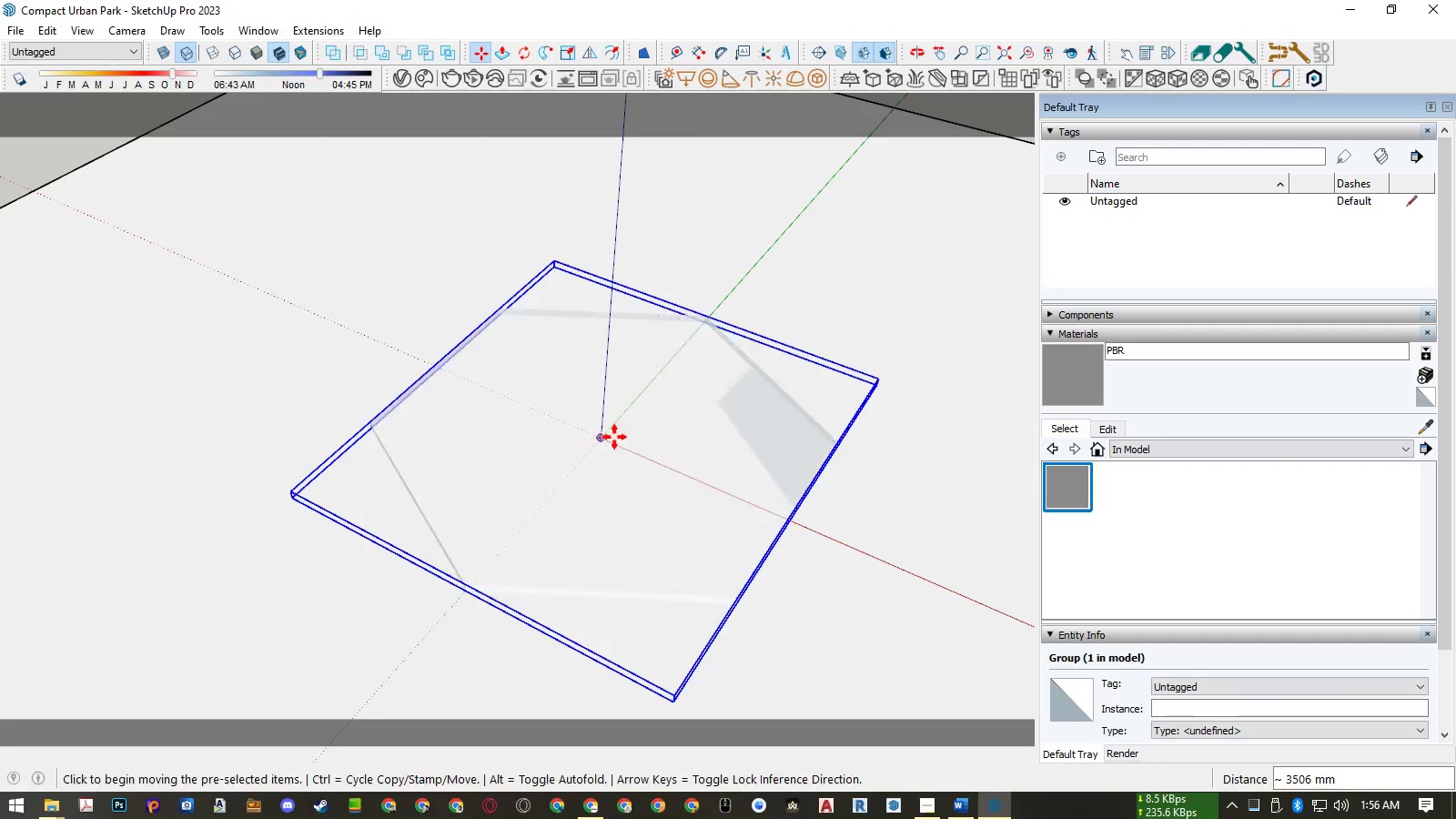 
type( km)
 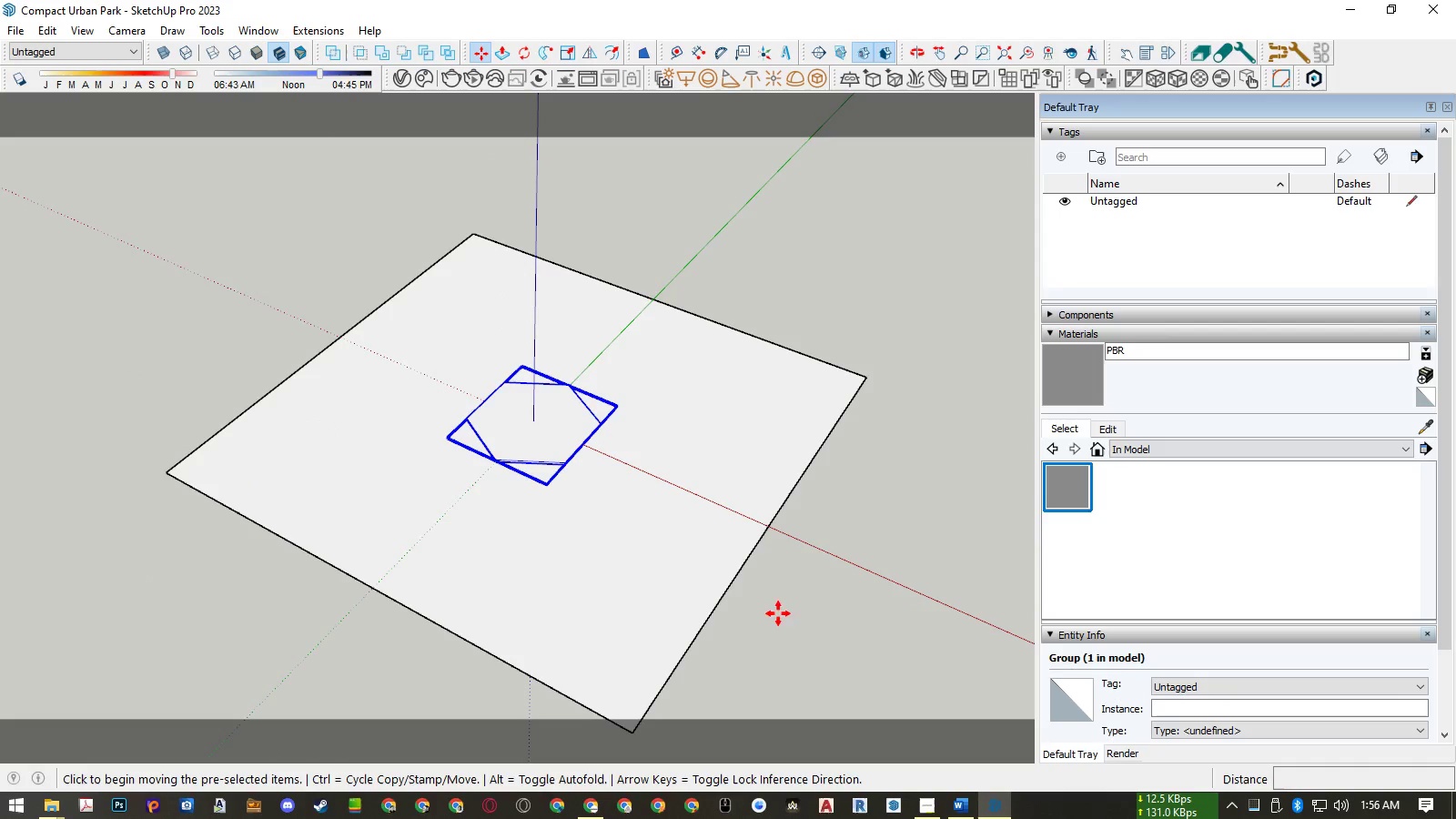 
scroll: coordinate [591, 440], scroll_direction: up, amount: 10.0
 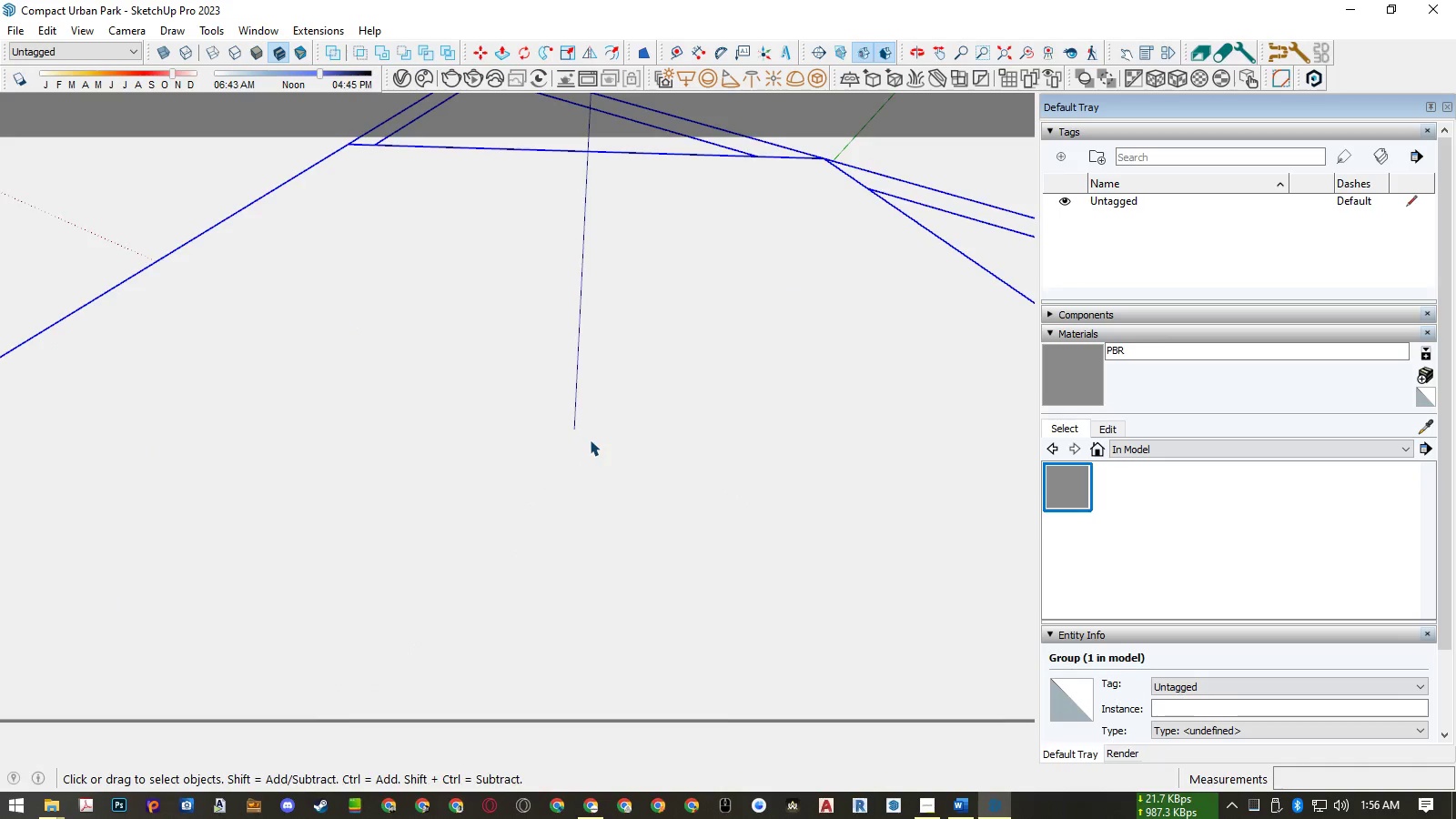 
scroll: coordinate [574, 417], scroll_direction: down, amount: 24.0
 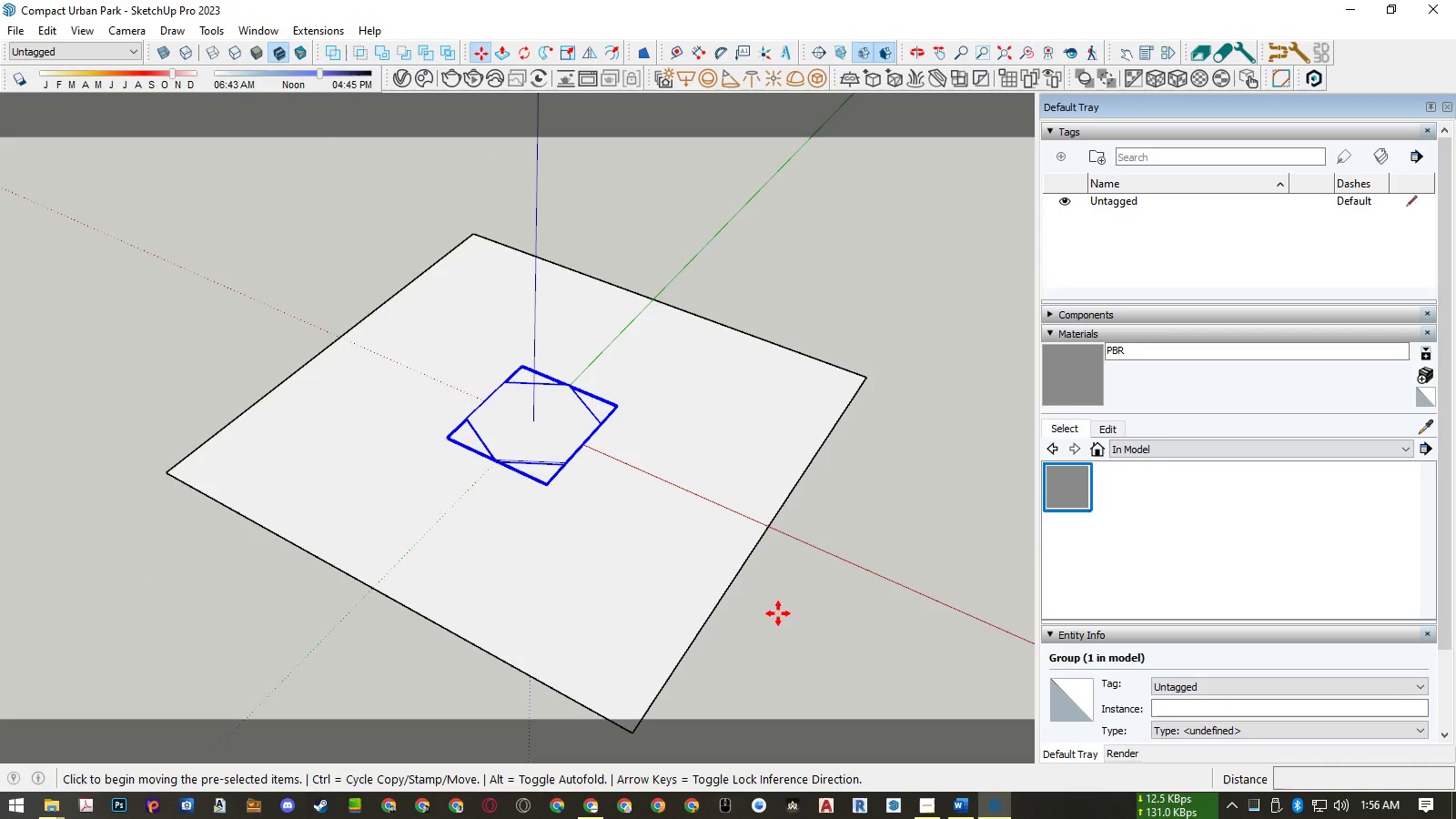 
left_click([797, 615])
 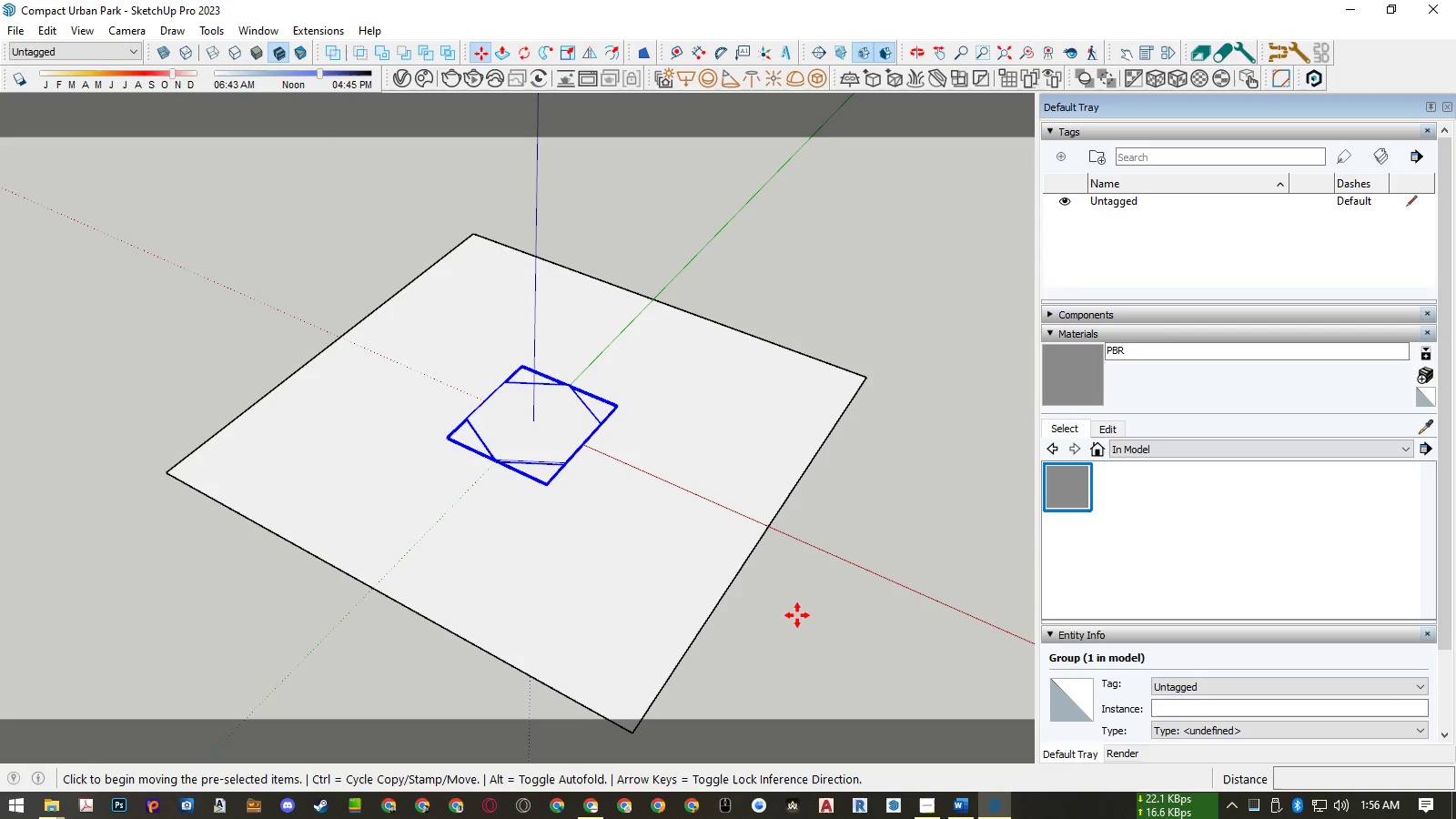 
key(ArrowUp)
 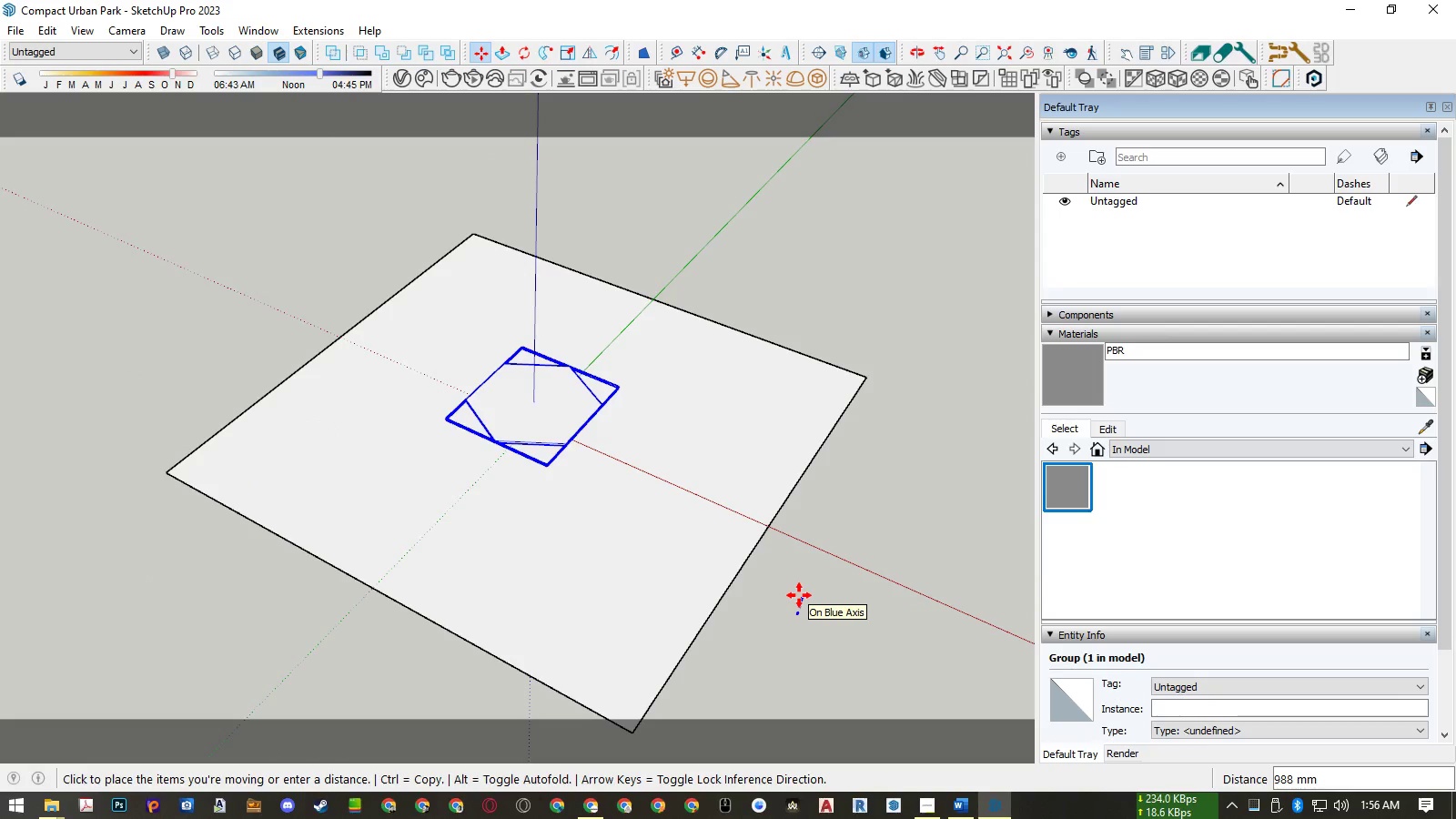 
key(Numpad1)
 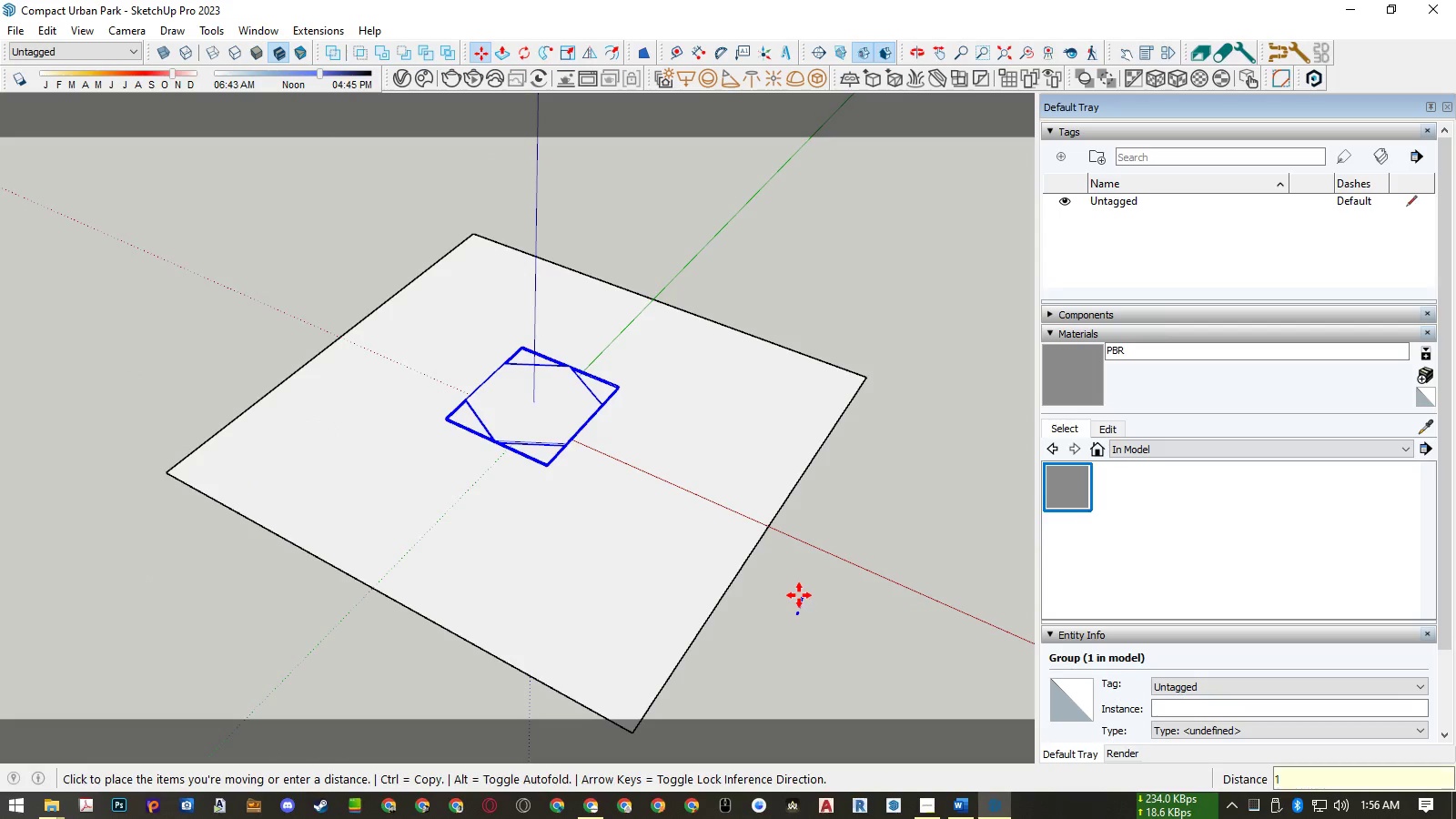 
key(Numpad0)
 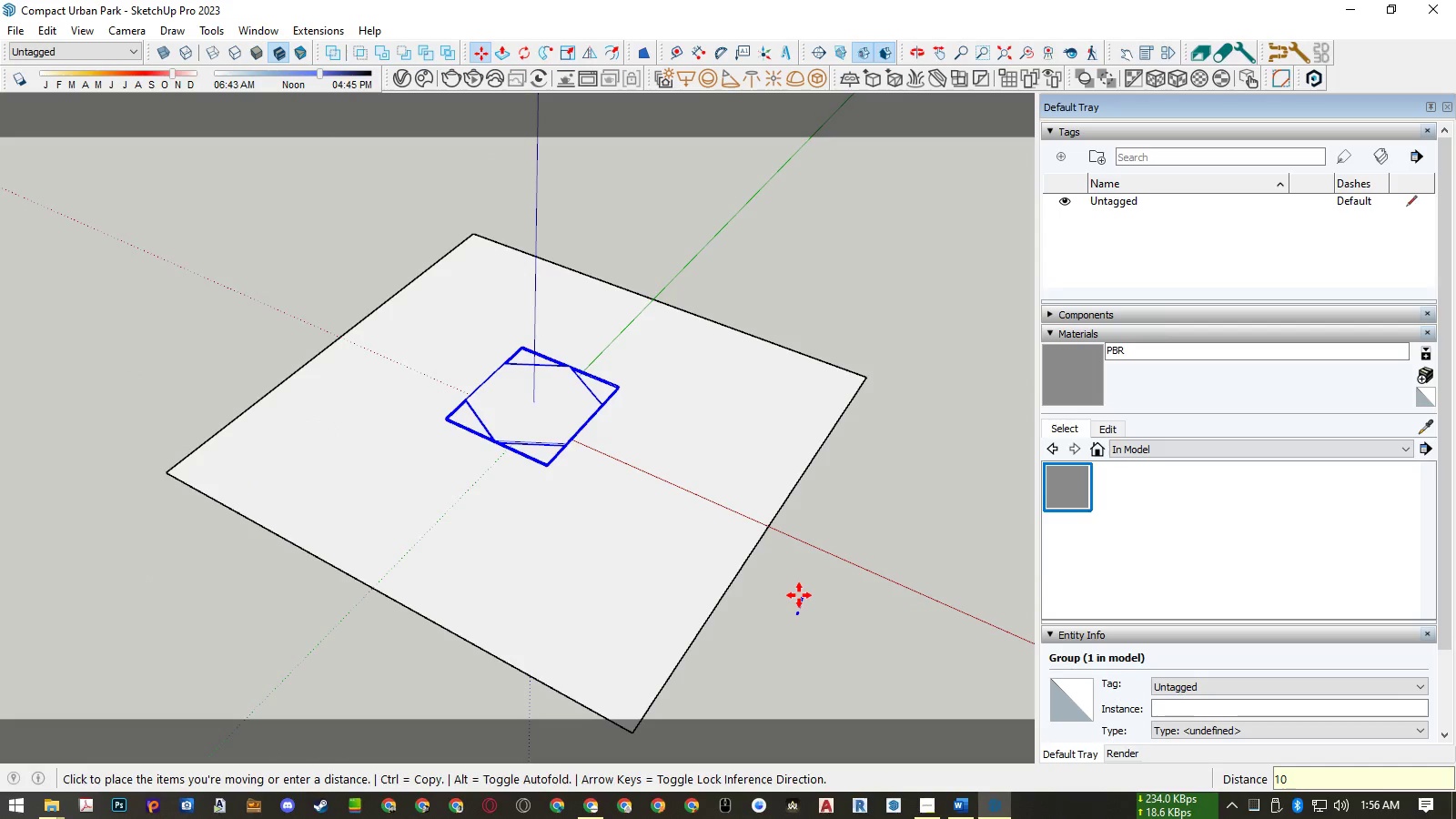 
key(Numpad0)
 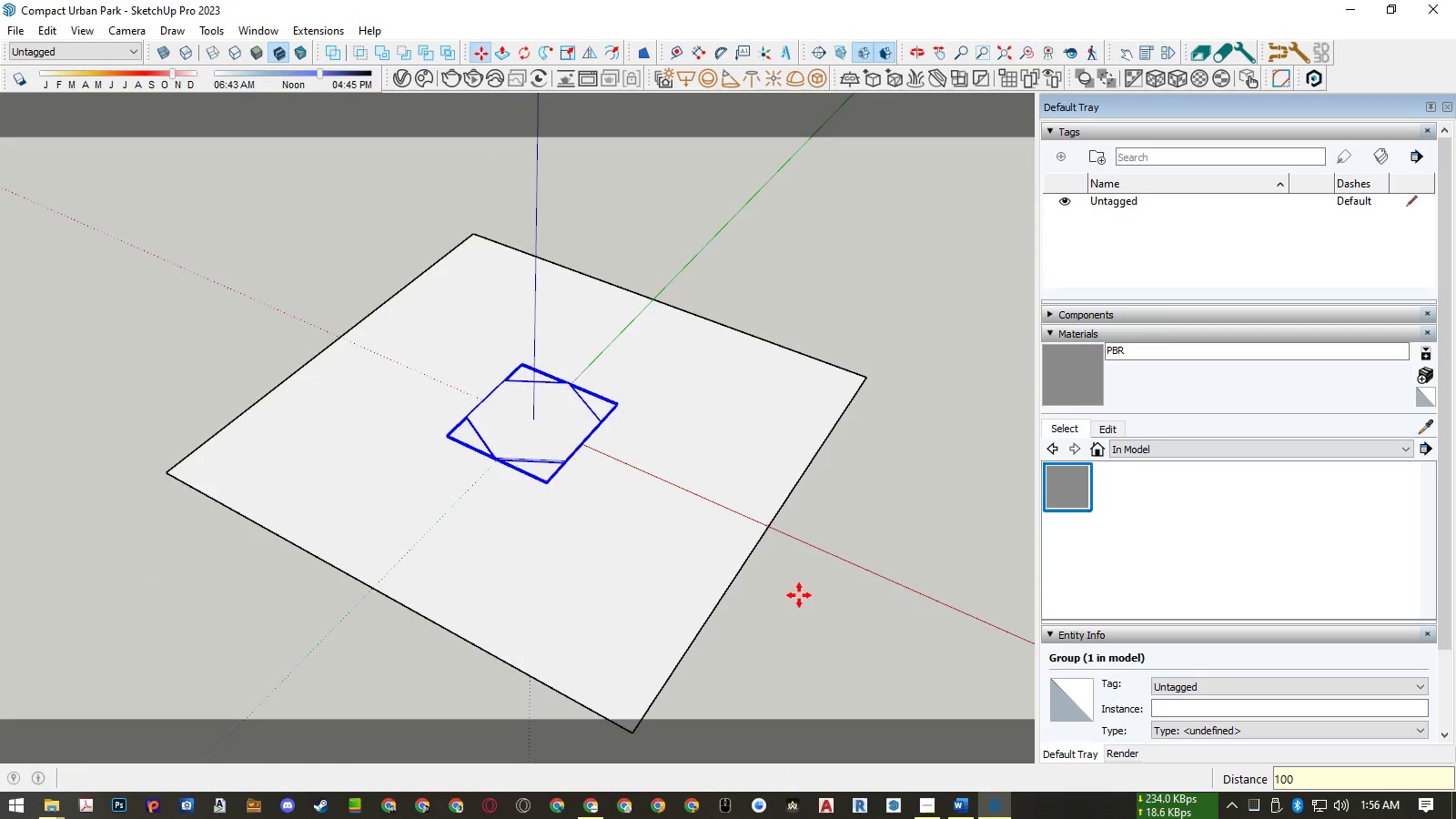 
key(NumpadEnter)
 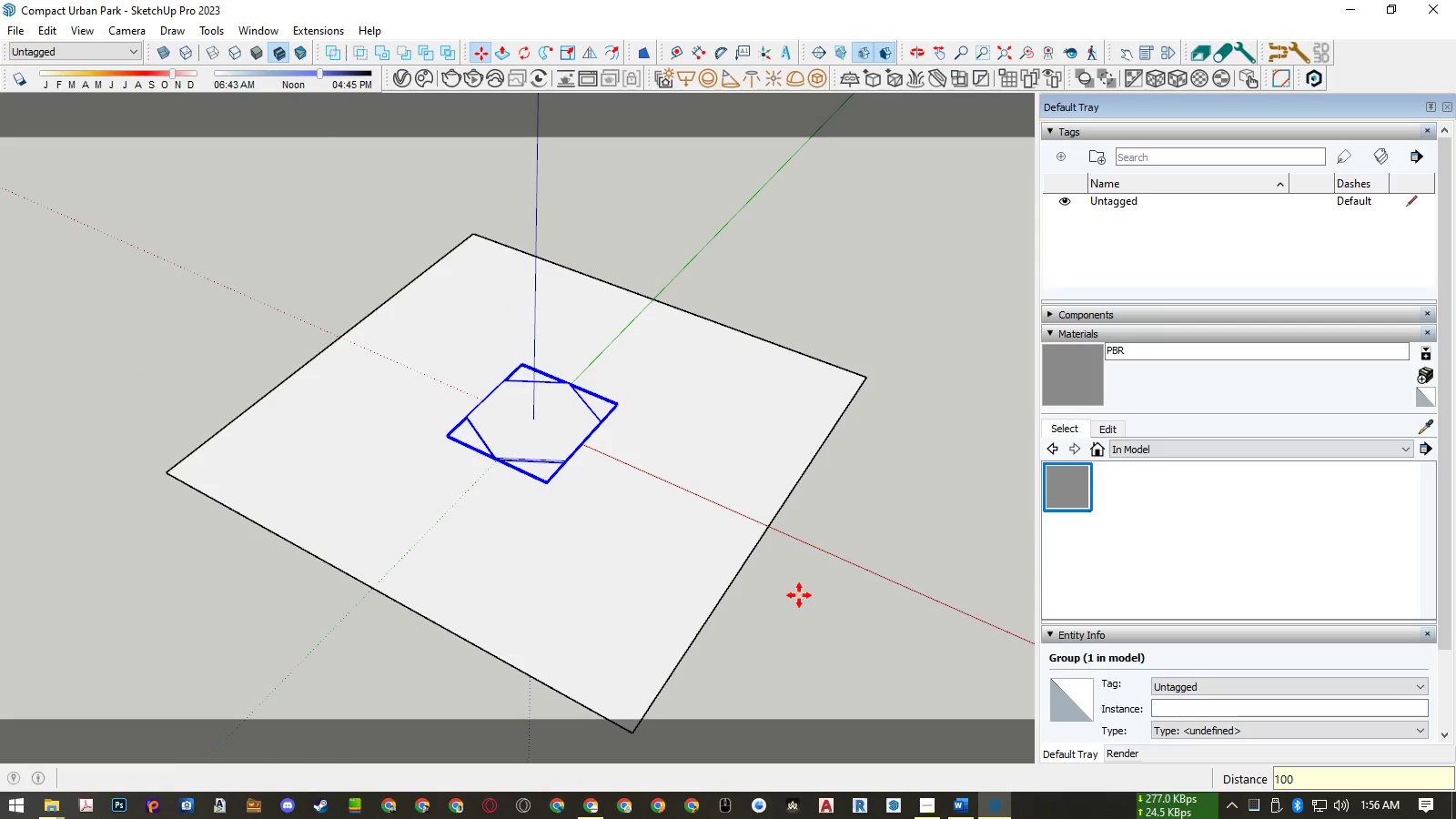 
key(Space)
 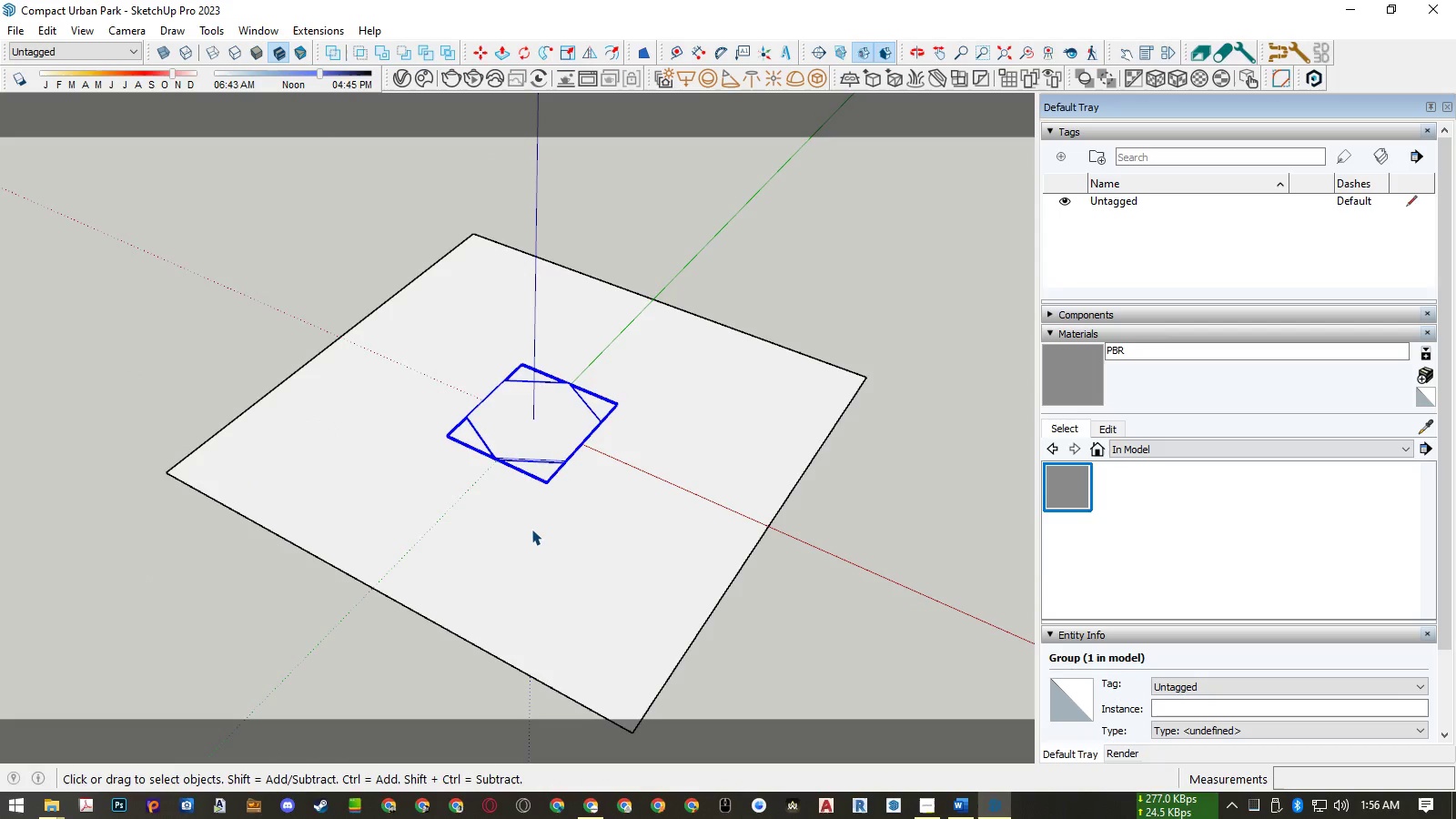 
left_click([531, 528])
 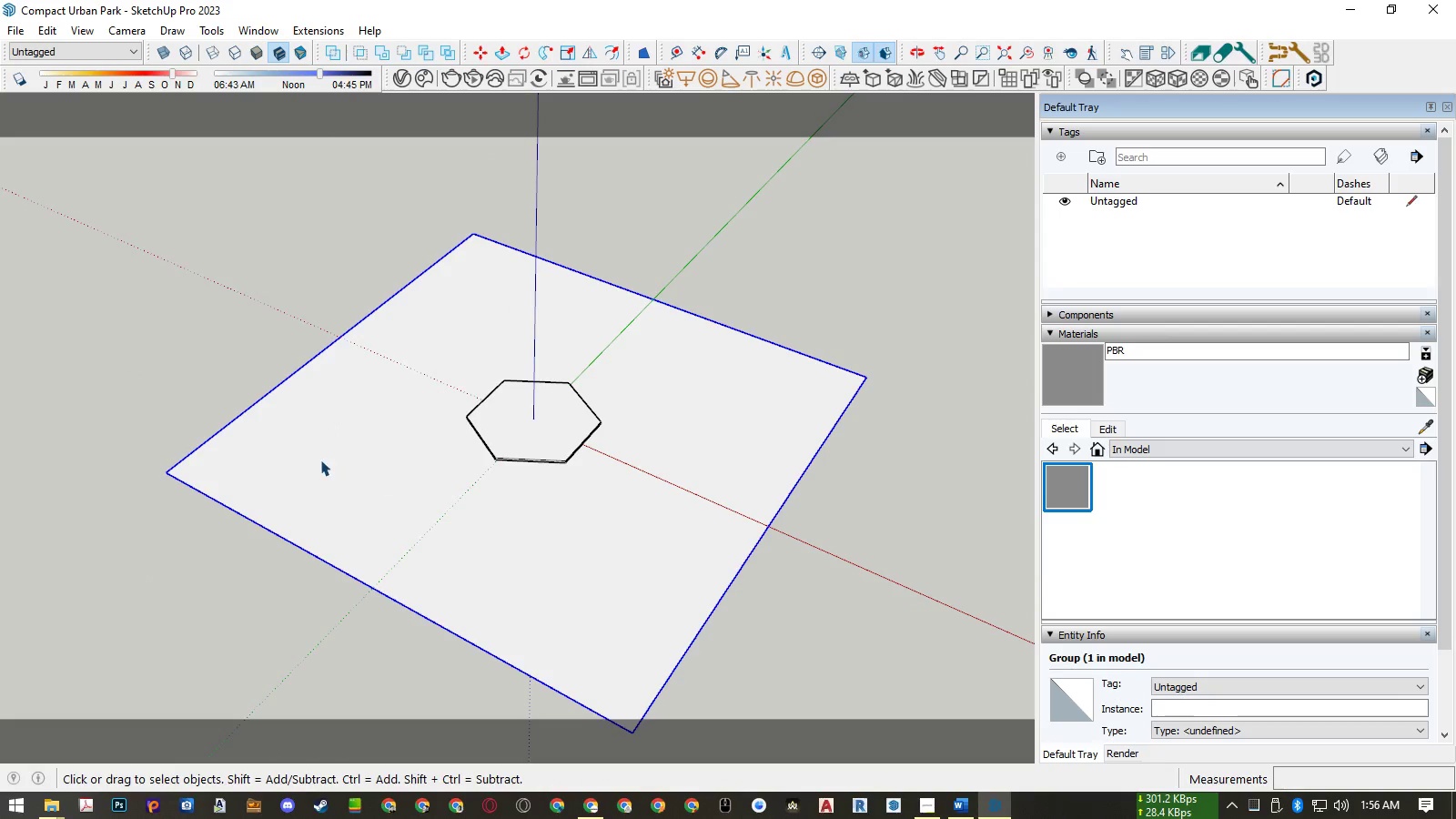 
scroll: coordinate [320, 459], scroll_direction: up, amount: 1.0
 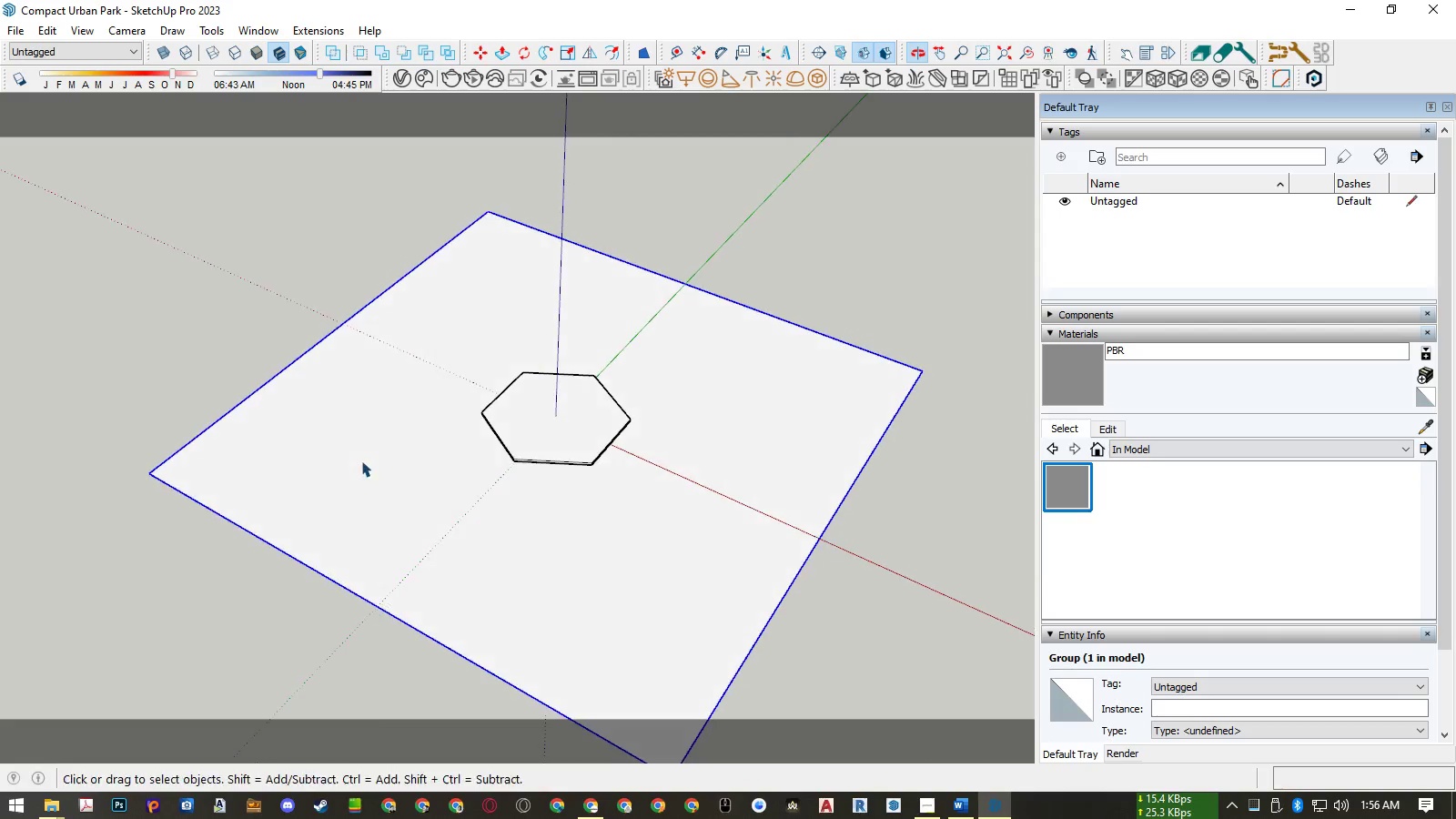 
right_click([549, 431])
 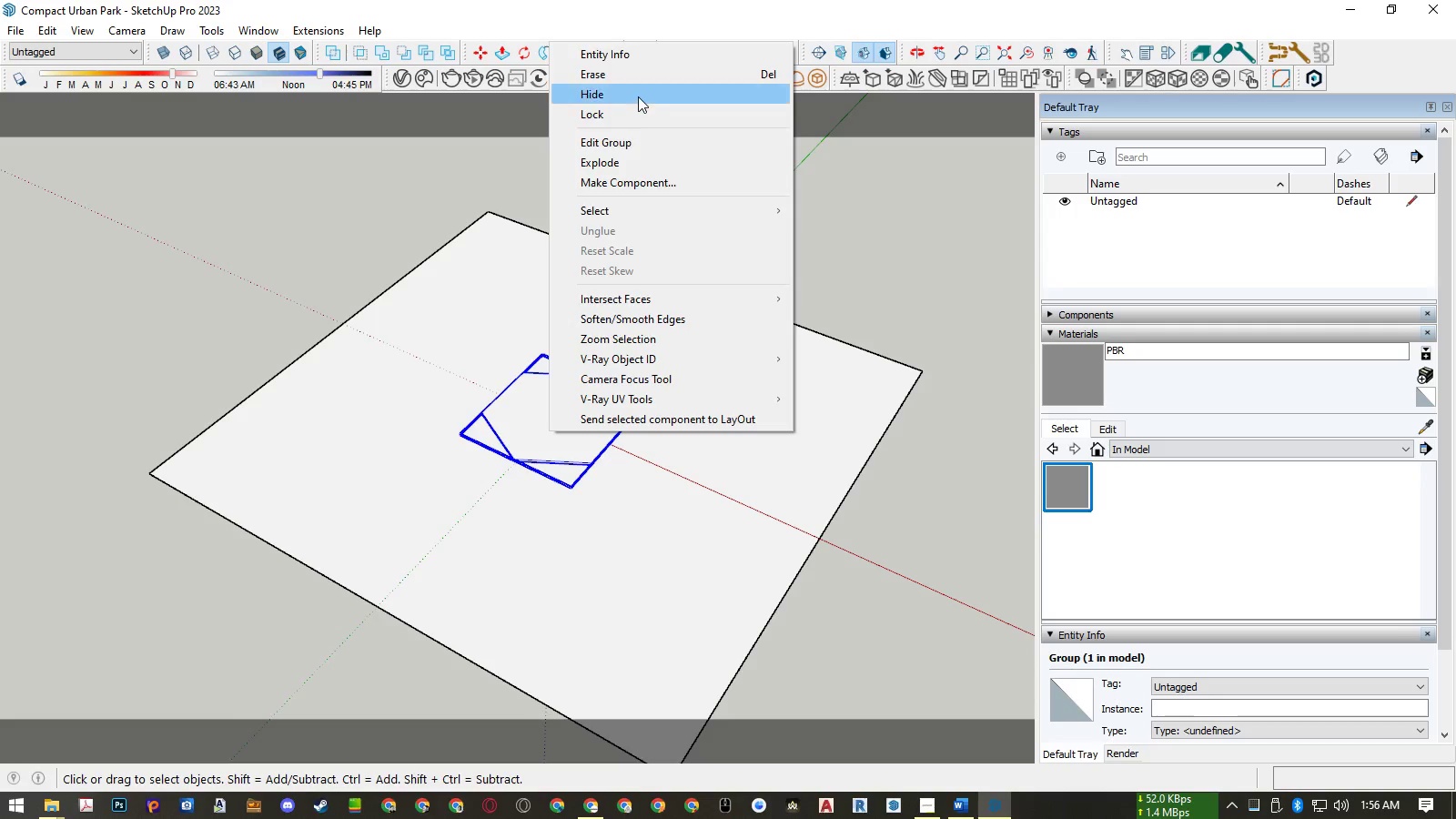 
left_click([638, 96])
 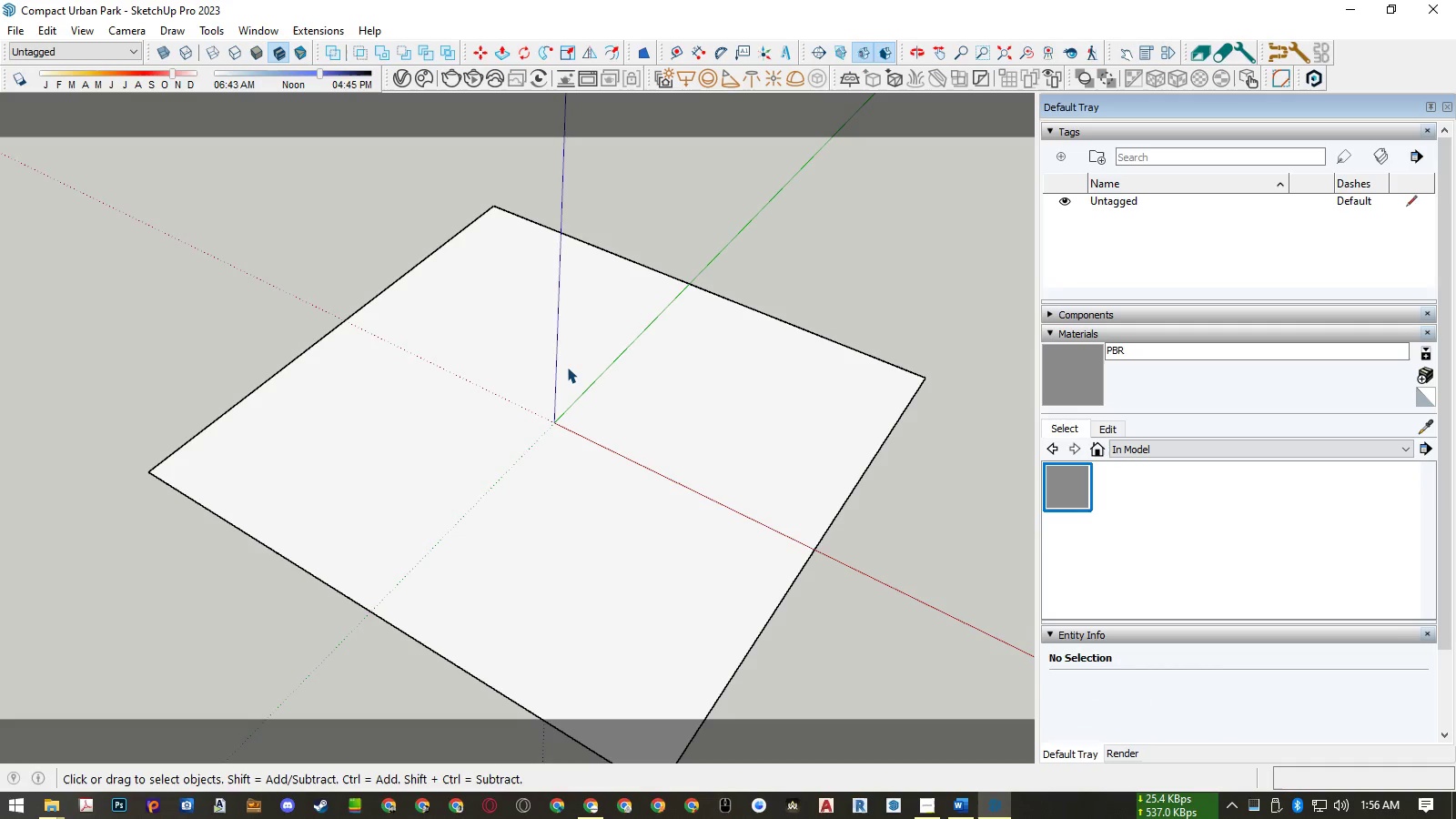 
key(C)
 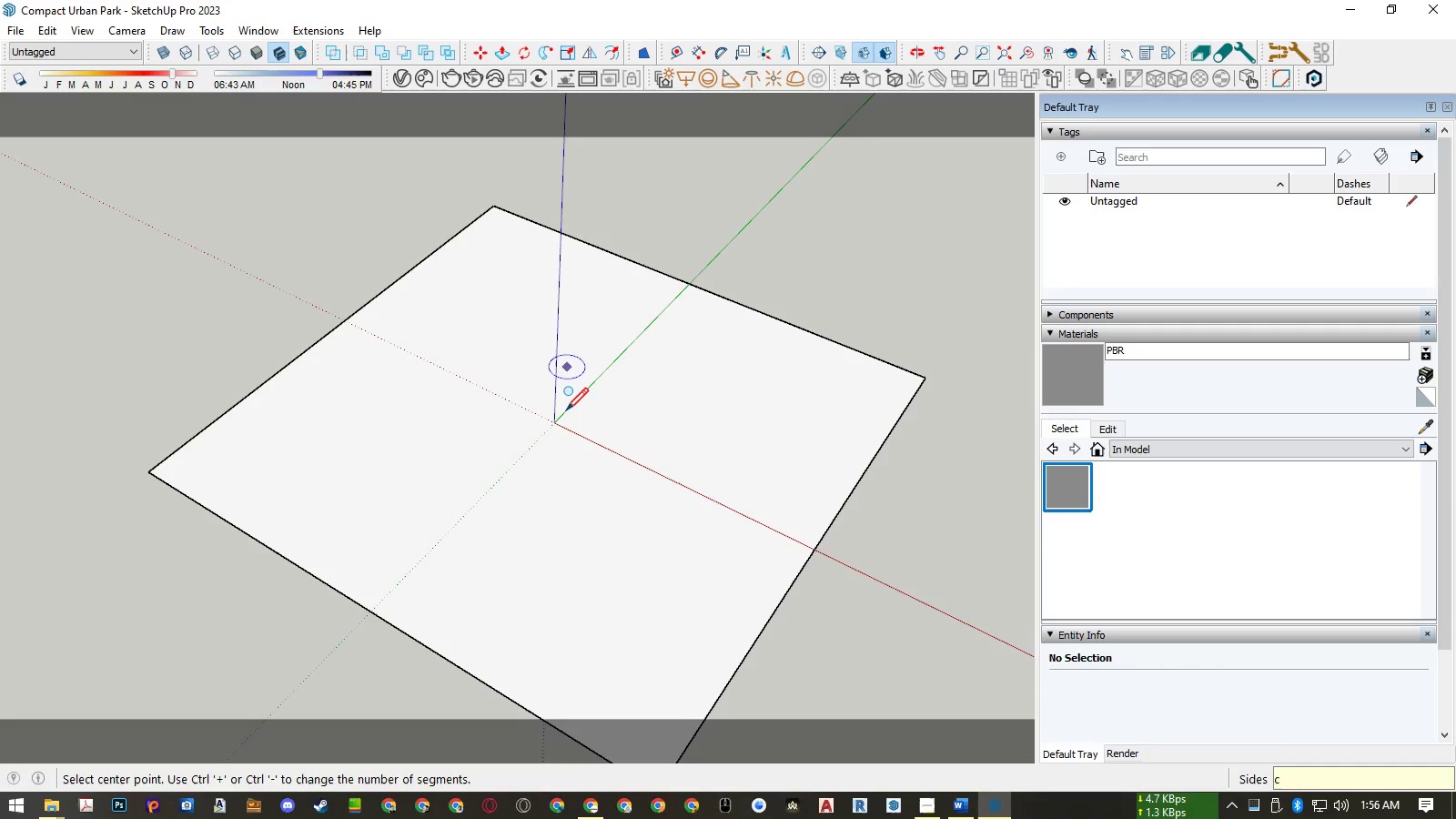 
key(Backspace)
 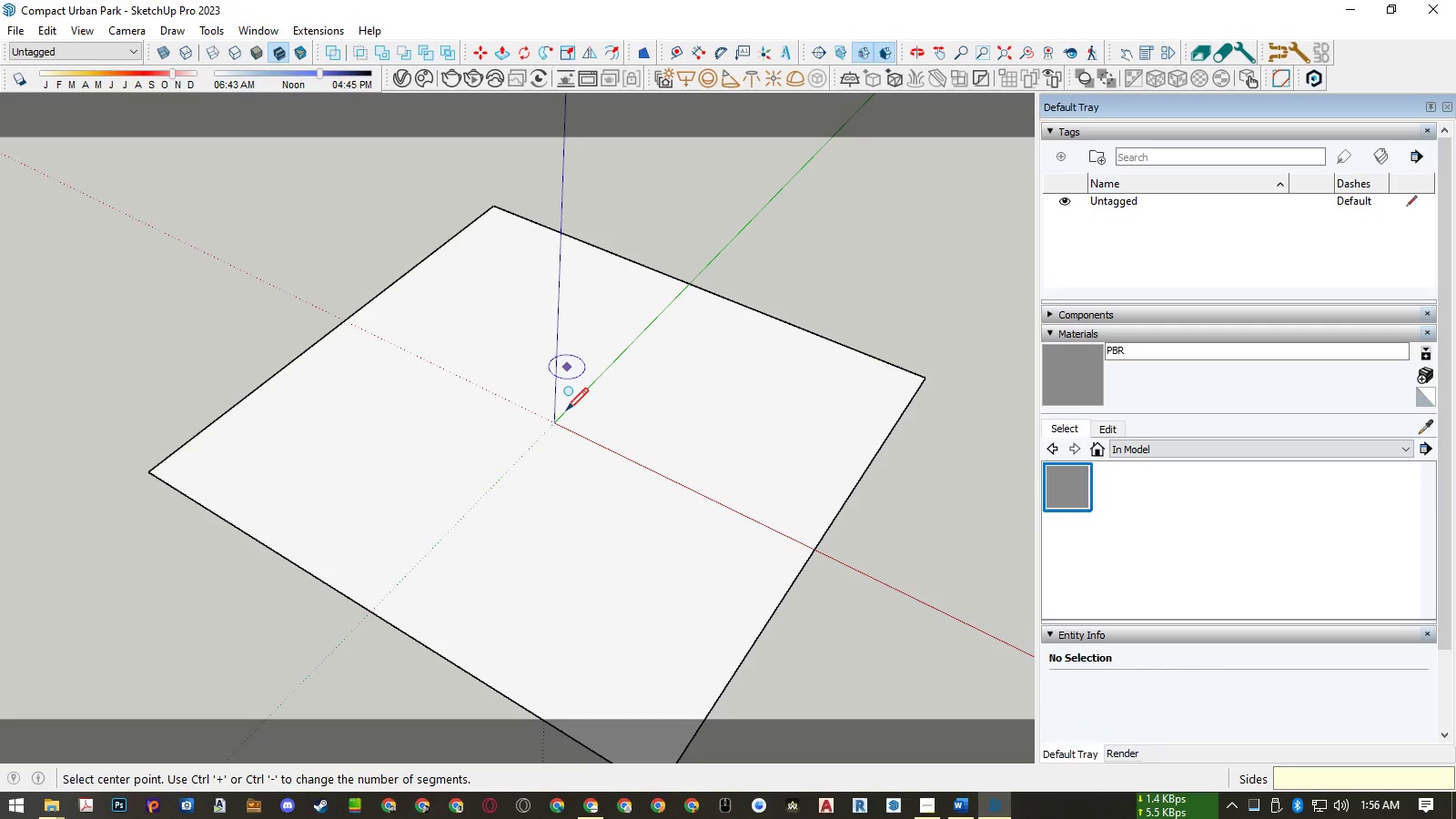 
key(Numpad4)
 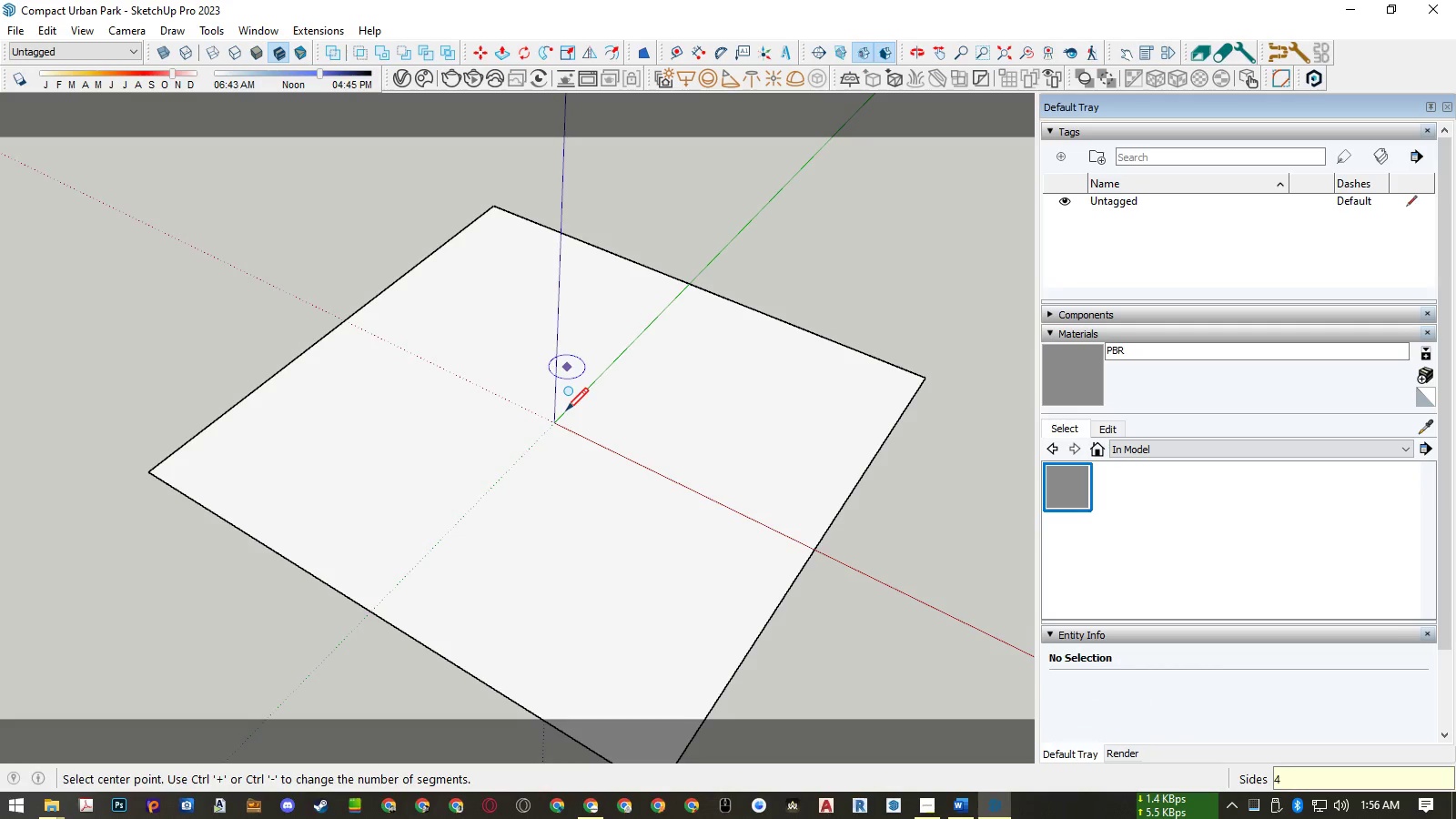 
key(Numpad8)
 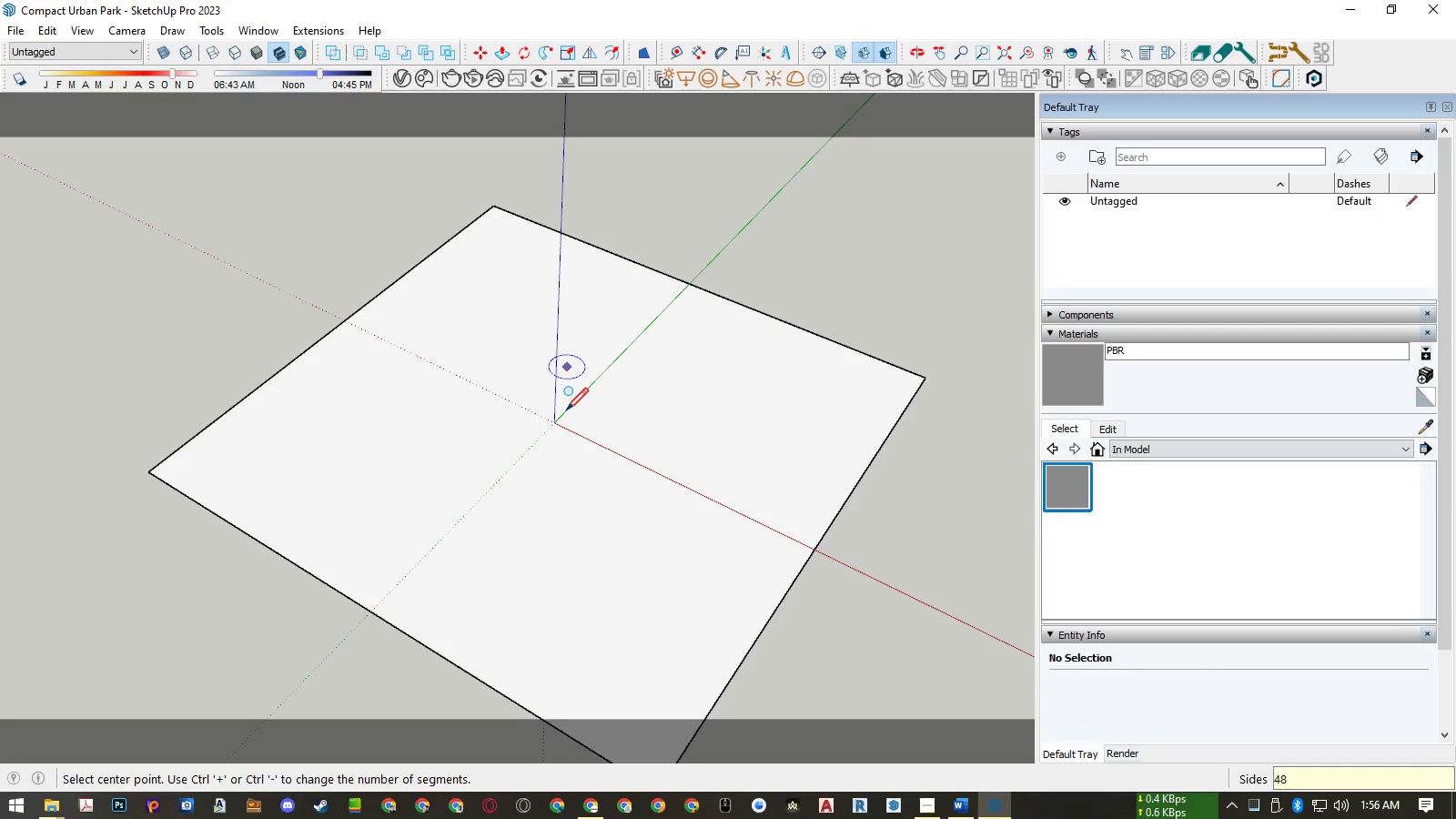 
key(NumpadEnter)
 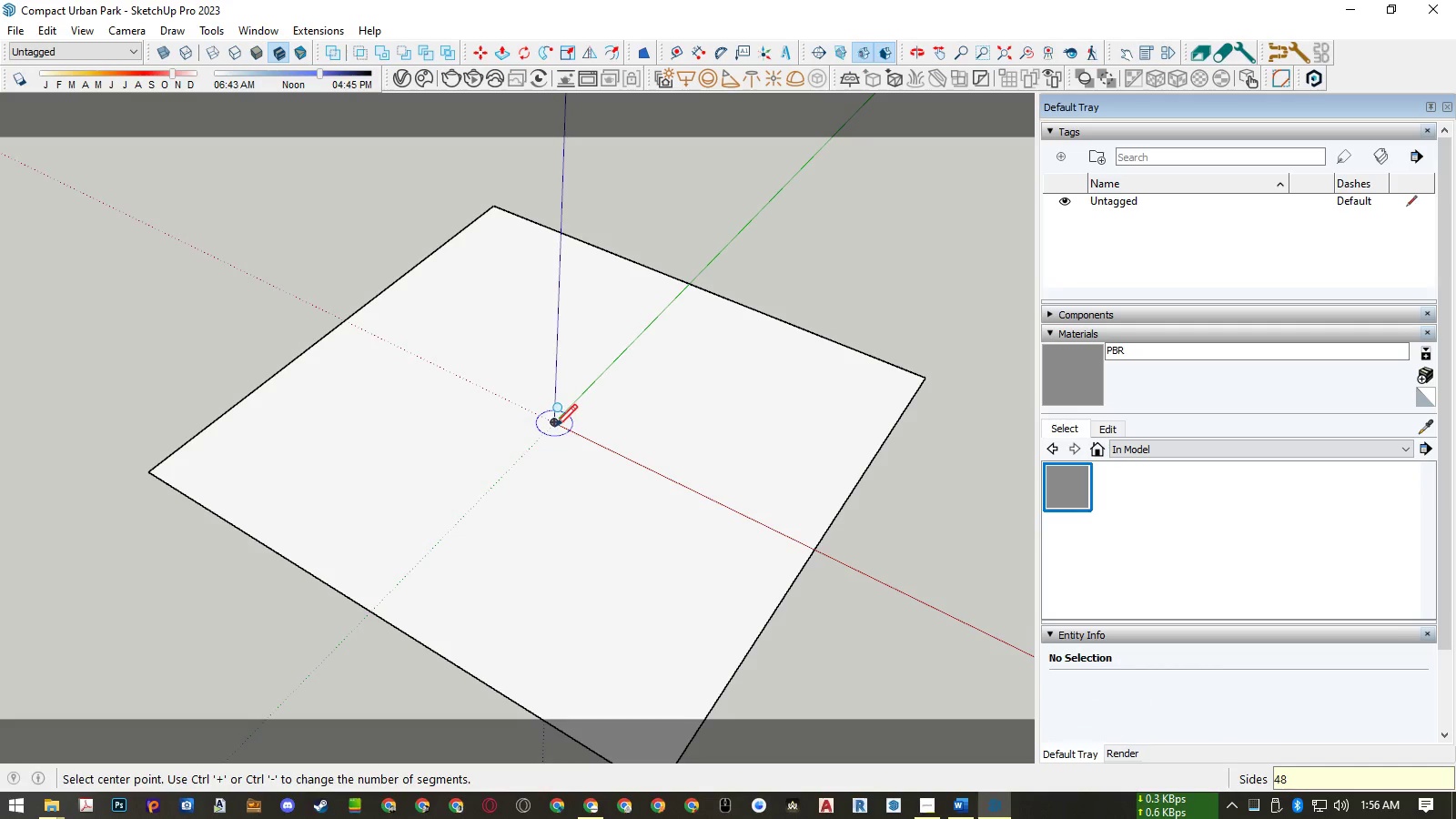 
left_click([555, 425])
 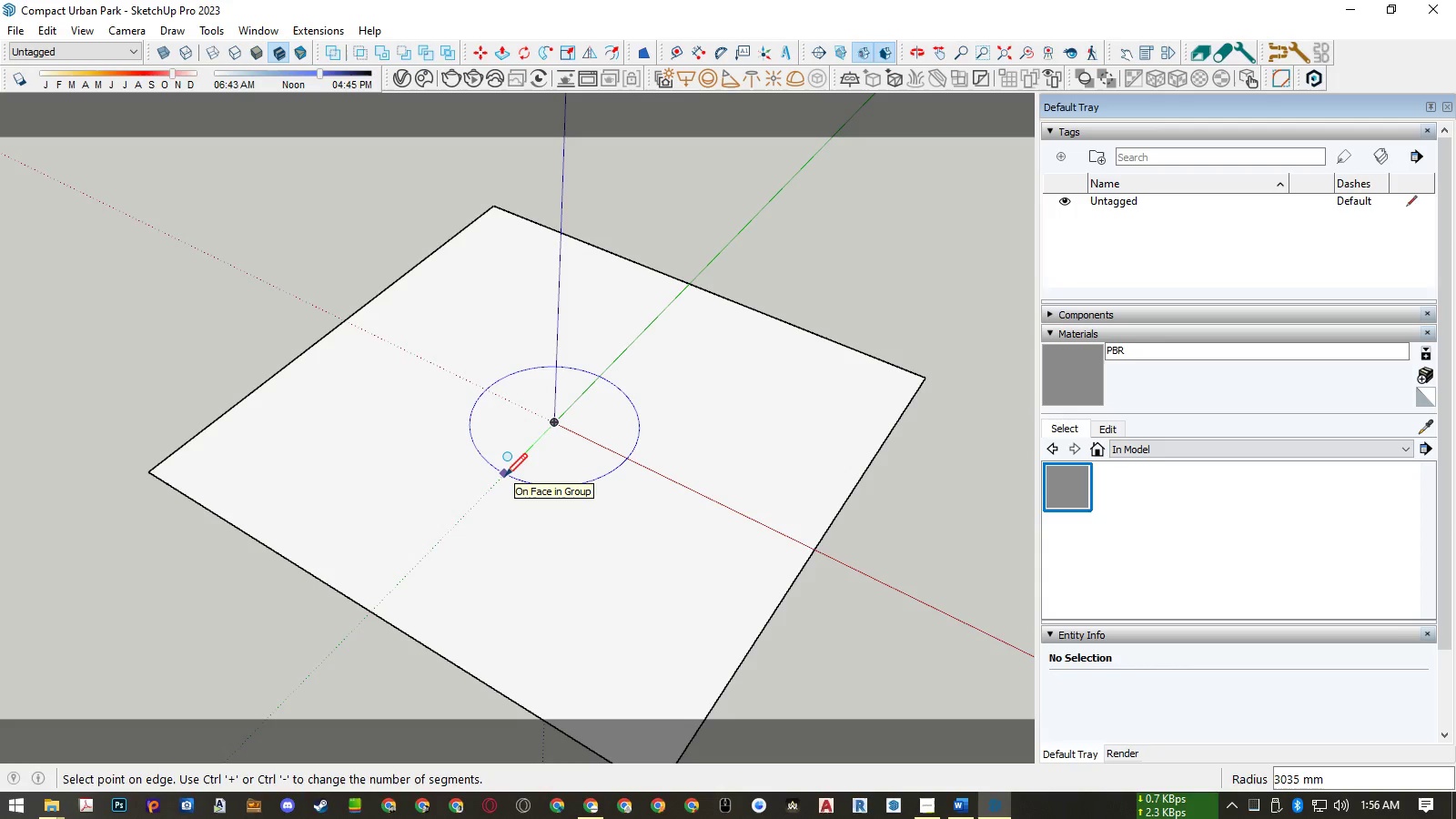 
wait(5.84)
 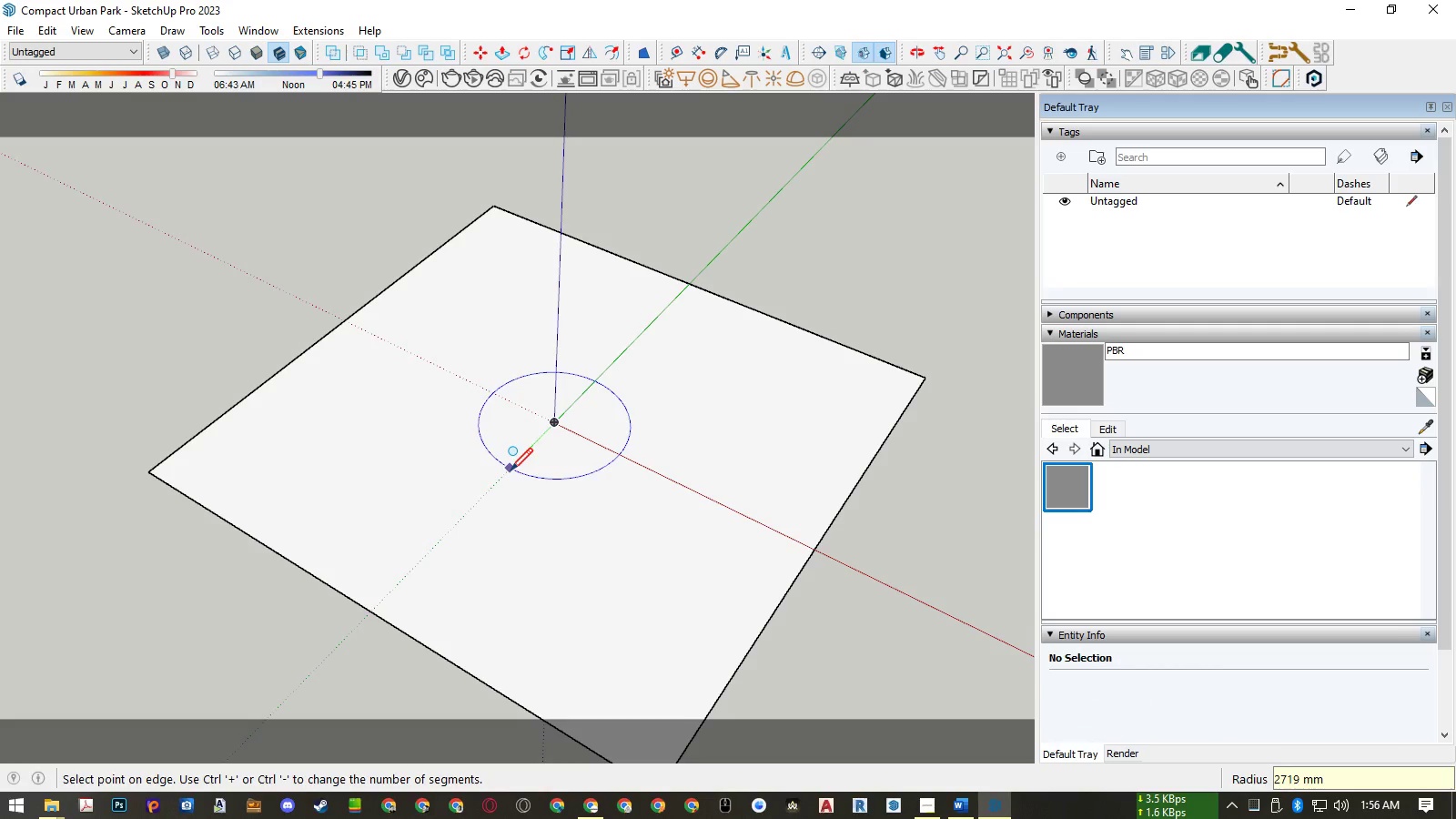 
type(5100)
key(NumpadEnter)
type( eea)
 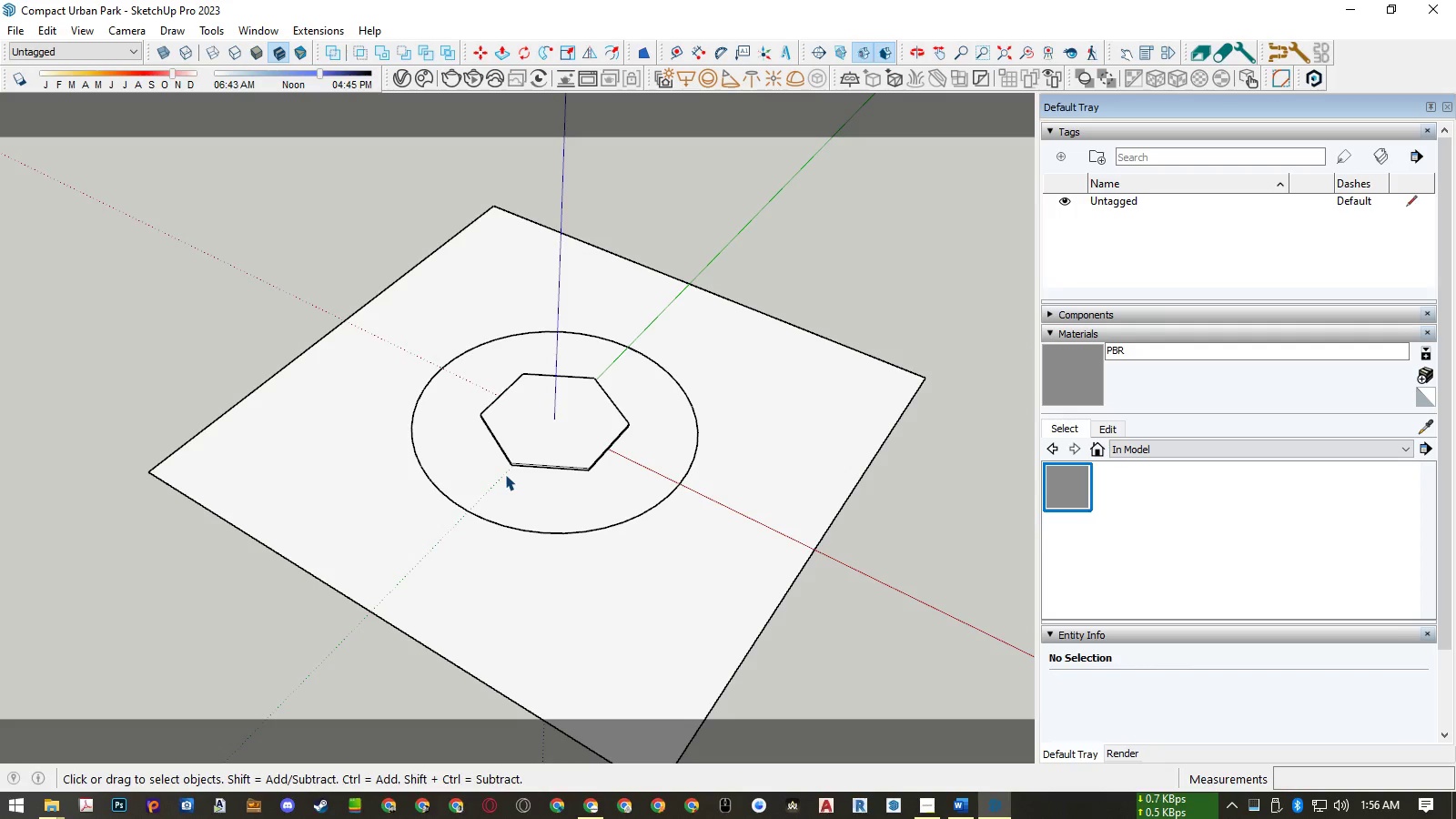 
hold_key(key=AltLeft, duration=1.5)
 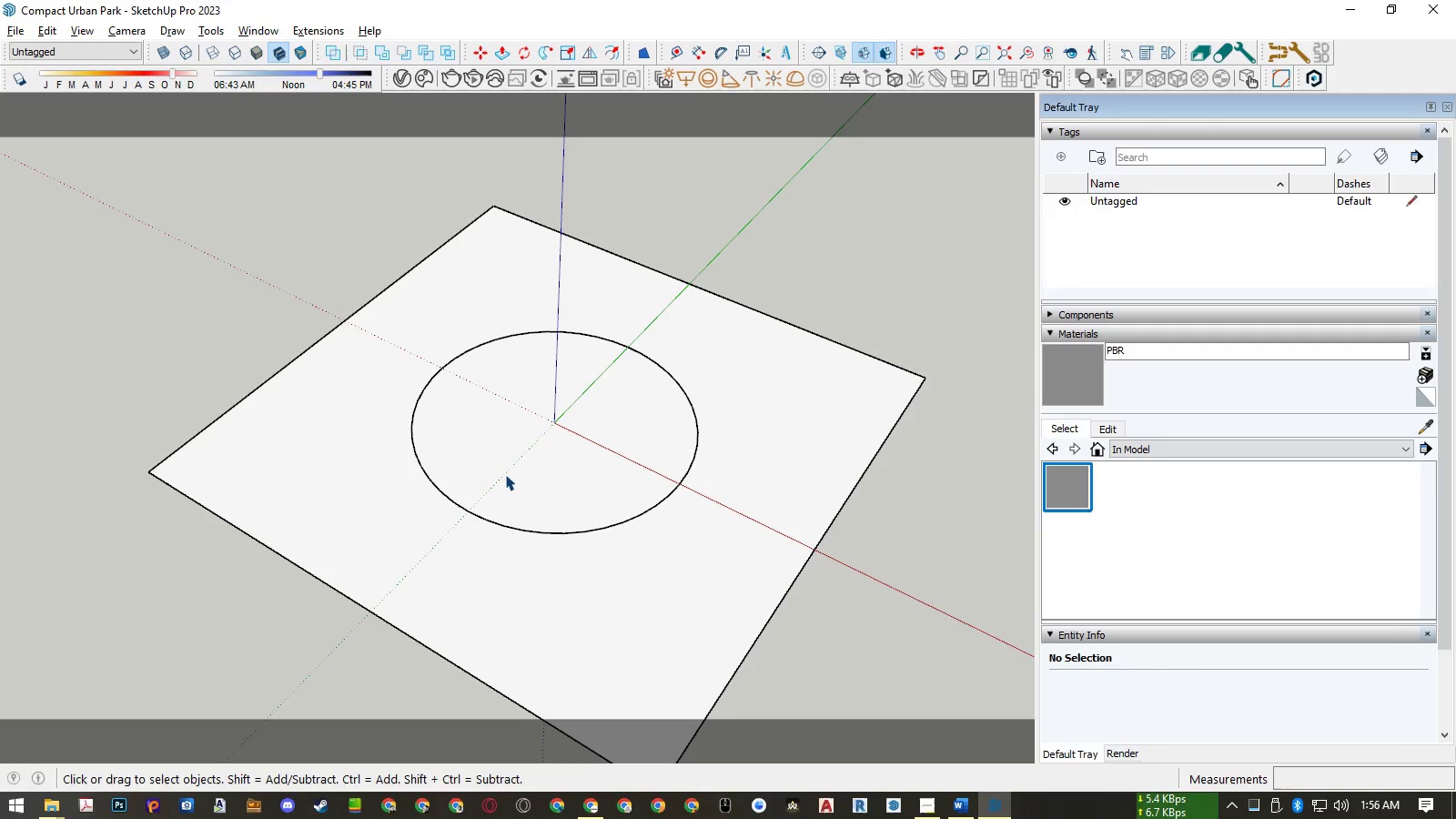 
hold_key(key=AltLeft, duration=0.81)
 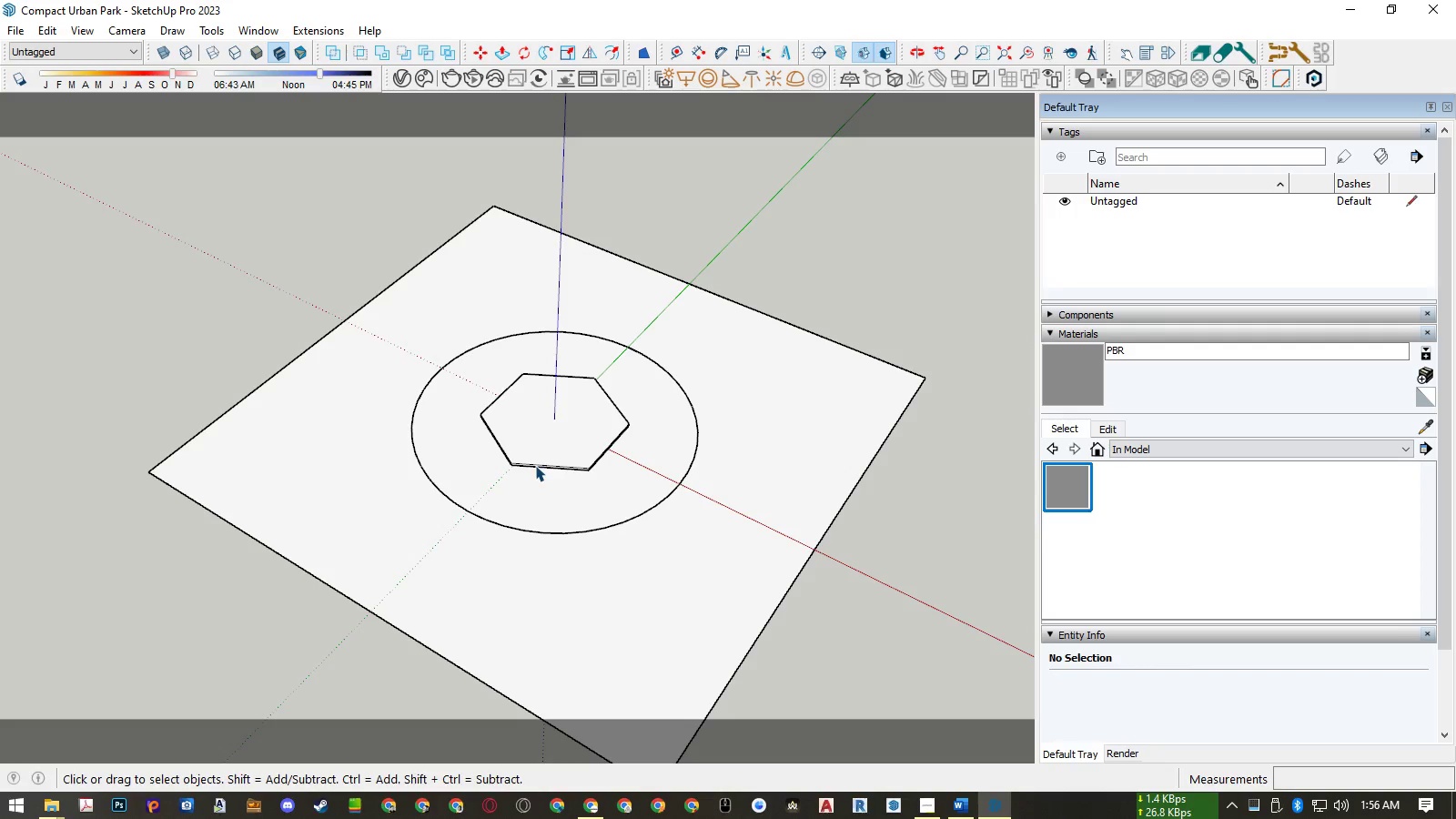 
key(Control+Z)
 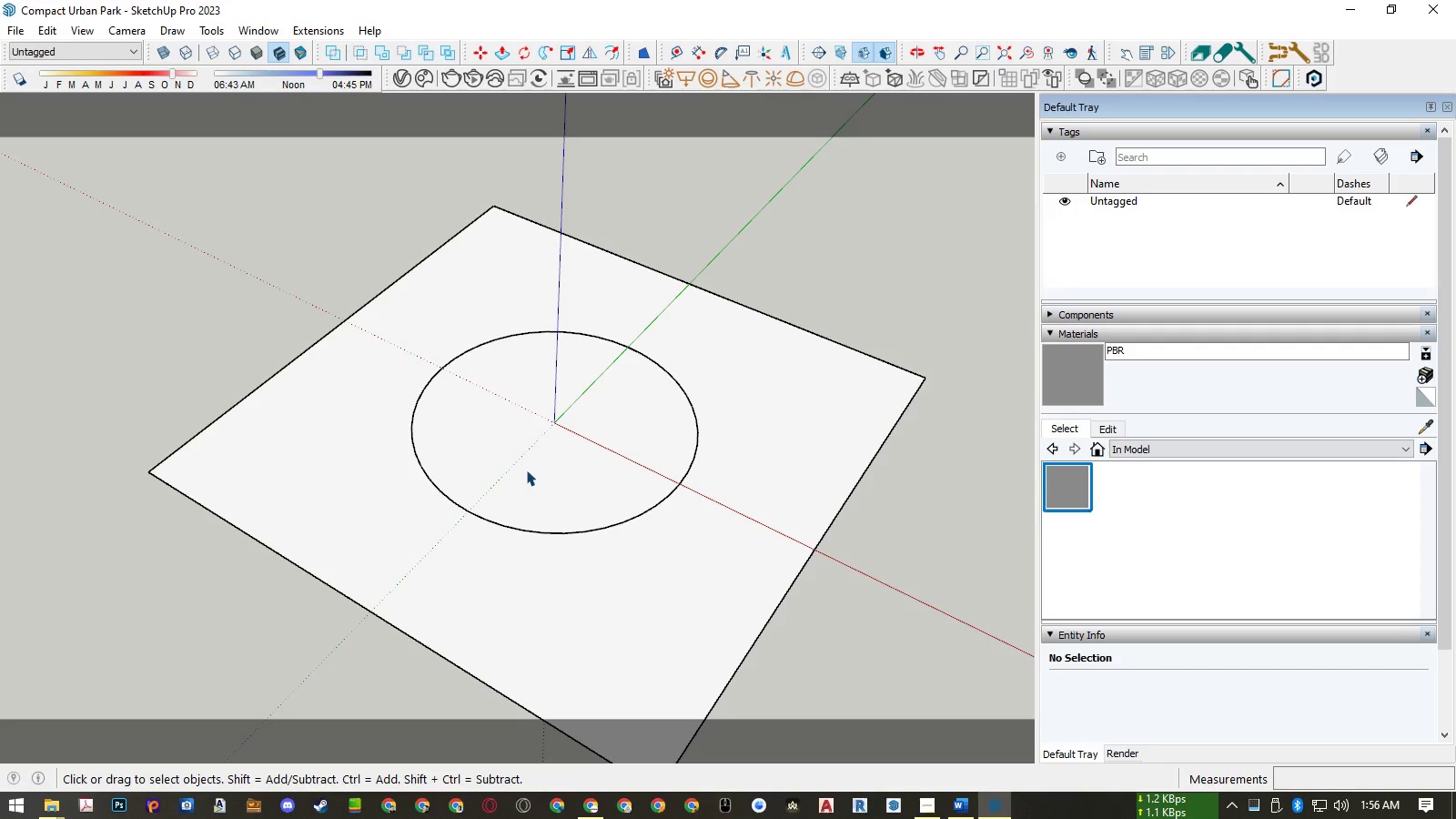 
double_click([526, 470])
 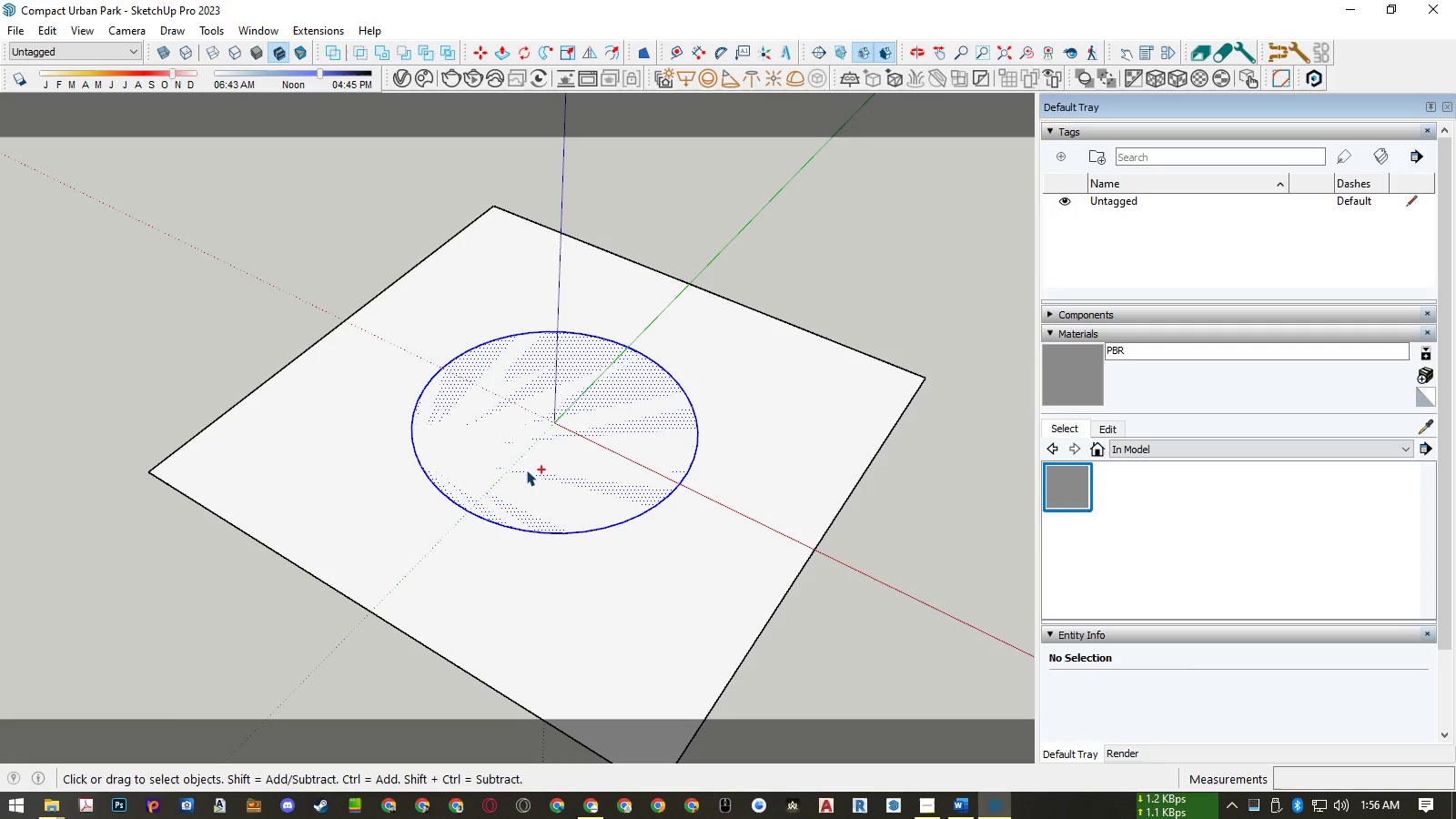 
key(Control+G)
 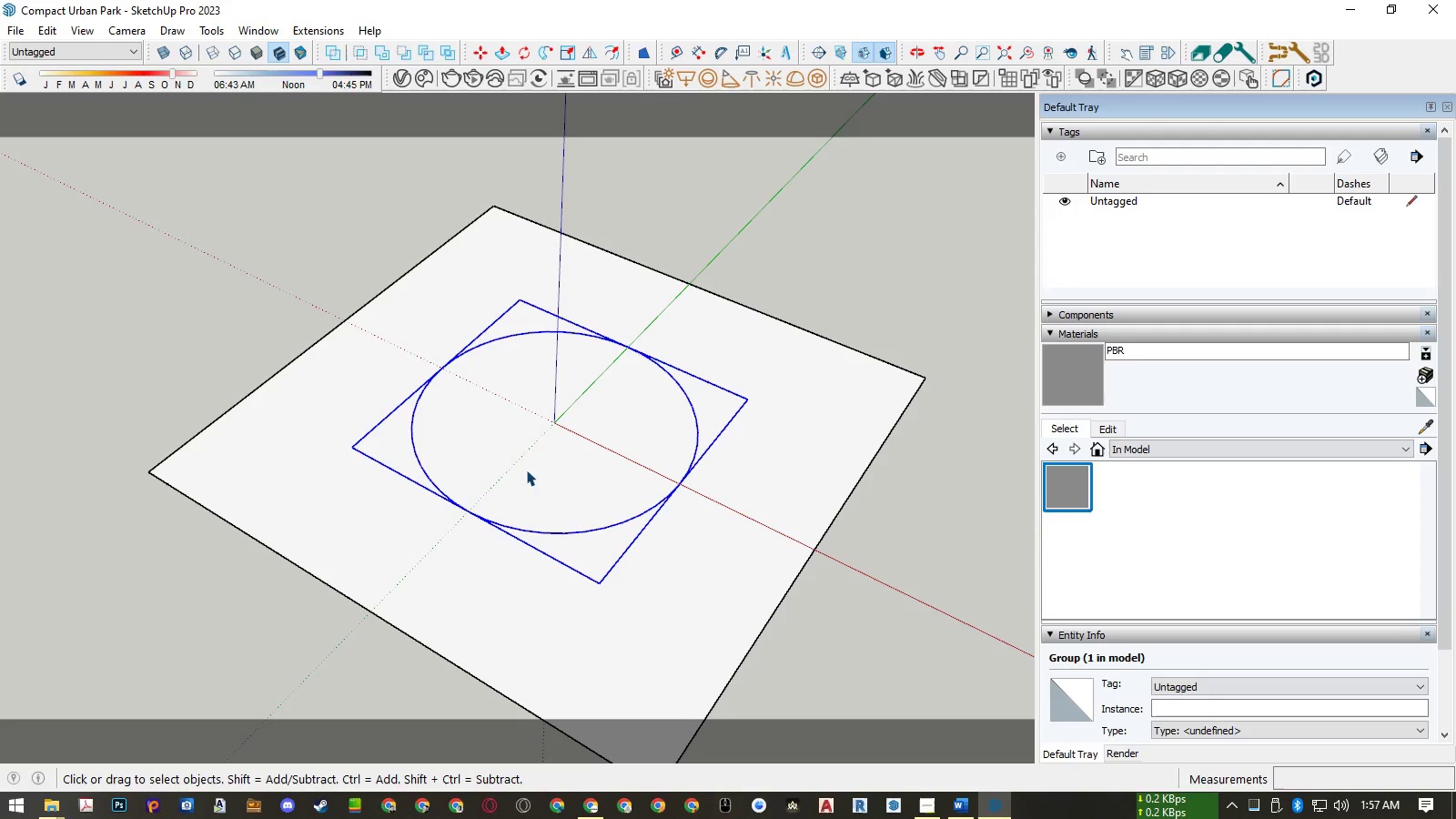 
key(R)
 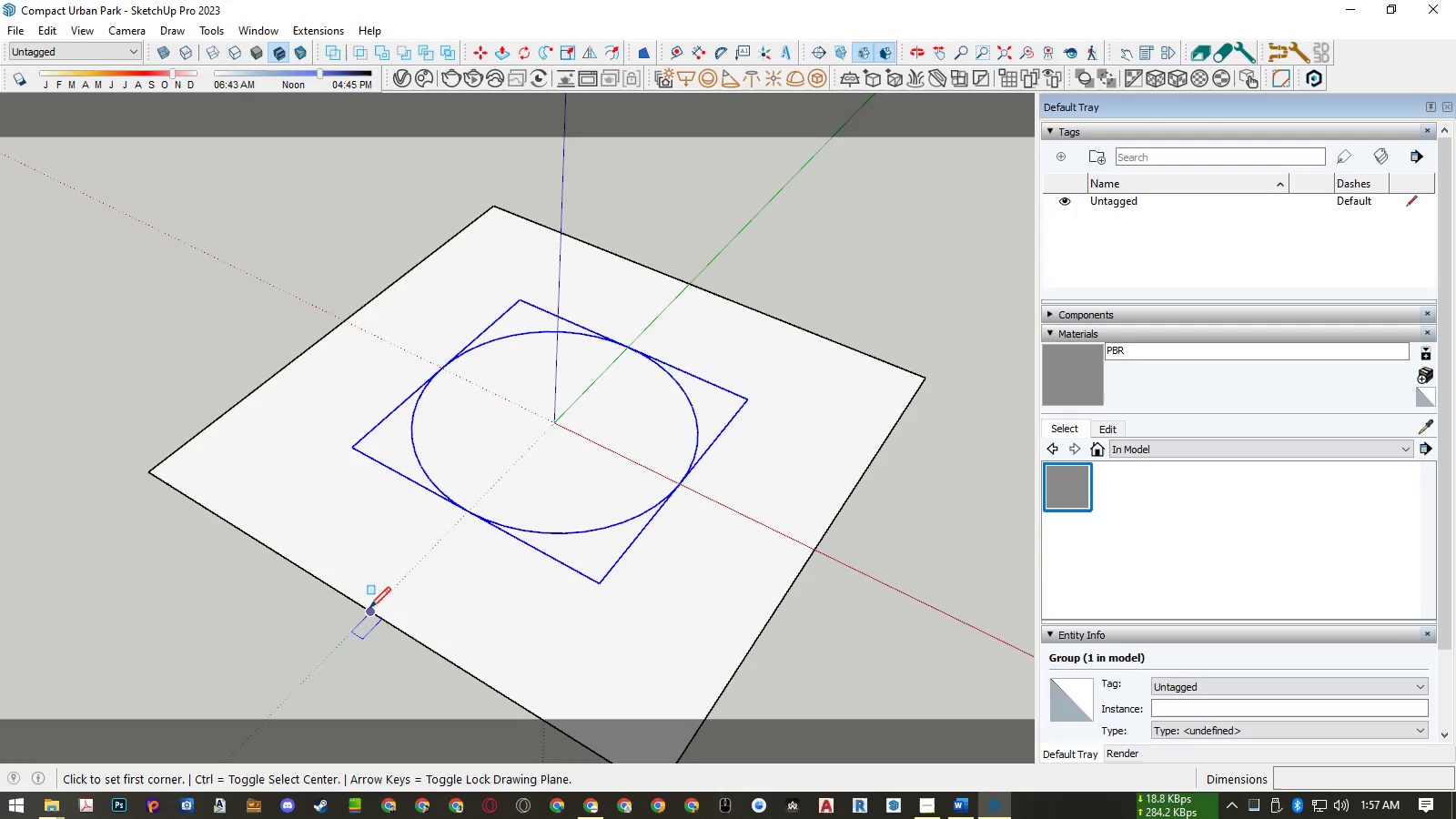 
left_click([369, 608])
 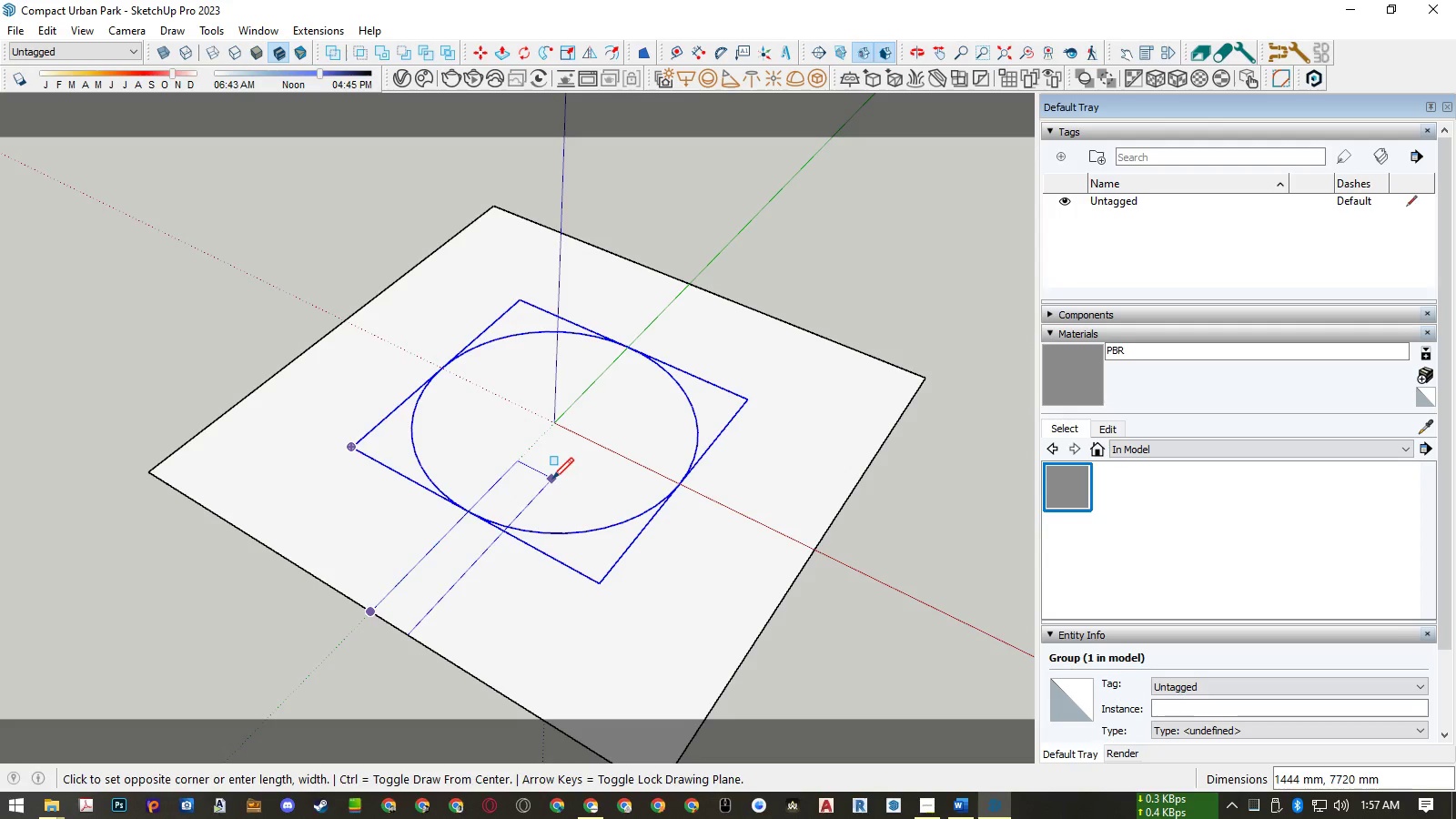 
wait(31.62)
 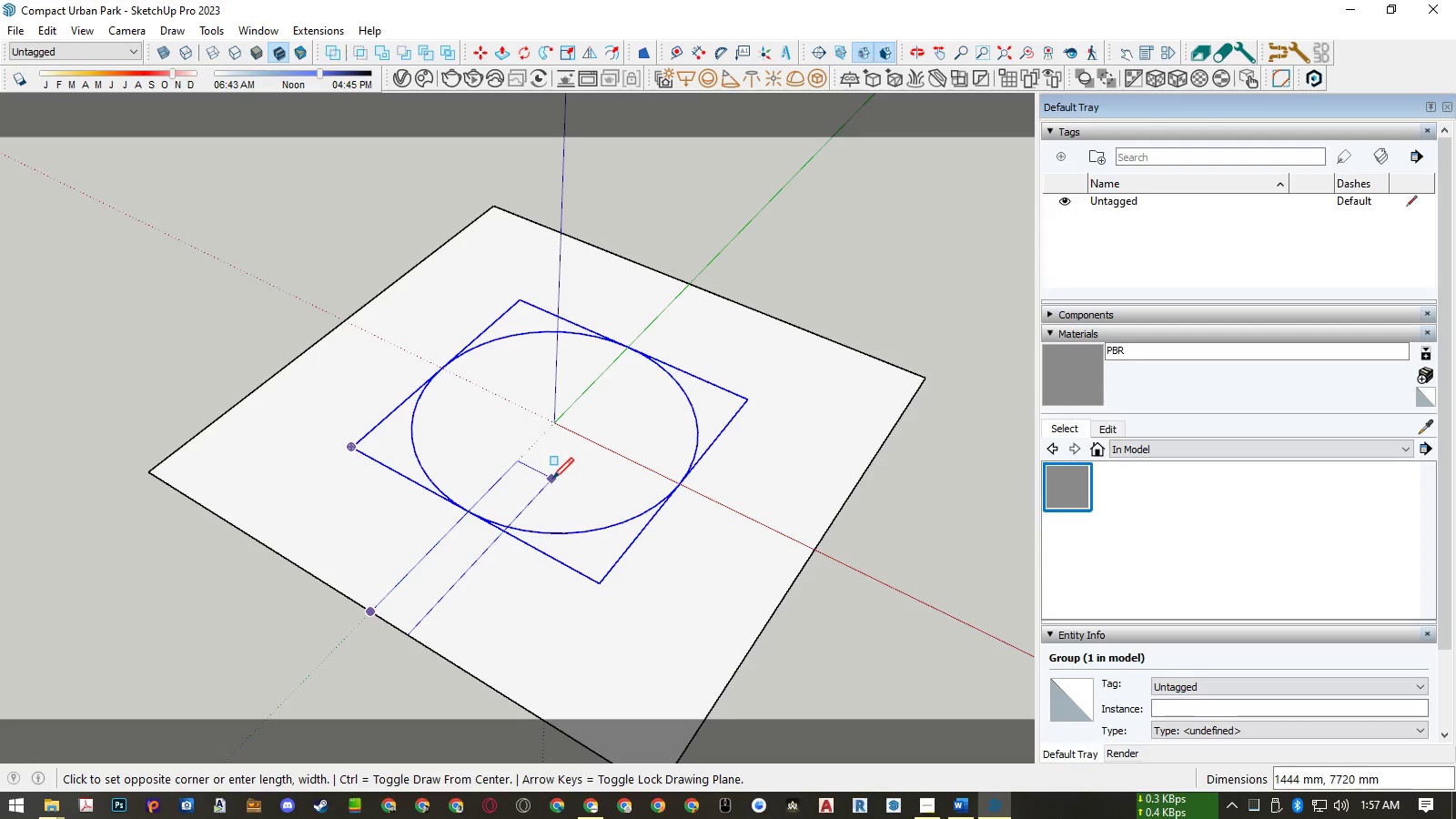 
key(Space)
 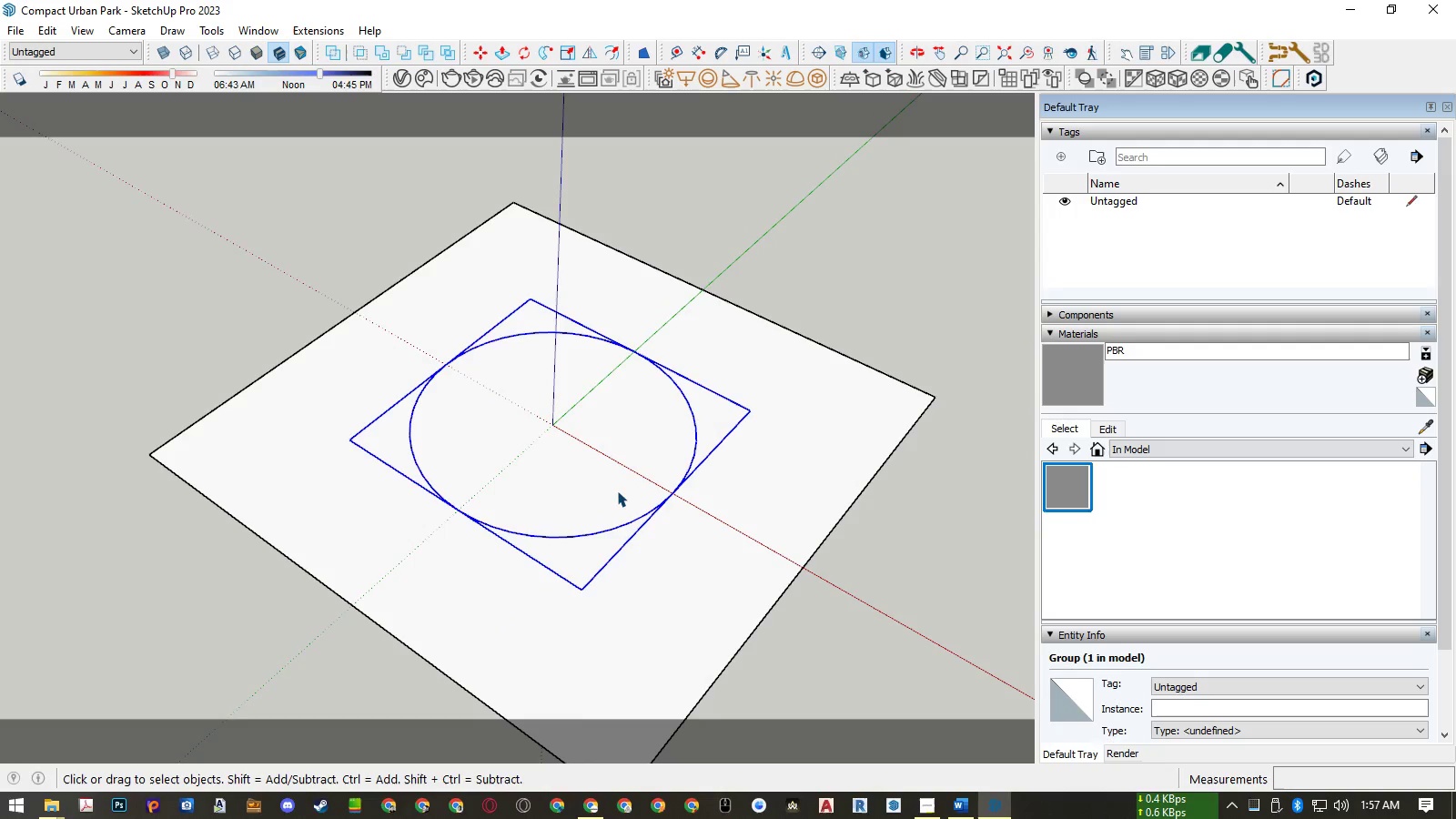 
key(Control+ControlLeft)
 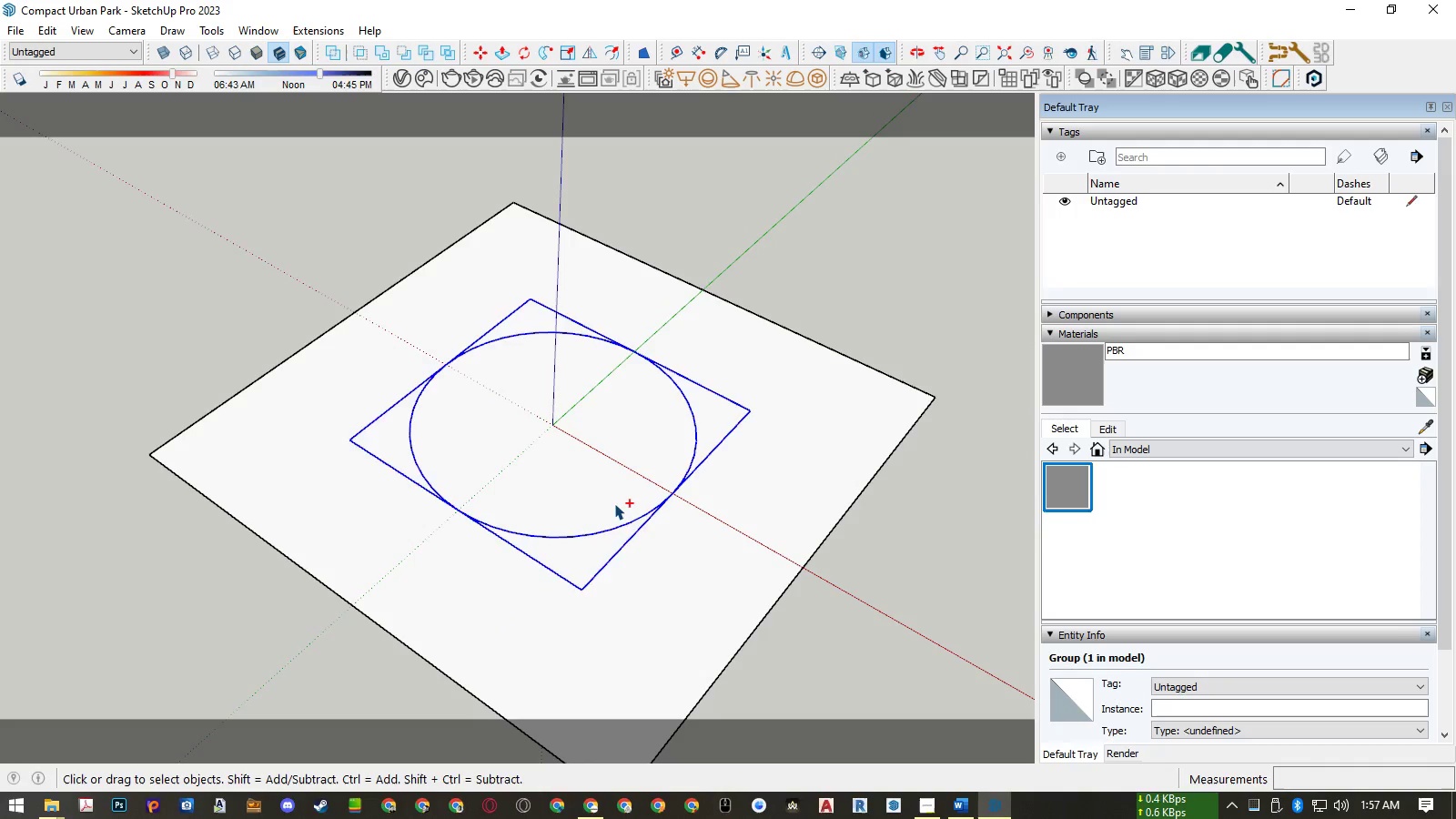 
key(Control+Z)
 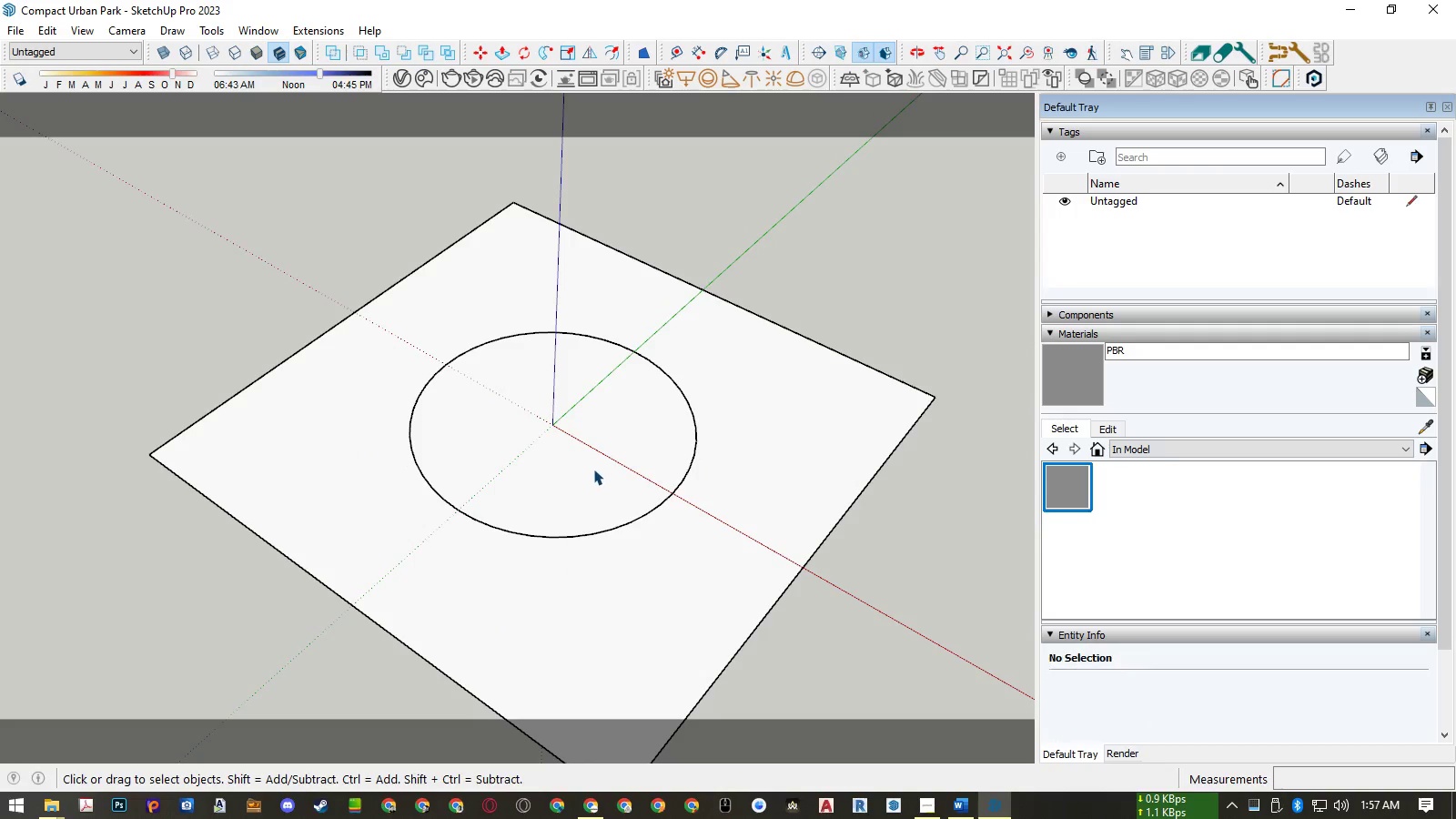 
key(Control+Z)
 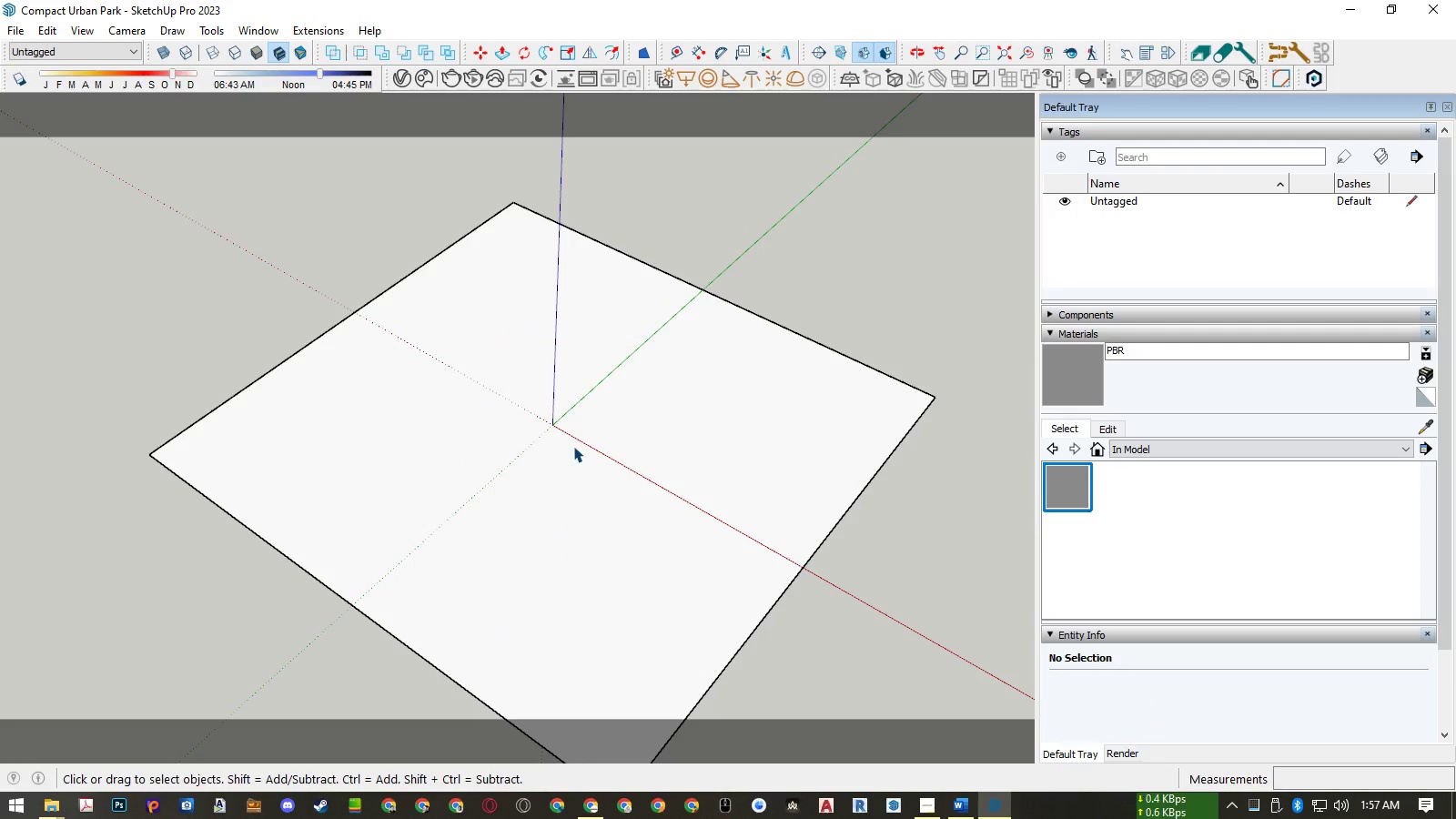 
key(C)
 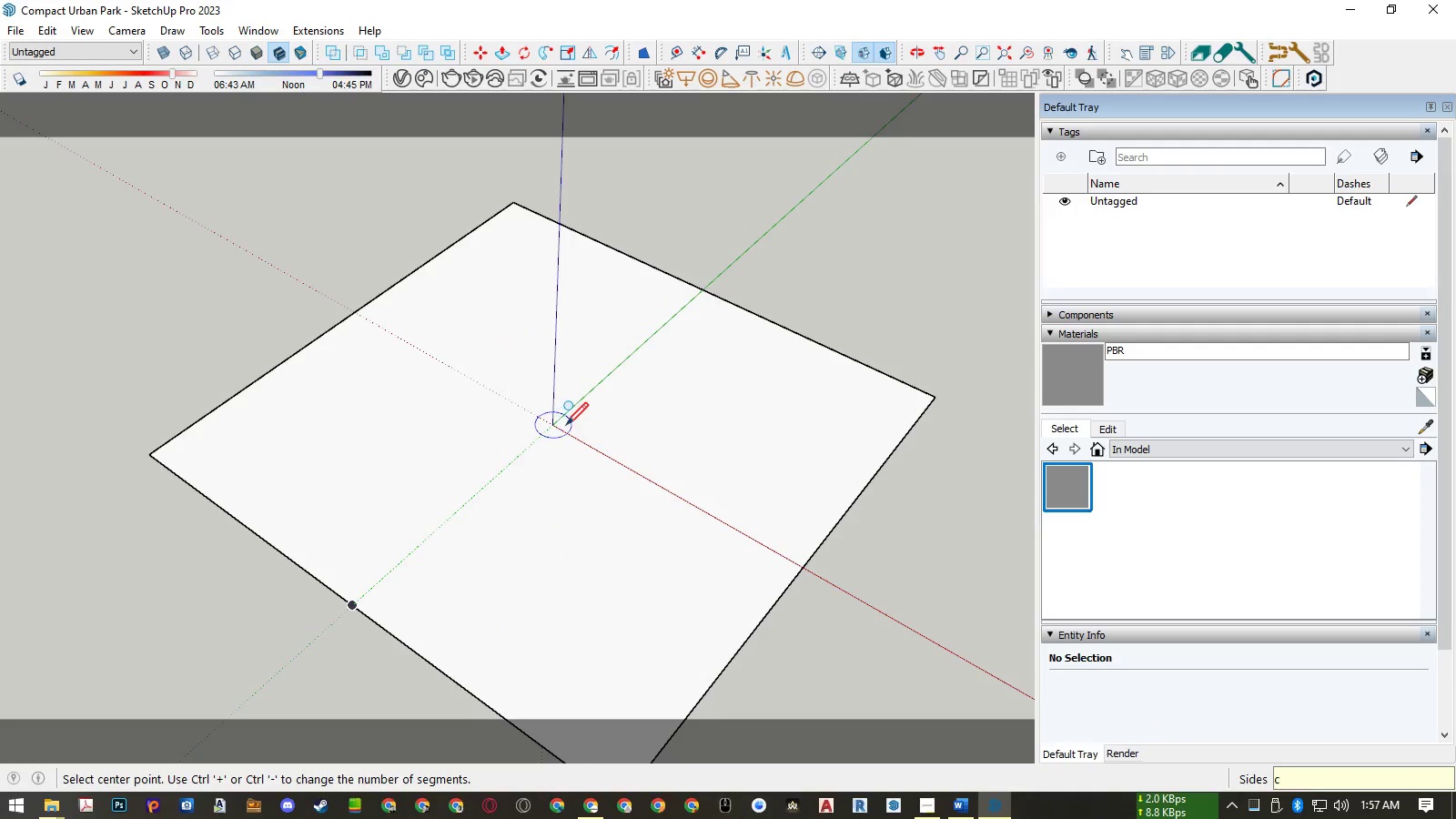 
scroll: coordinate [534, 428], scroll_direction: up, amount: 7.0
 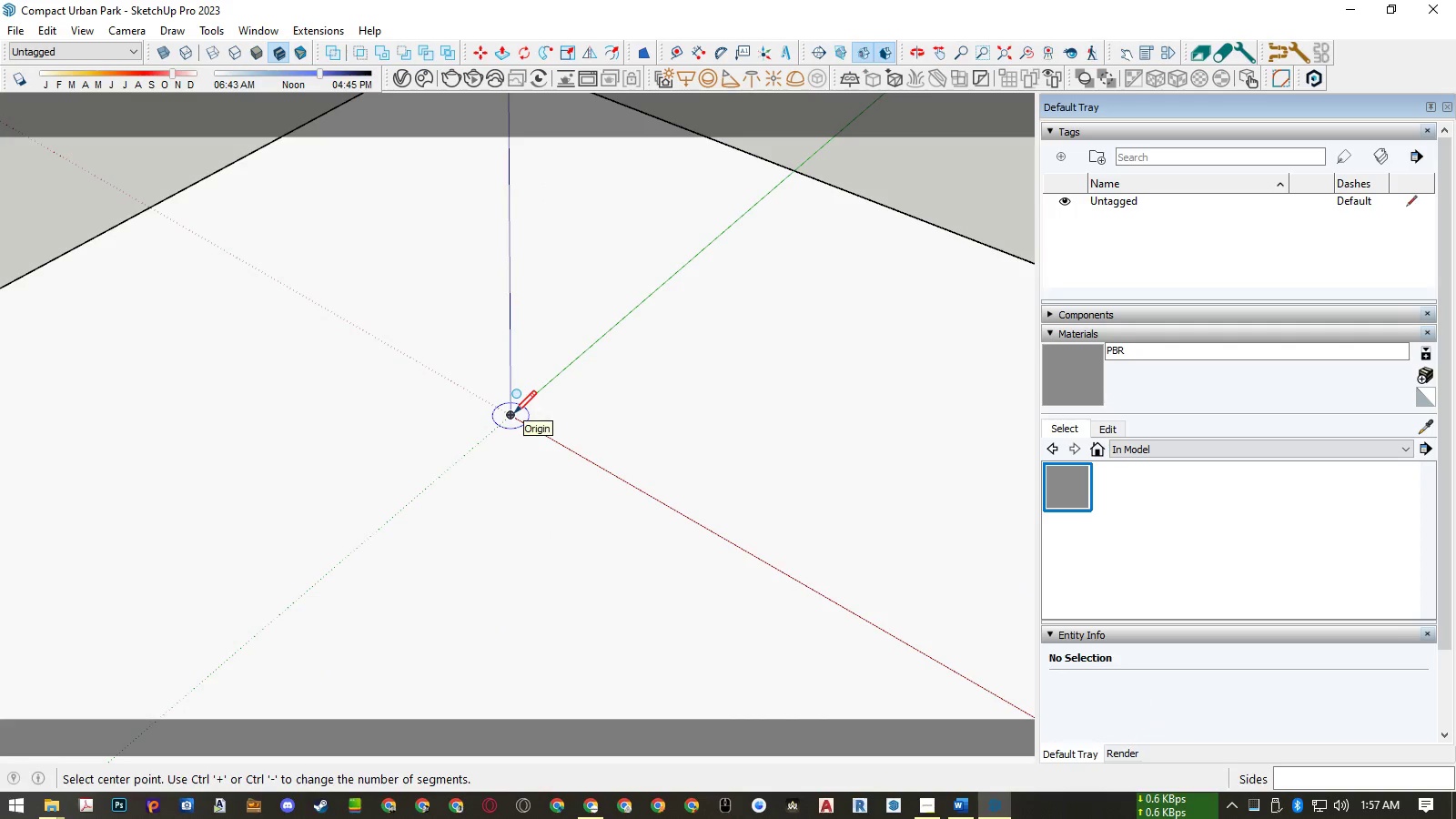 
left_click([514, 411])
 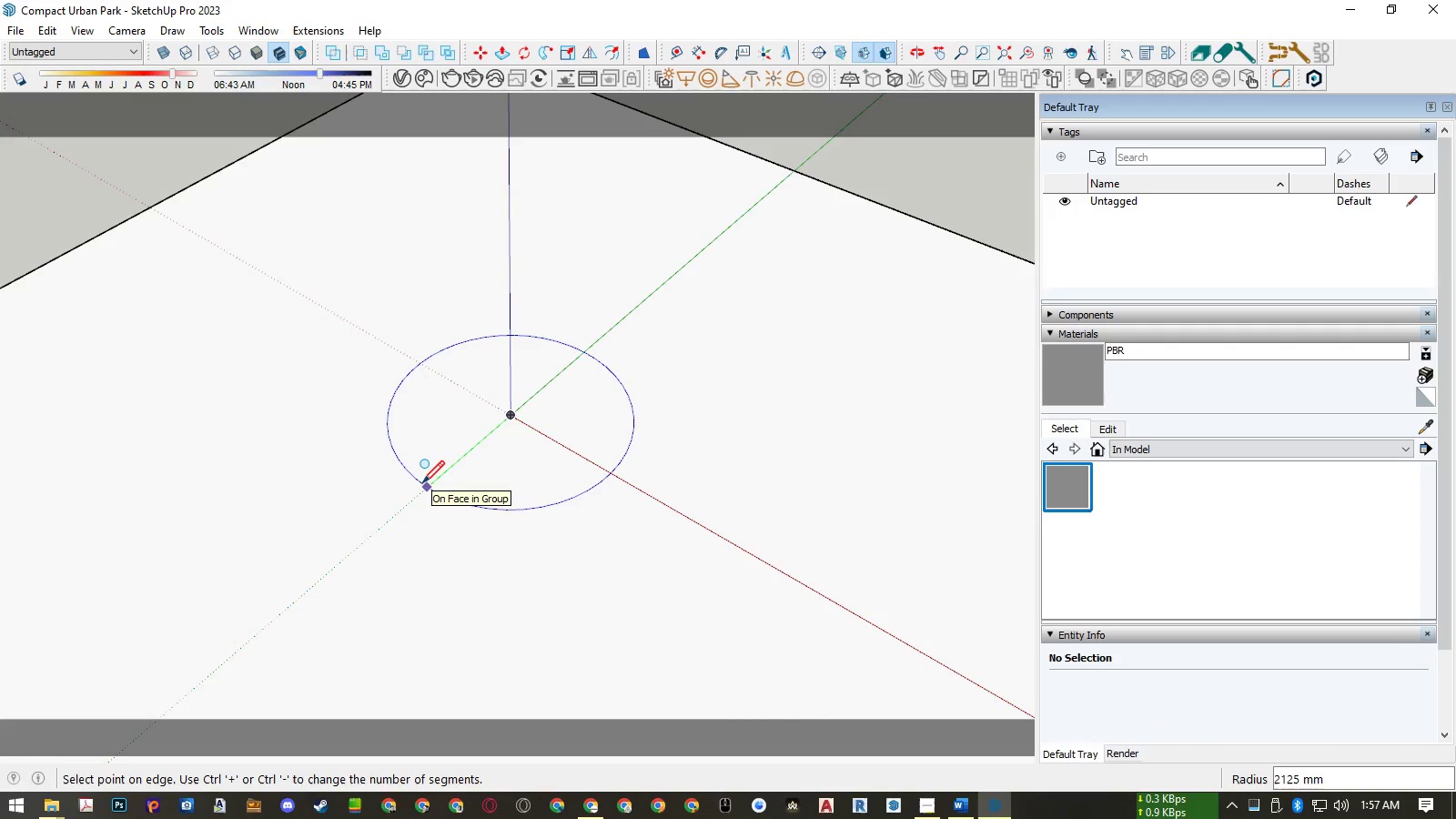 
key(Numpad4)
 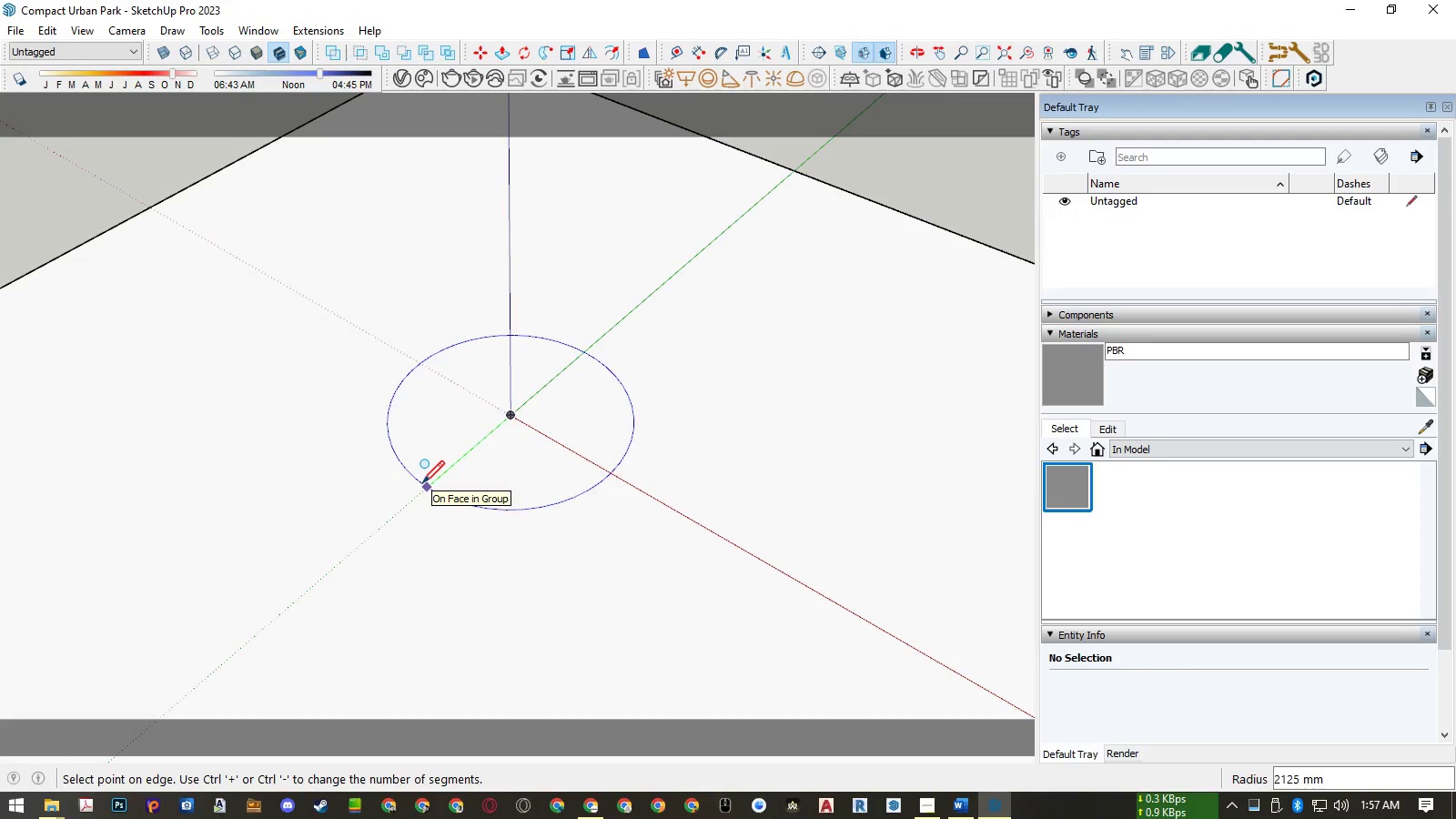 
key(Numpad8)
 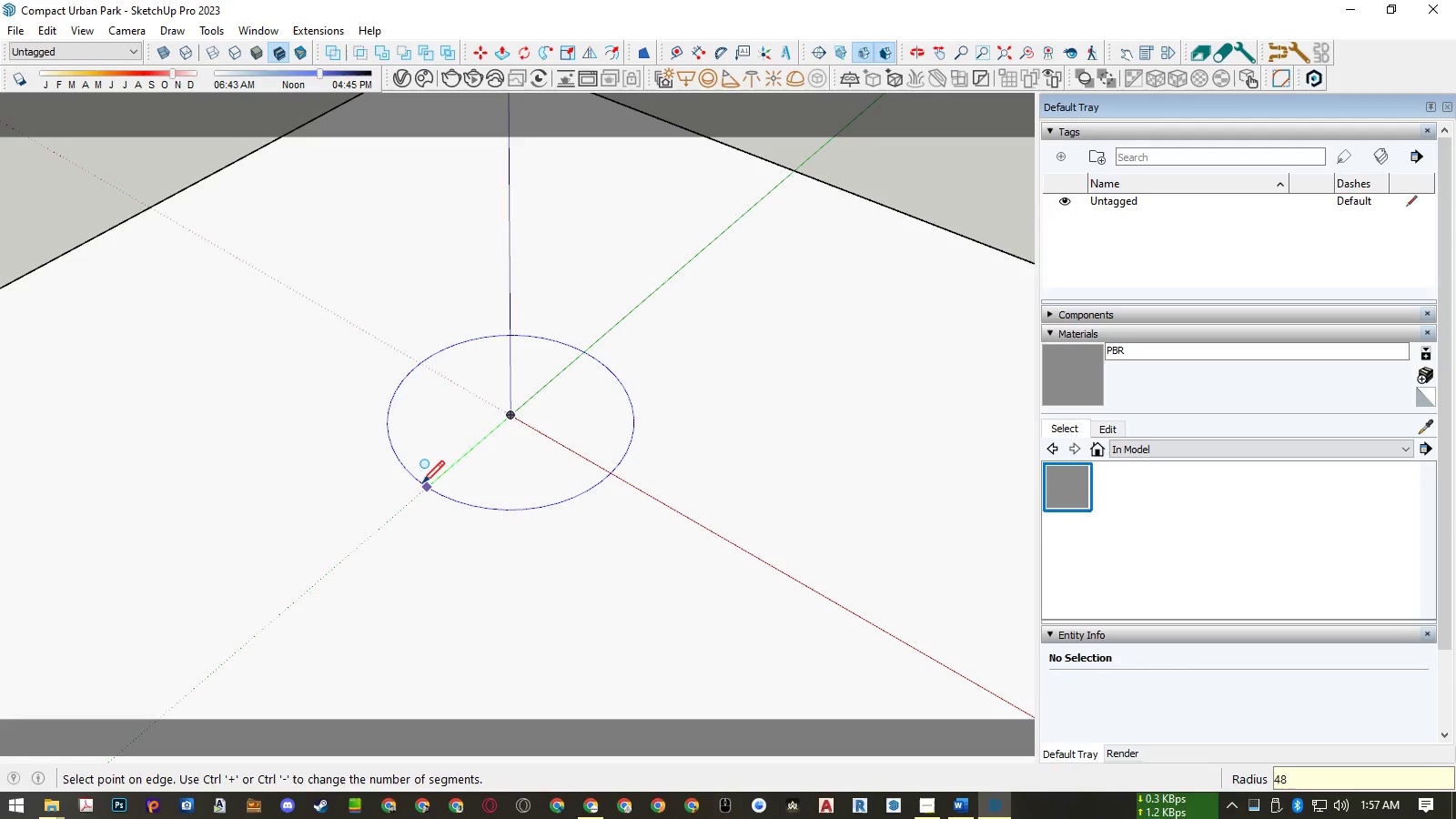 
key(Numpad0)
 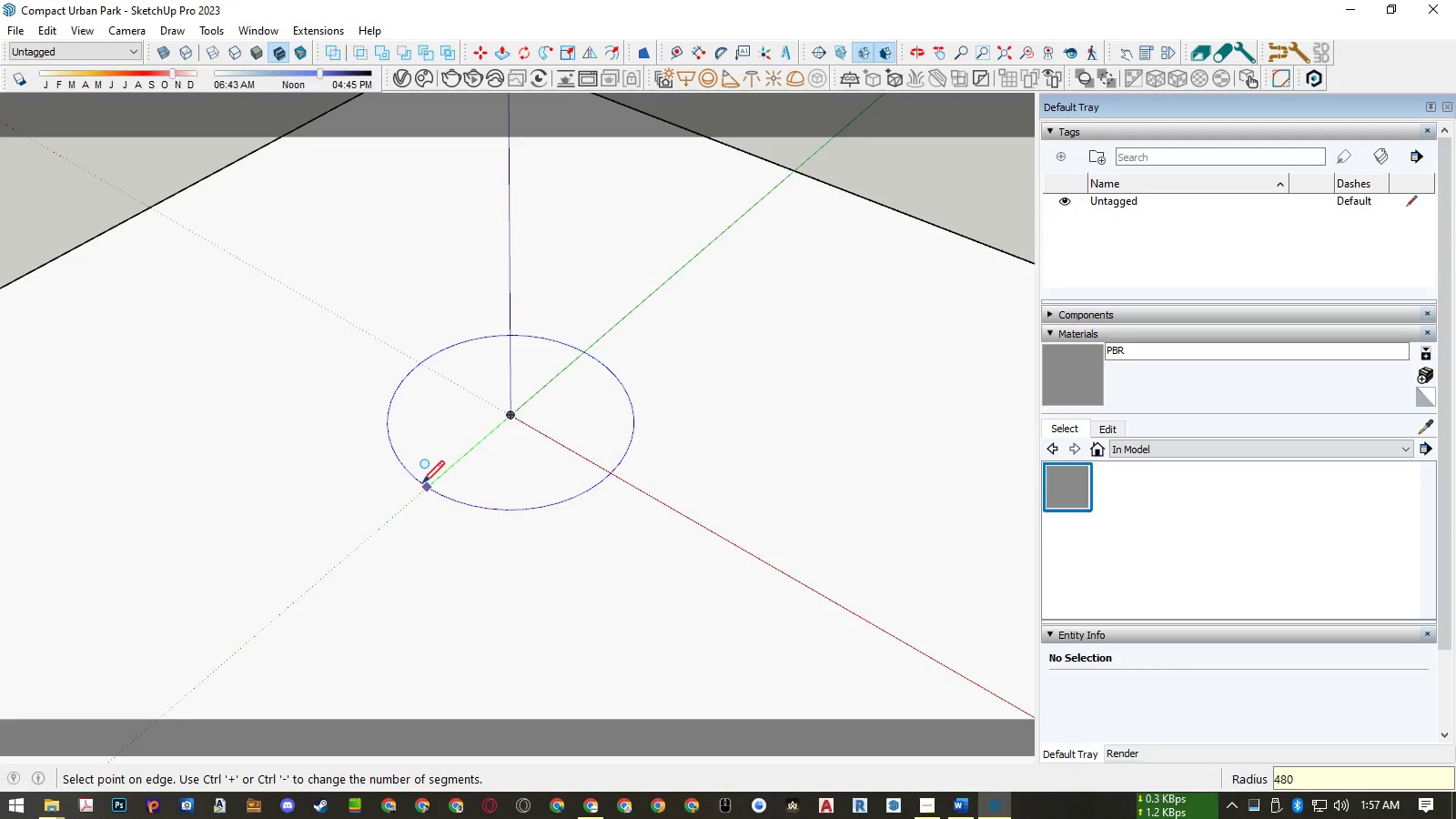 
key(Numpad0)
 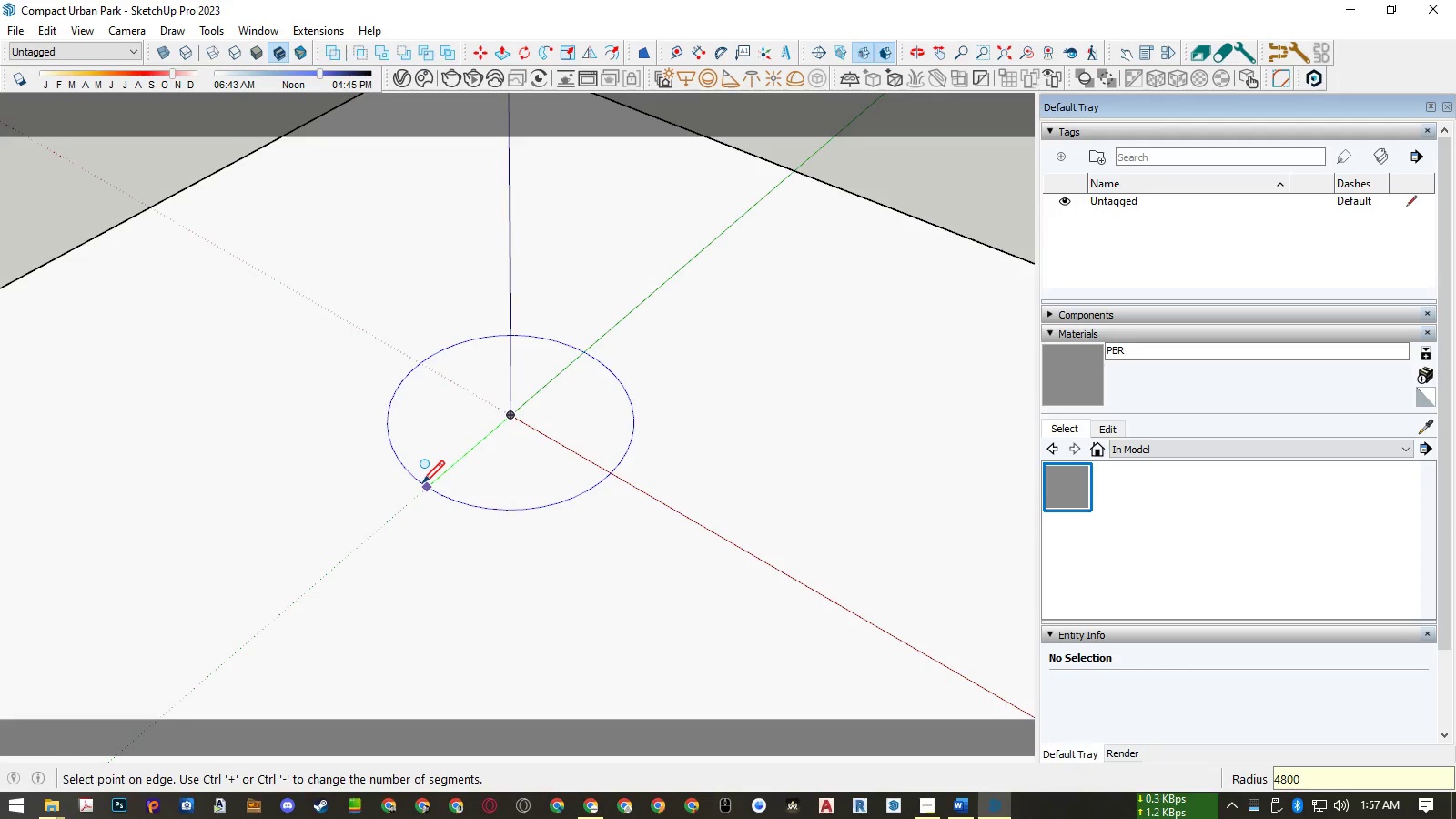 
key(NumpadEnter)
 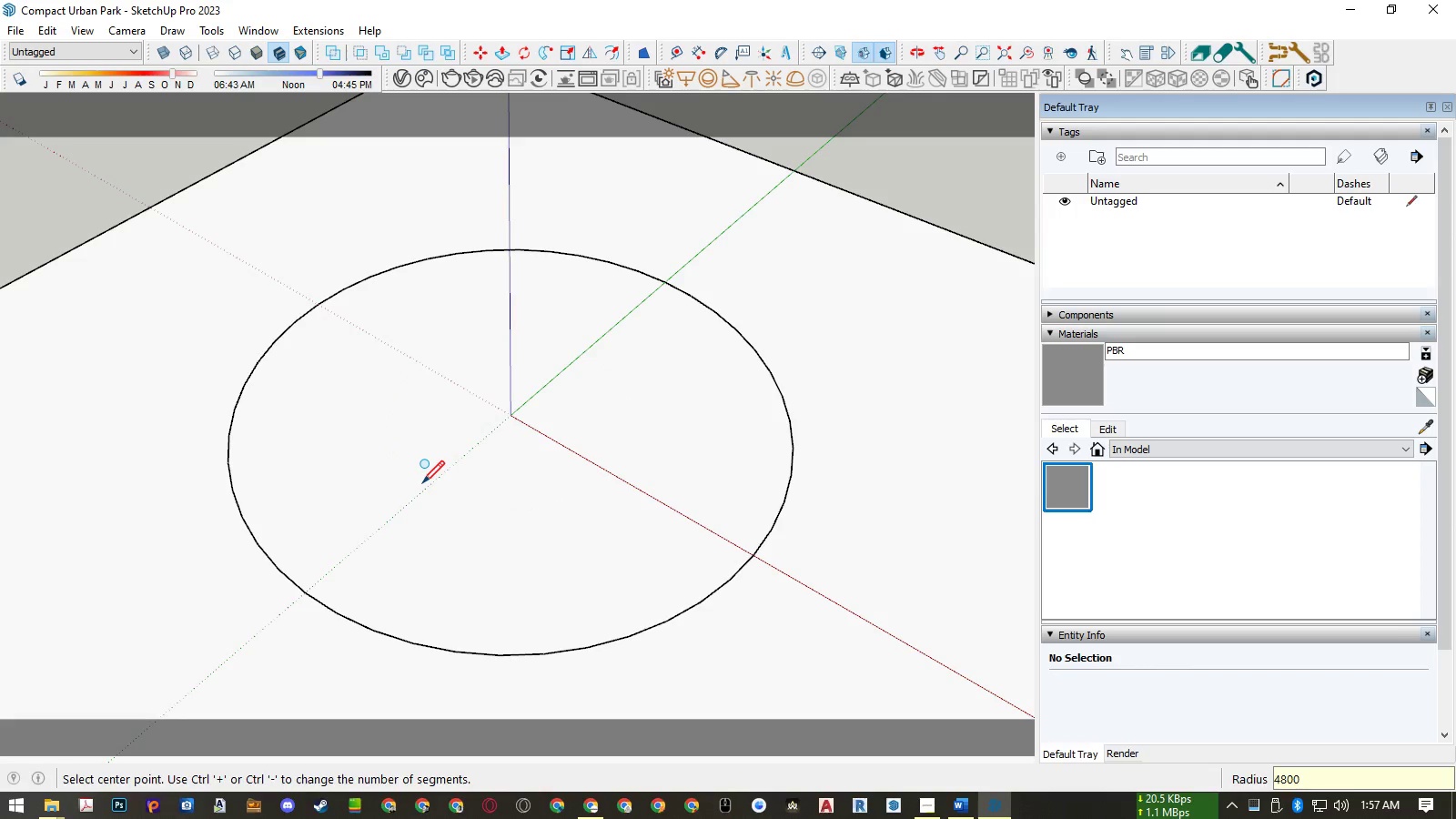 
key(Space)
 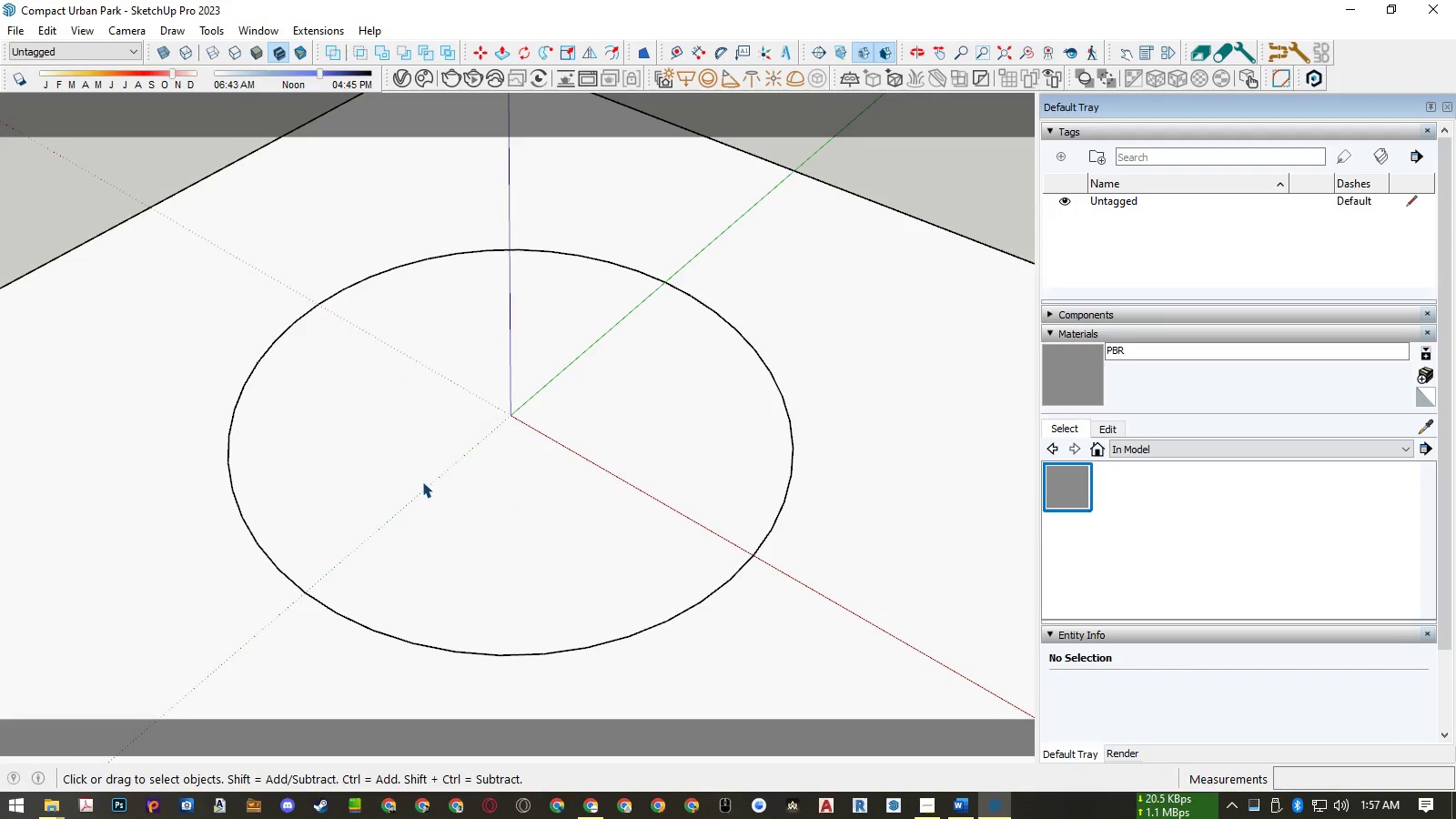 
scroll: coordinate [606, 476], scroll_direction: down, amount: 8.0
 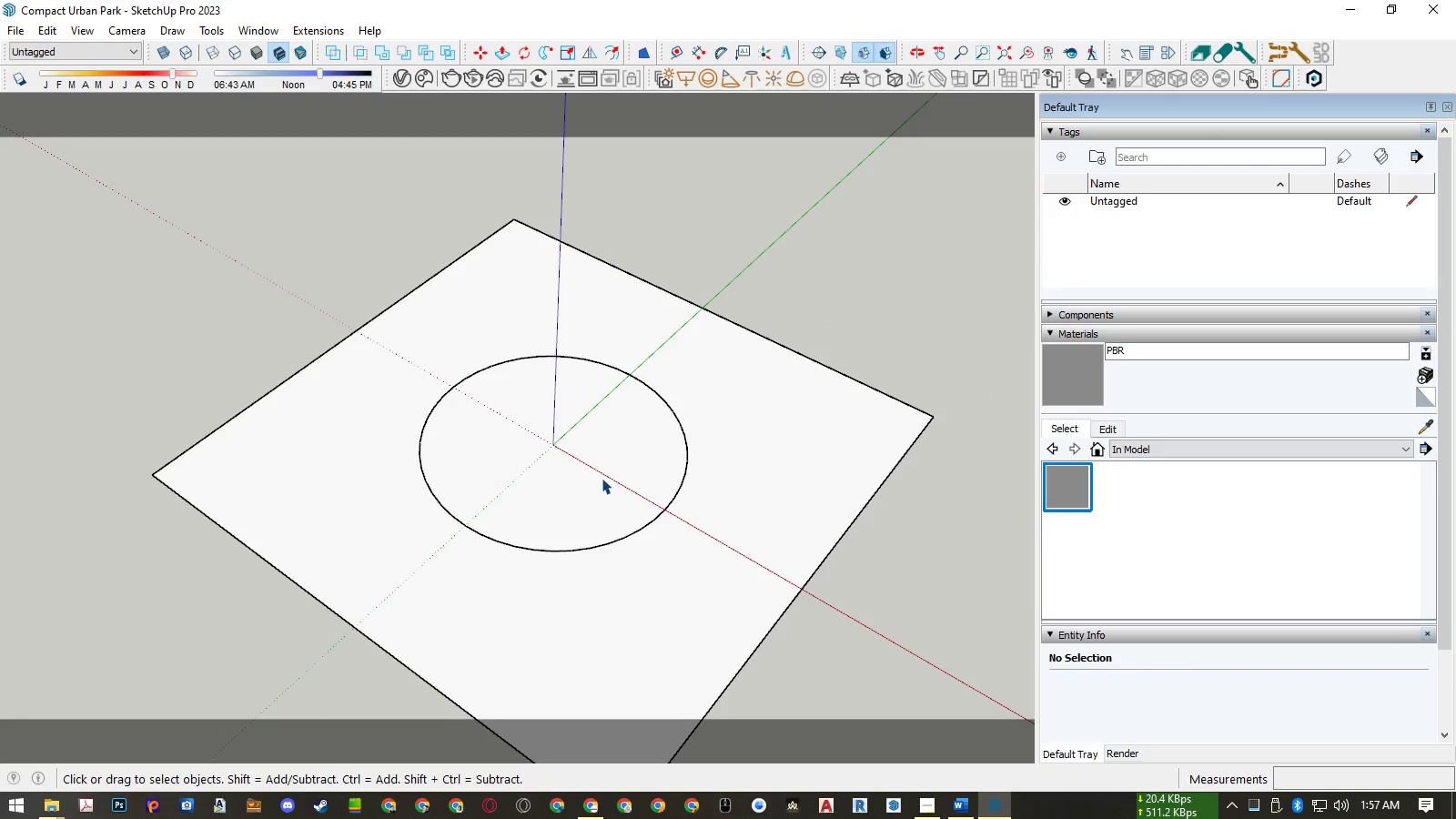 
double_click([602, 478])
 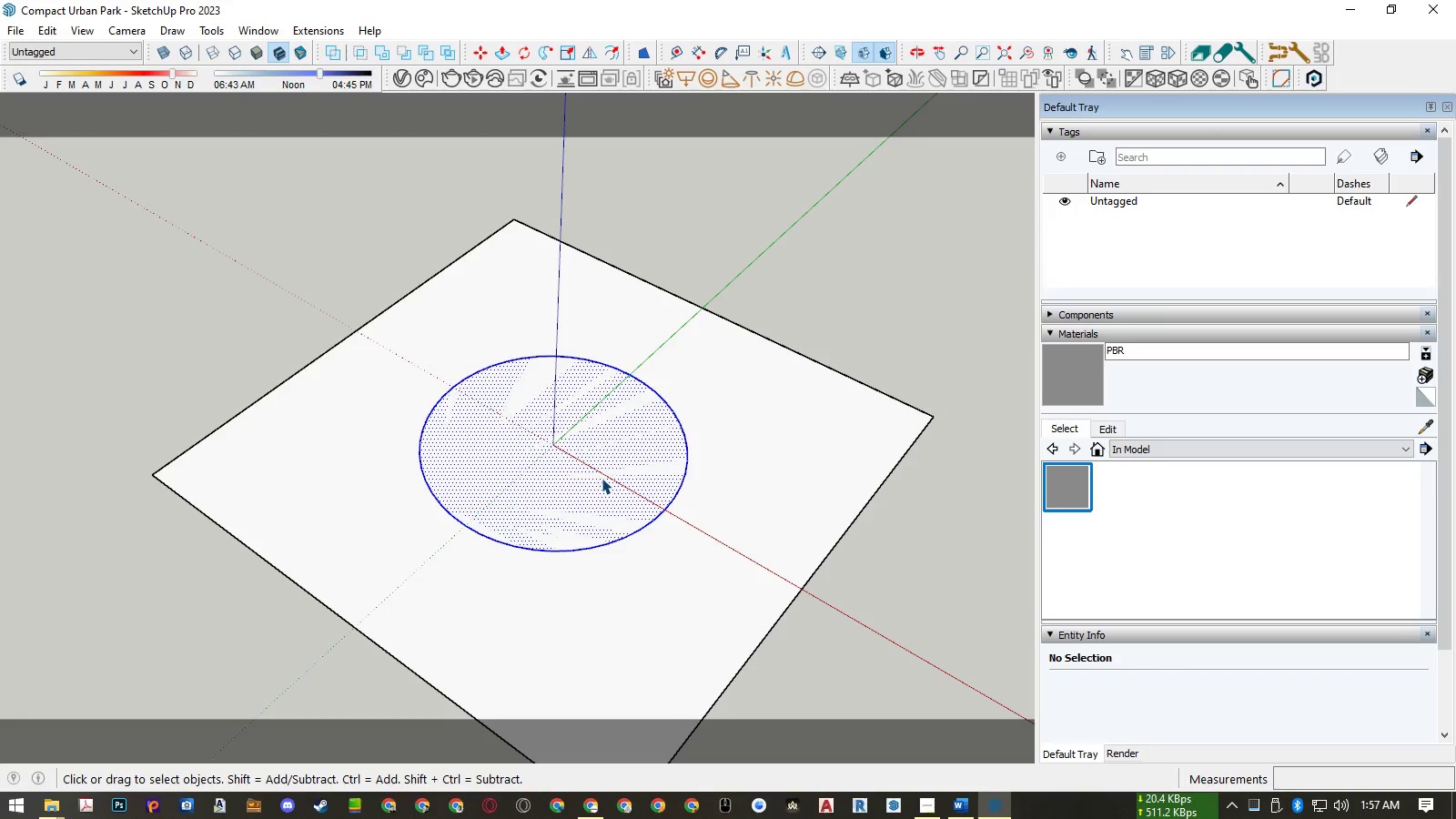 
key(Control+G)
 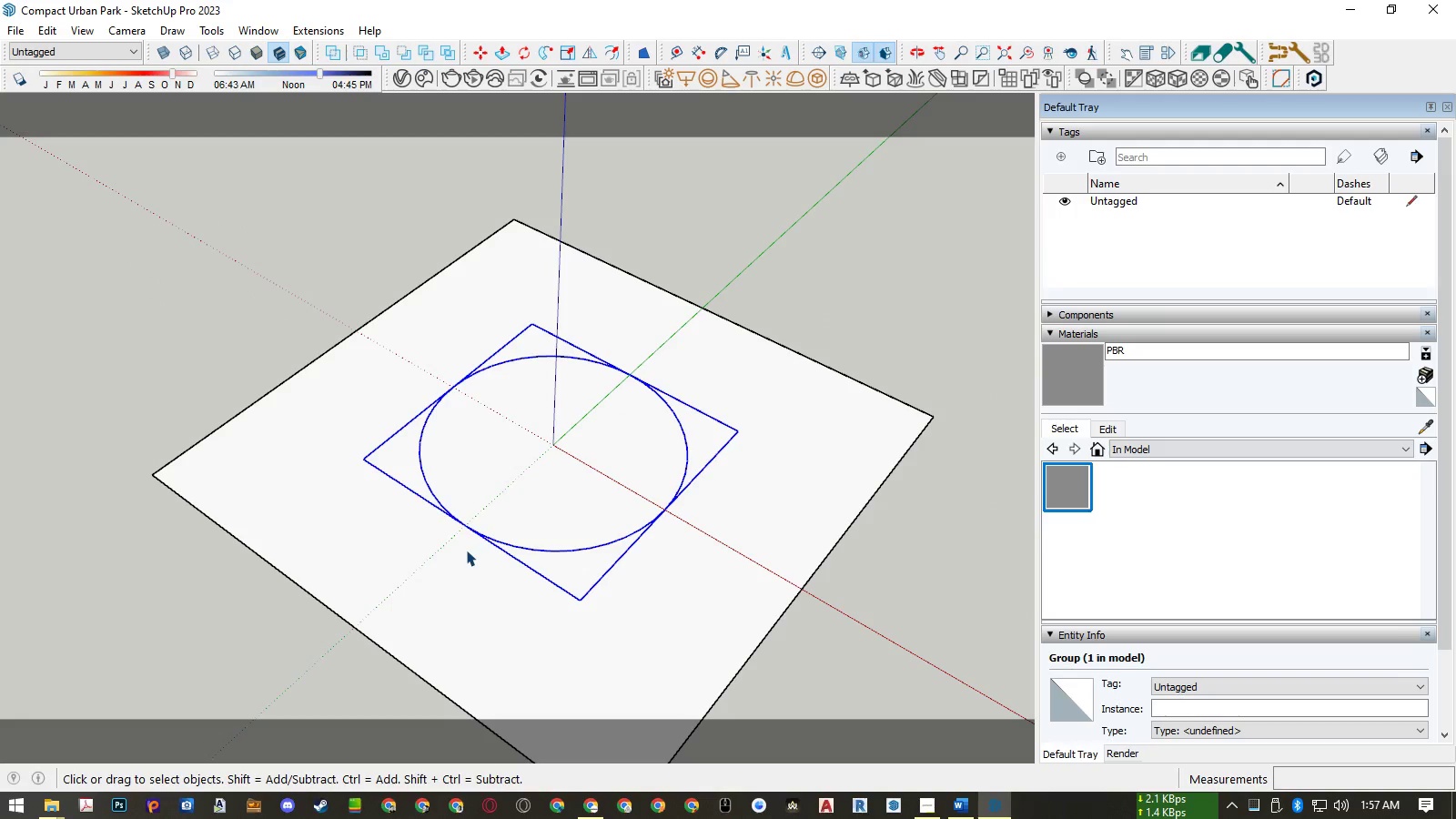 
key(R)
 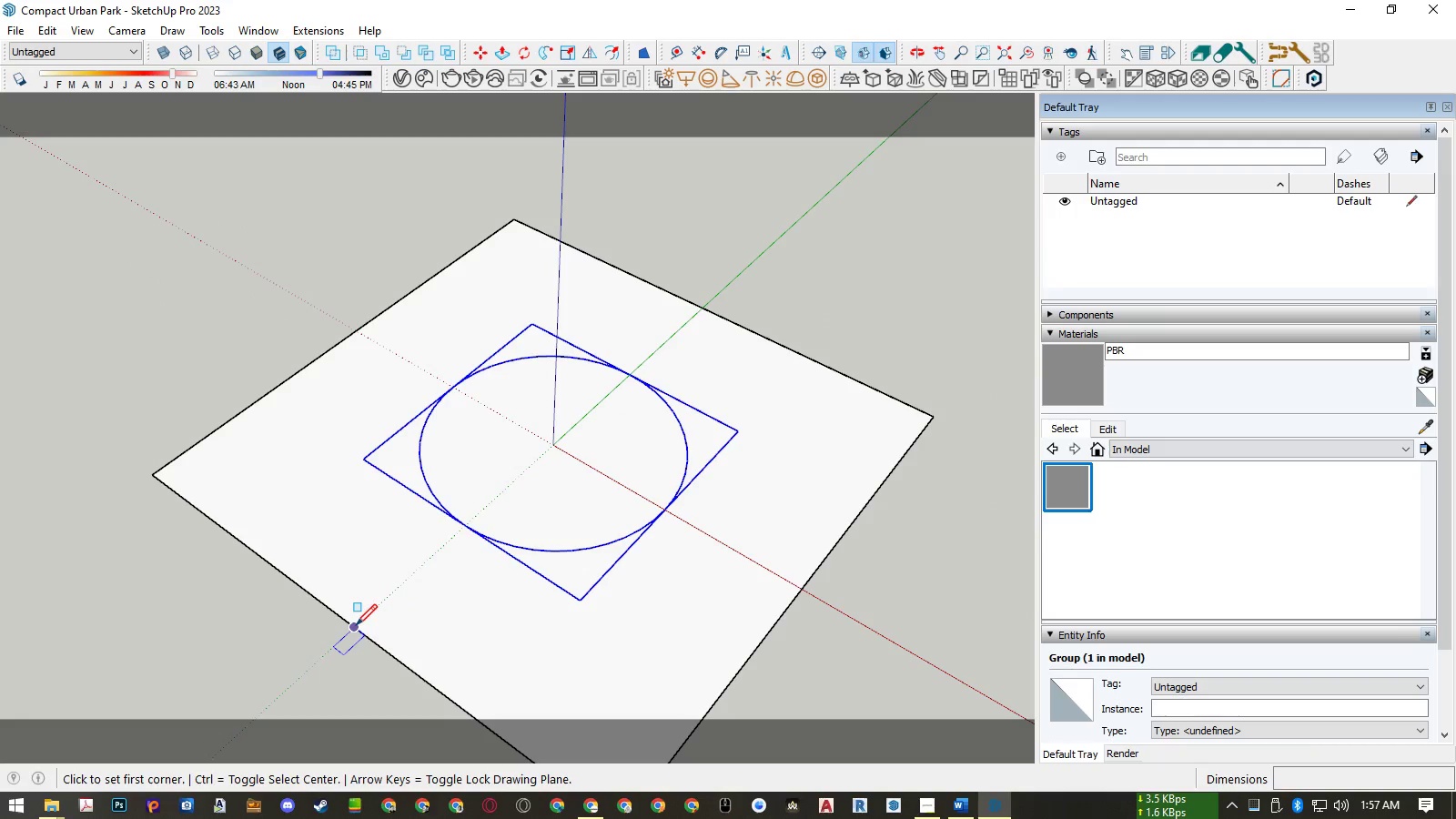 
left_click([356, 625])
 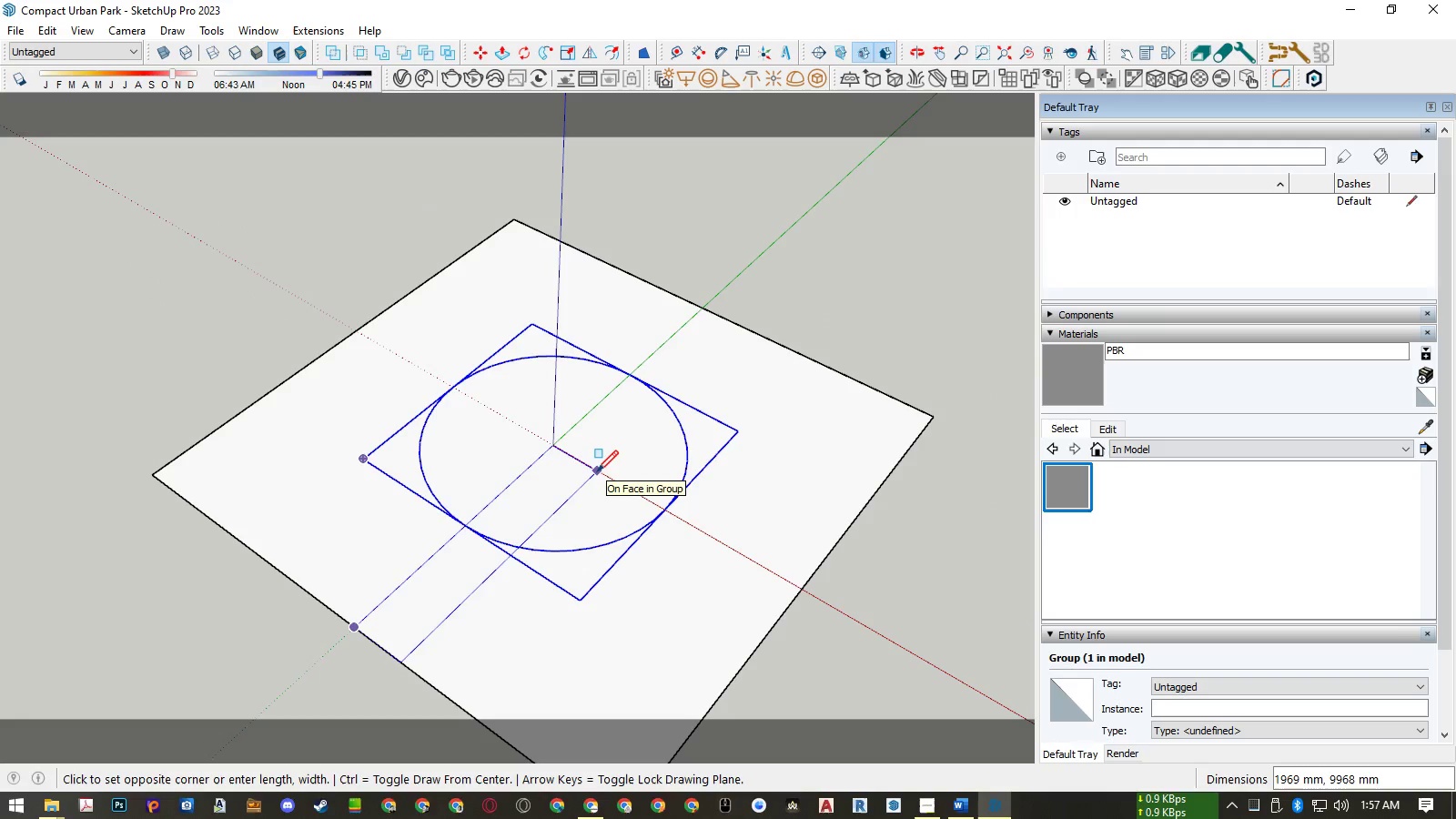 
wait(5.15)
 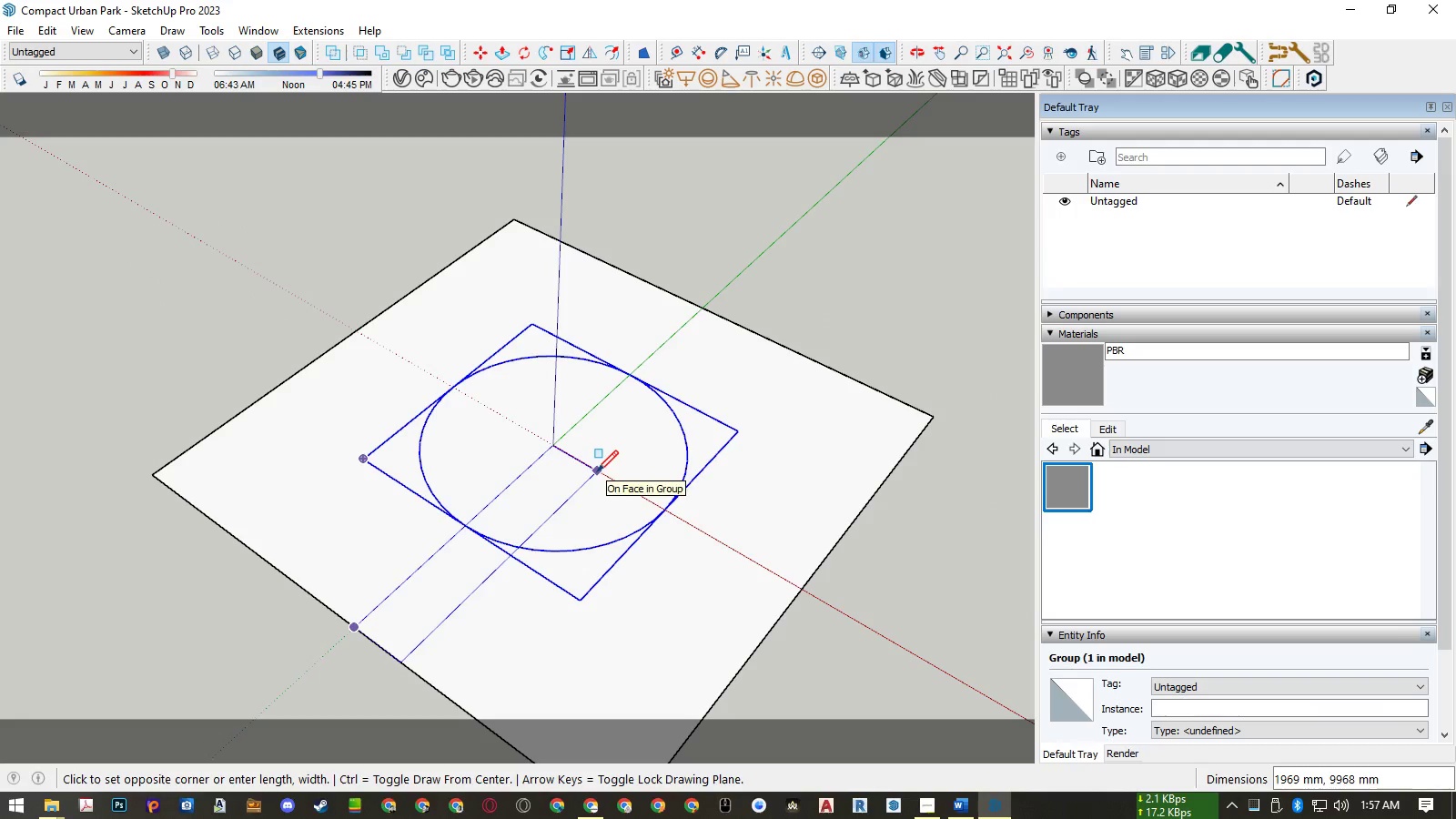 
key(Numpad2)
 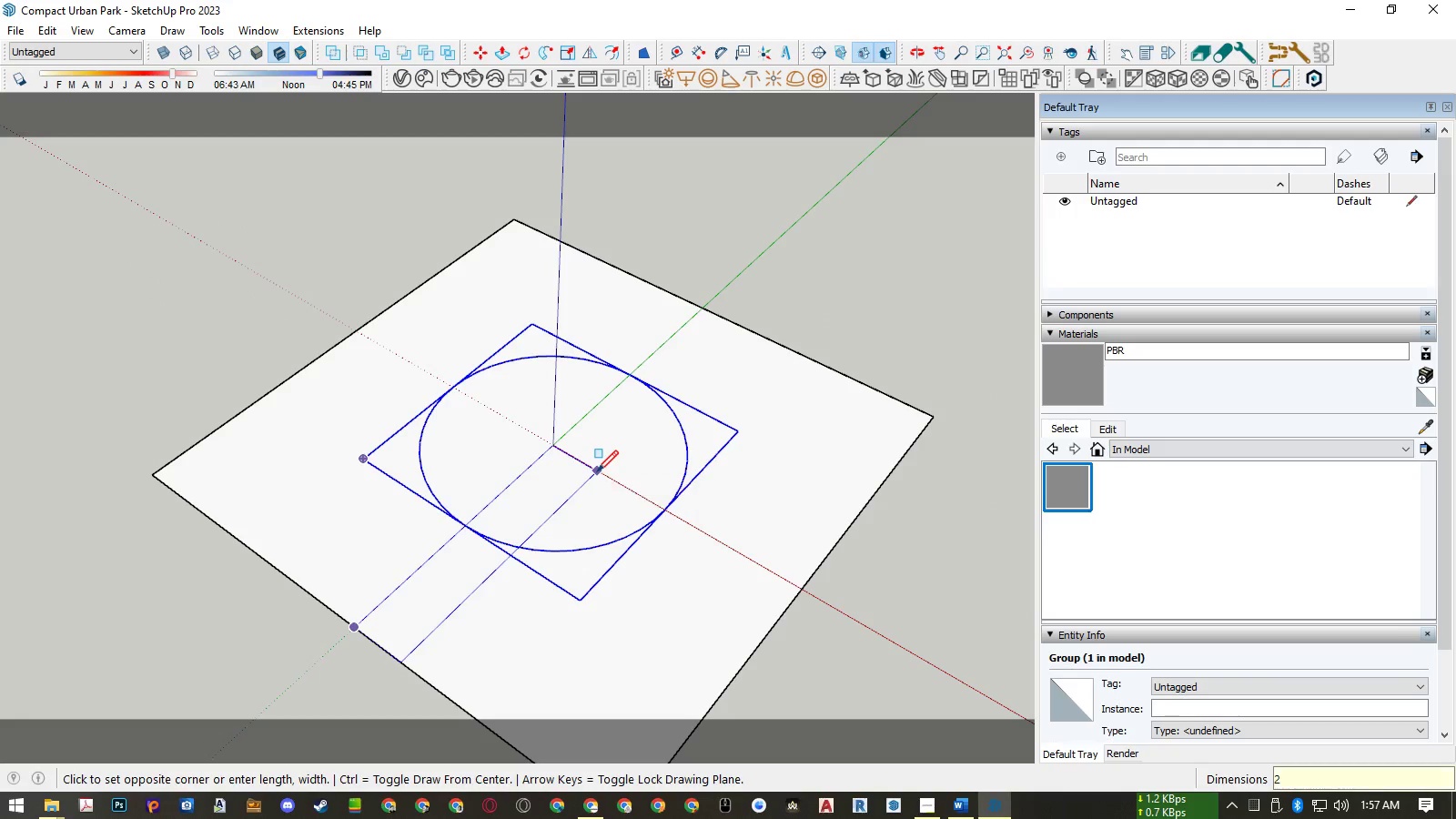 
key(Numpad4)
 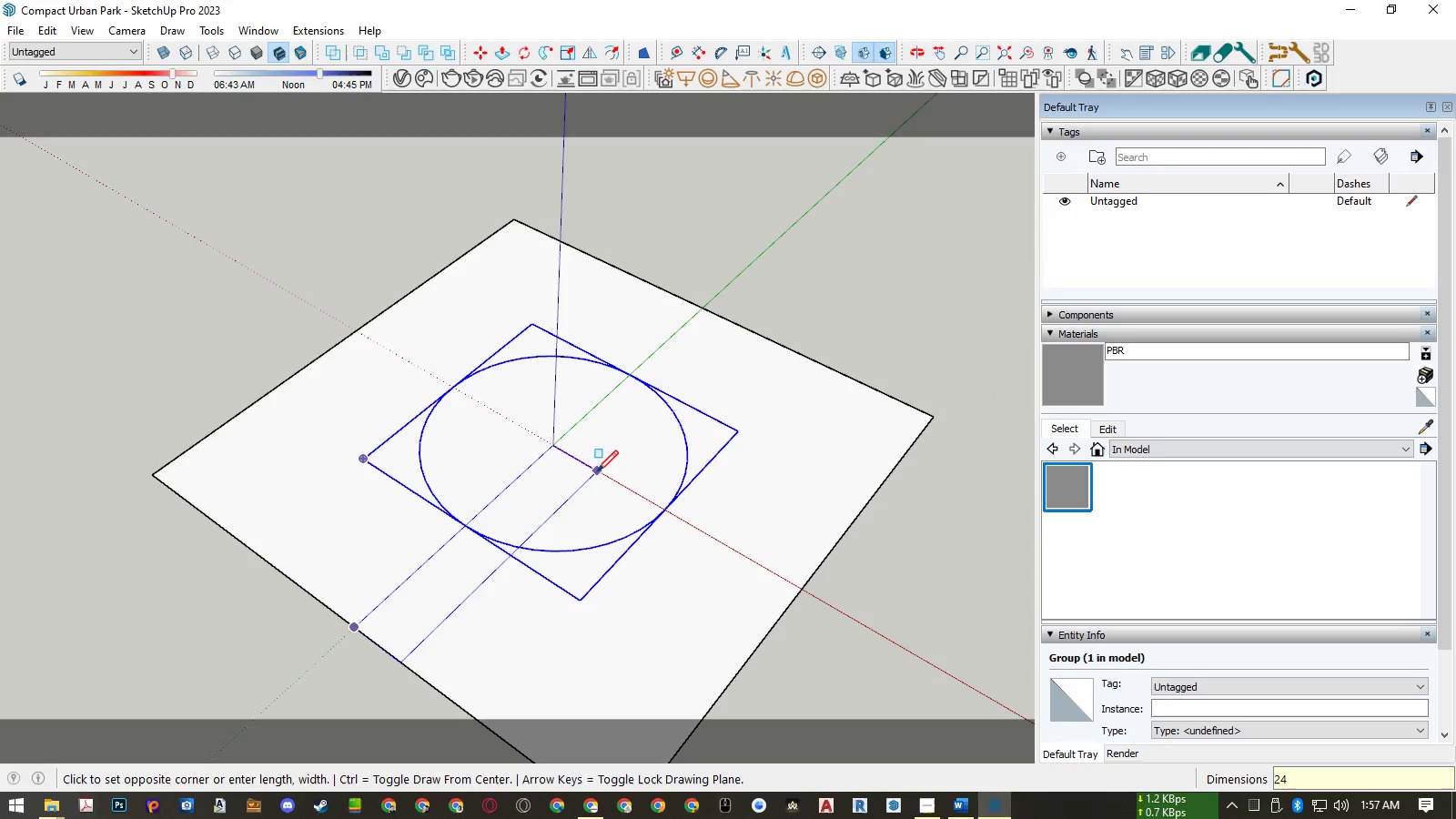 
key(Numpad0)
 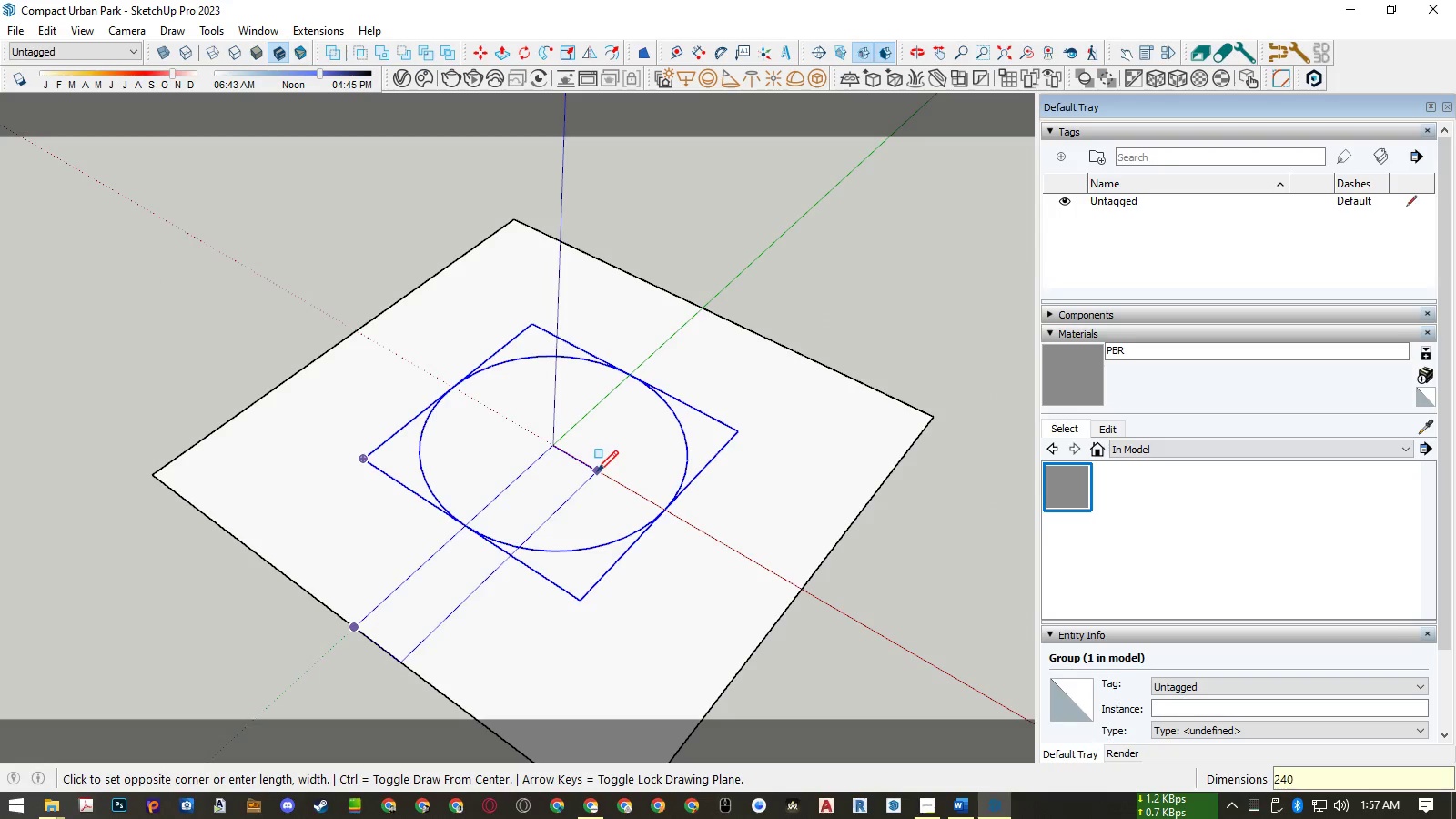 
key(Numpad0)
 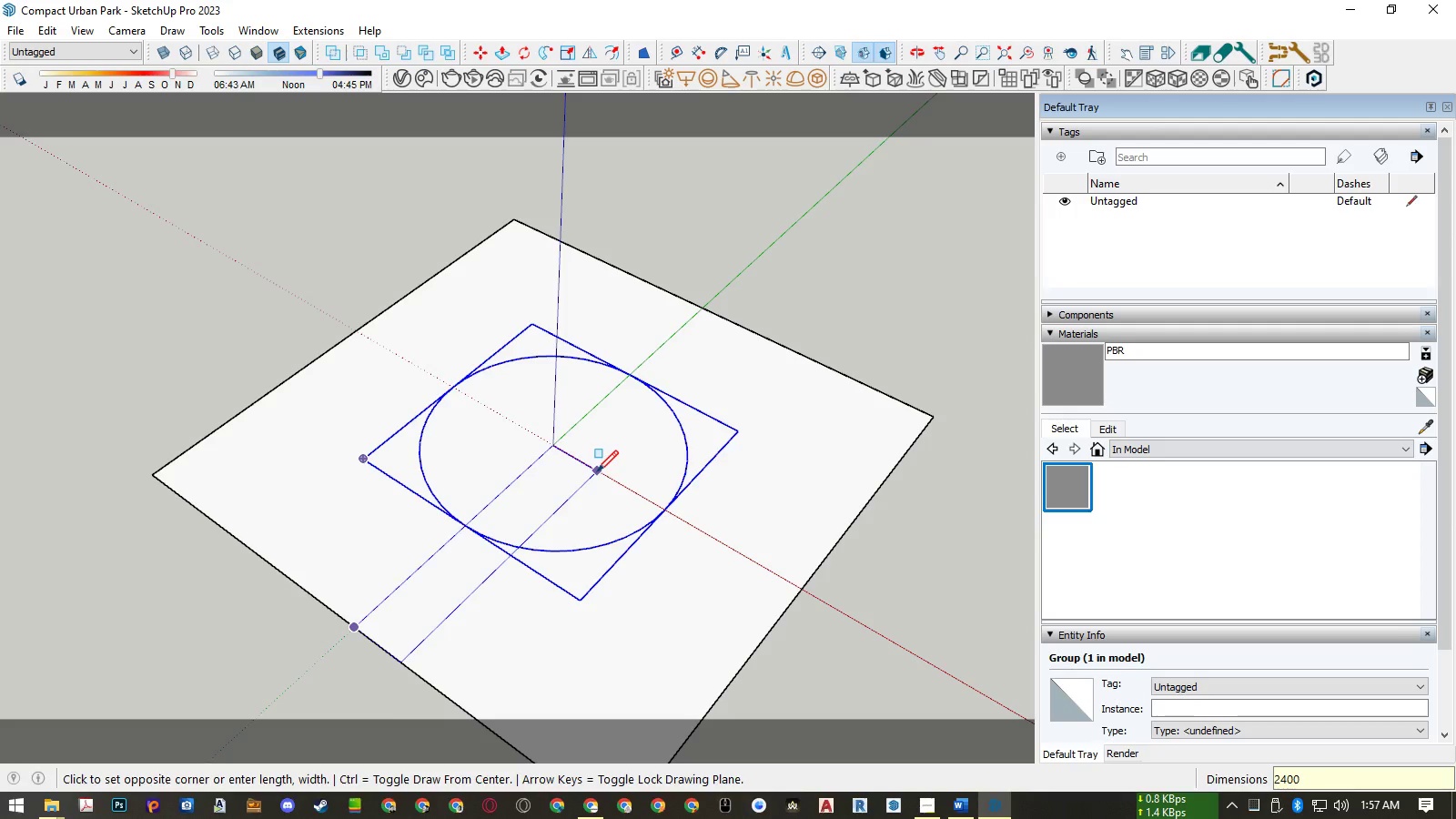 
key(Comma)
 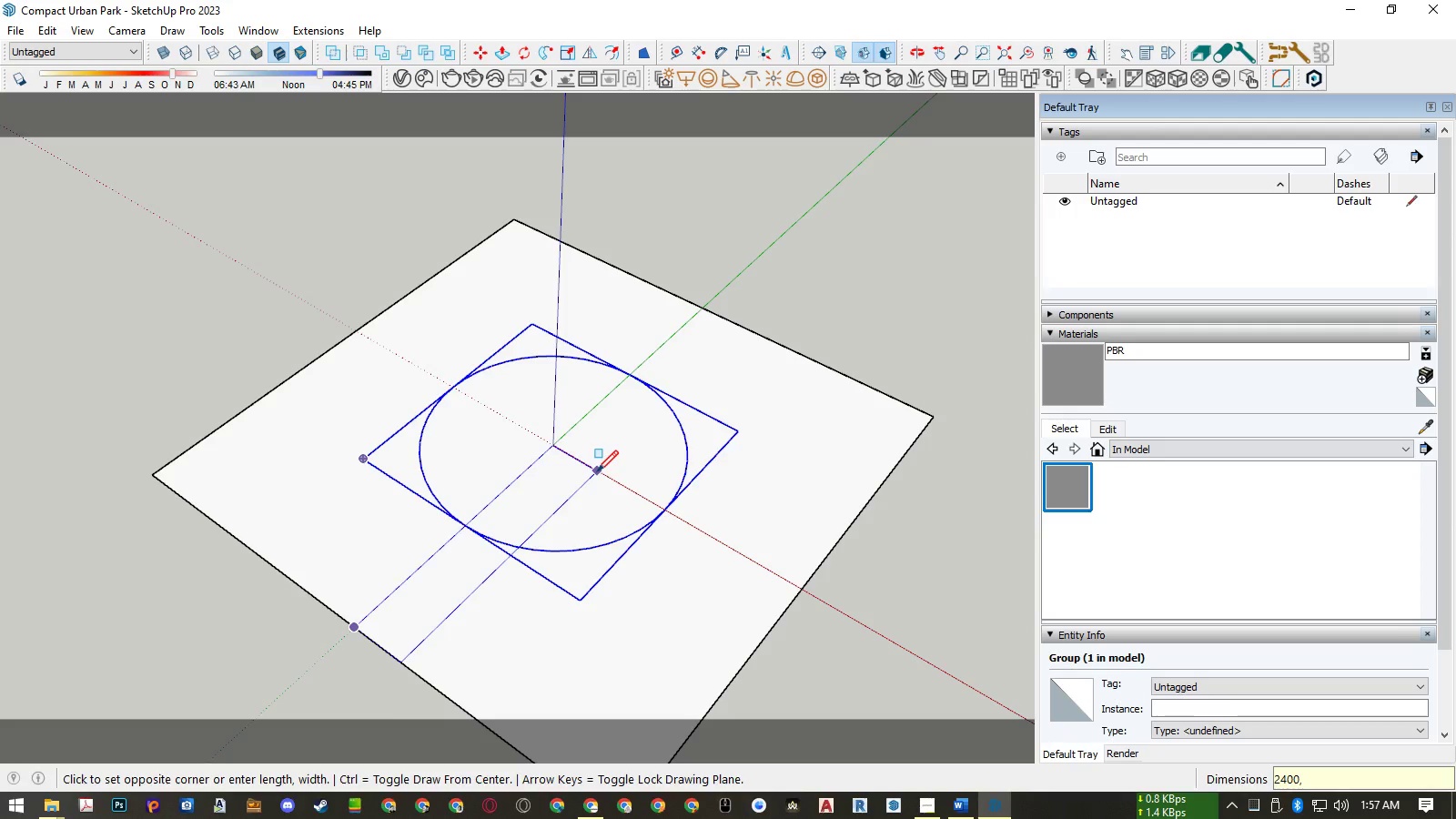 
key(Numpad1)
 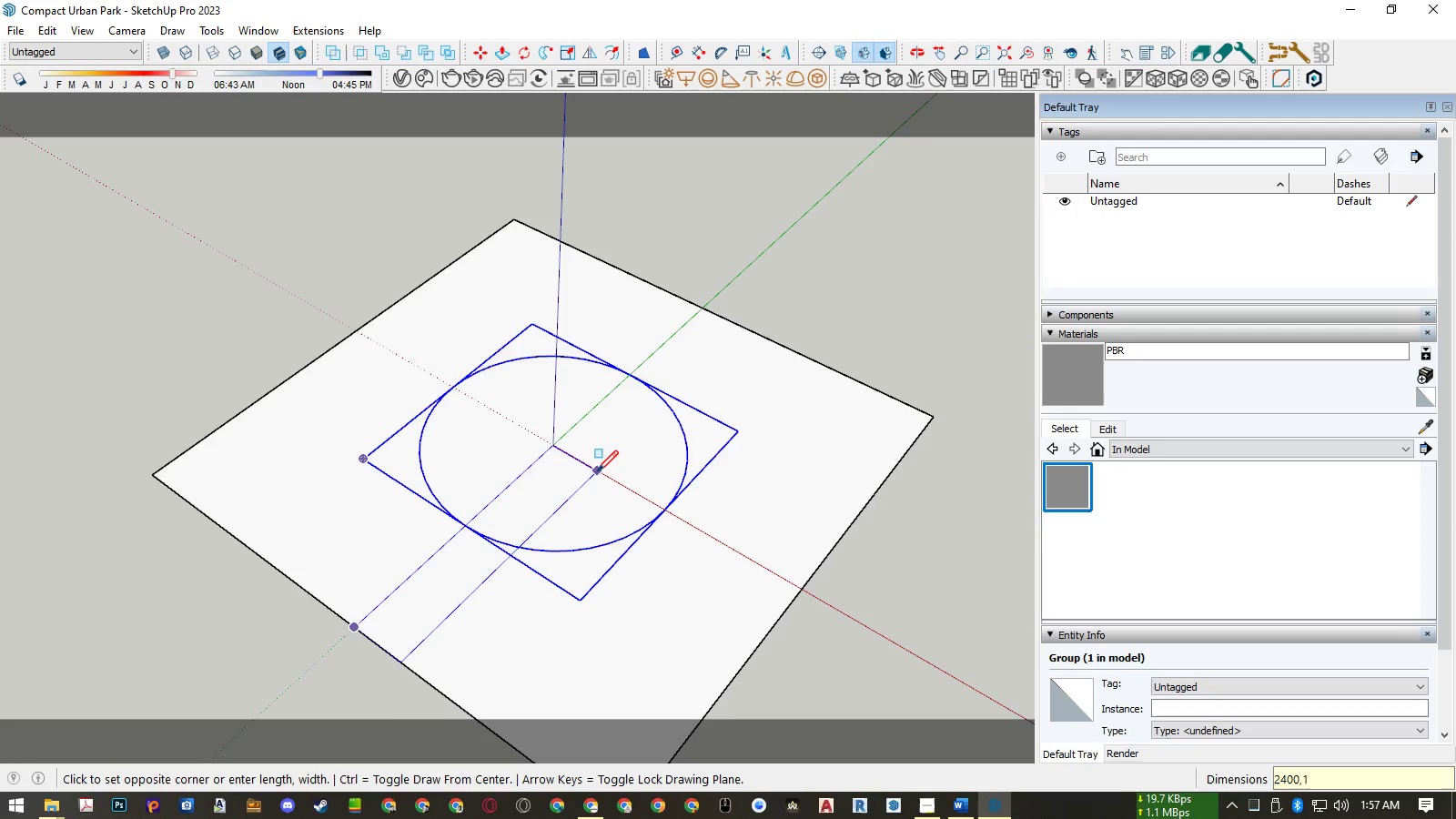 
key(Backspace)
 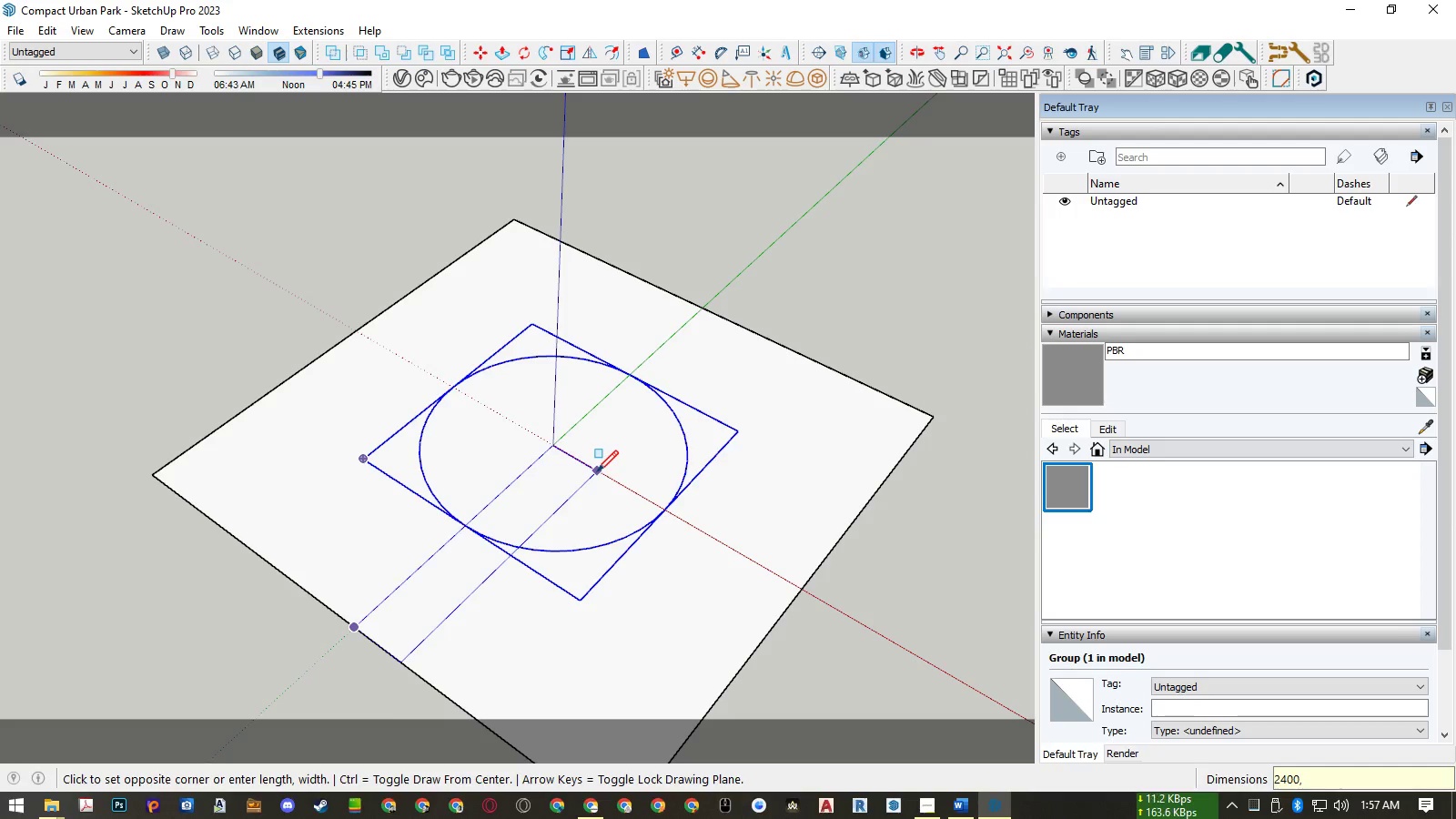 
key(Numpad9)
 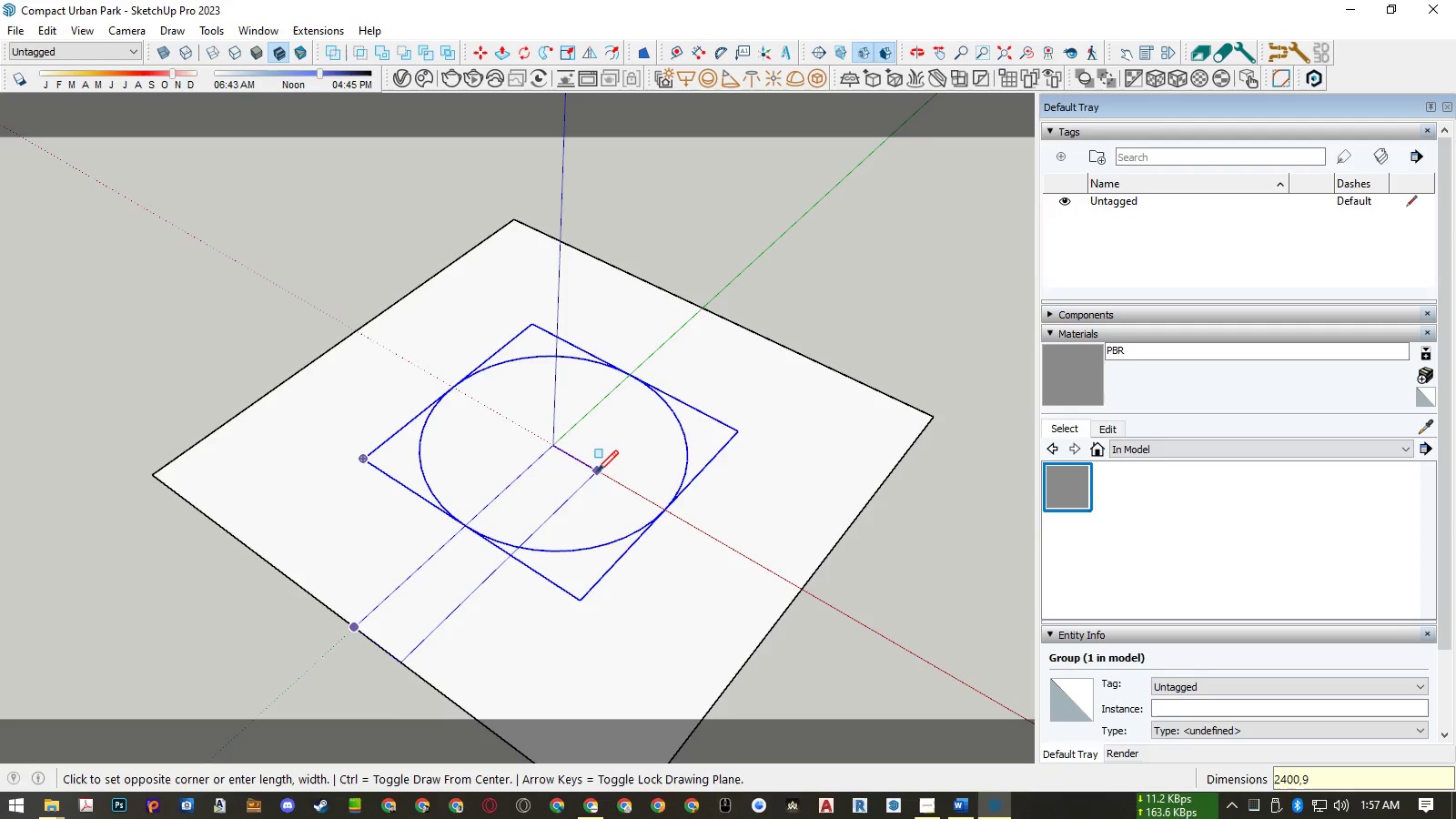 
key(Numpad0)
 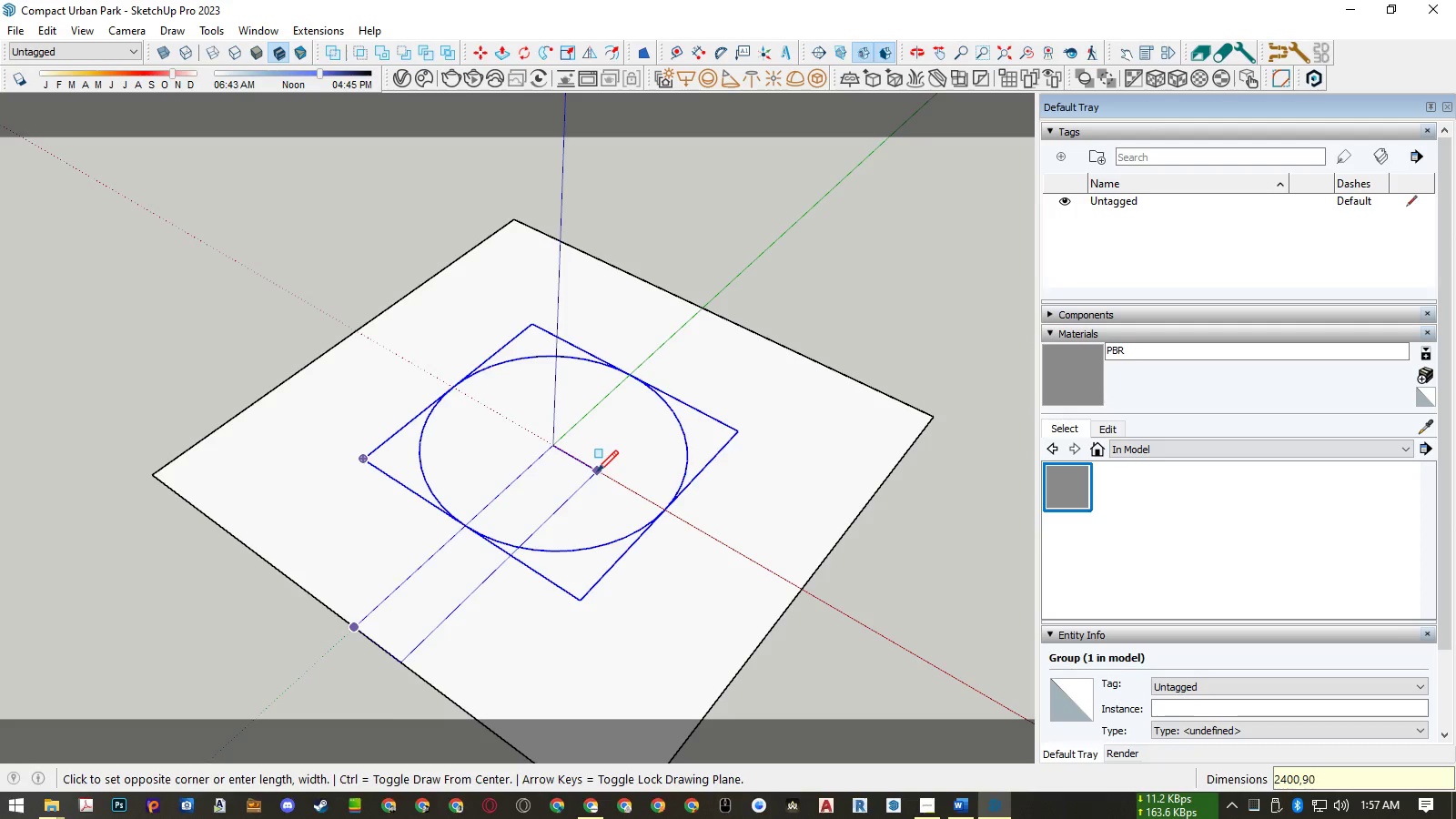 
key(Numpad0)
 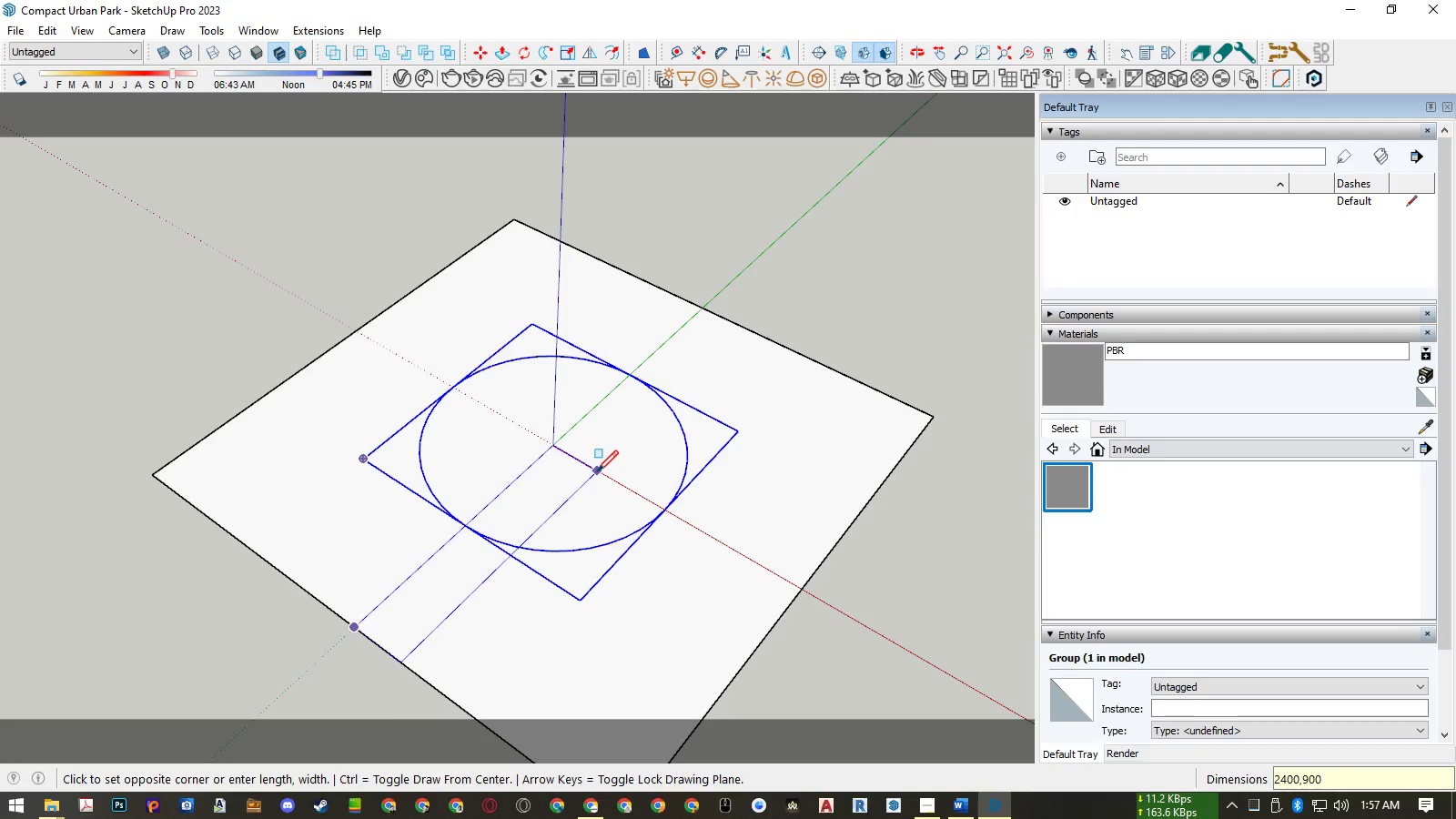 
key(Numpad0)
 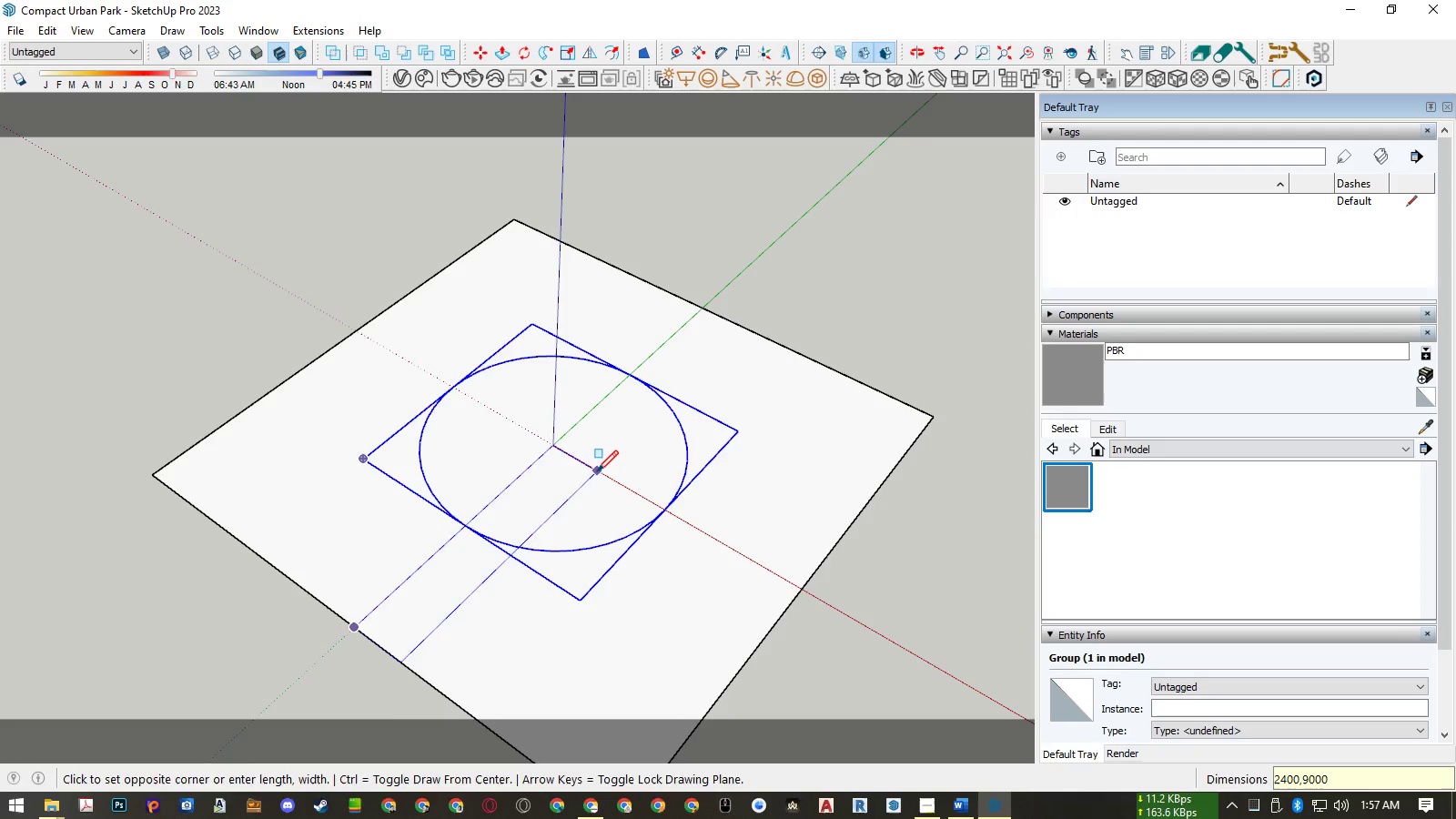 
key(NumpadEnter)
 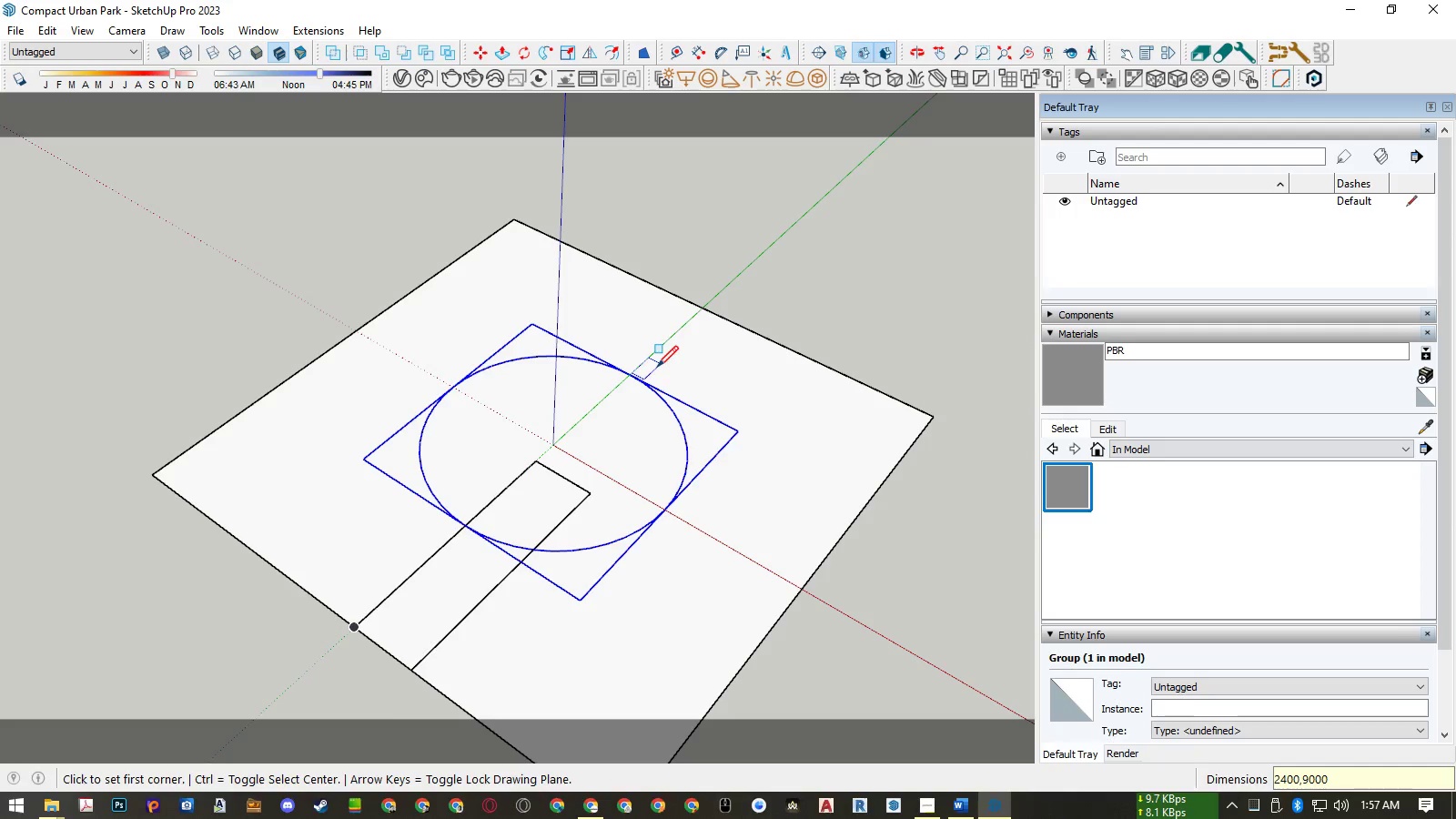 
key(Space)
 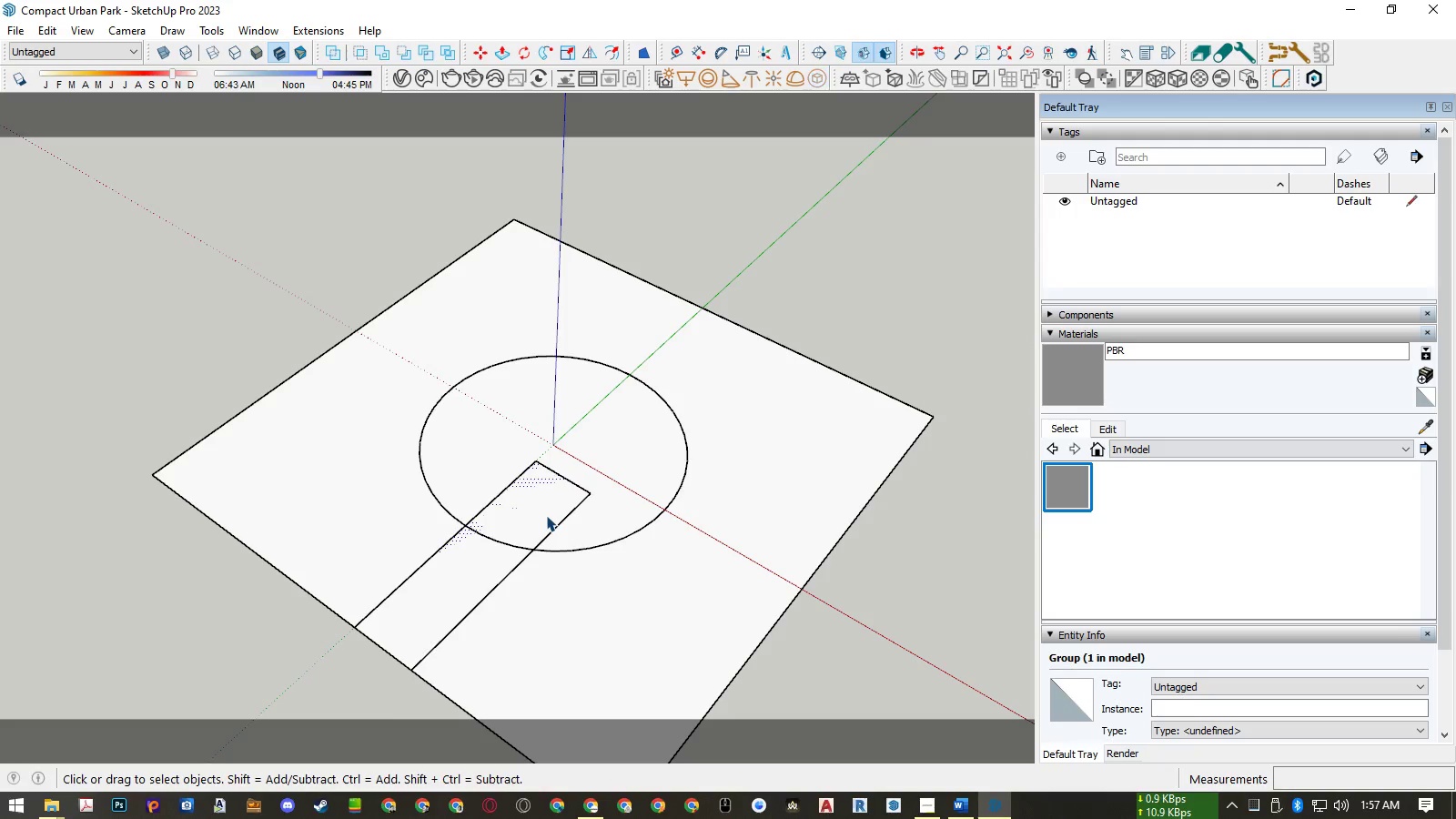 
double_click([546, 515])
 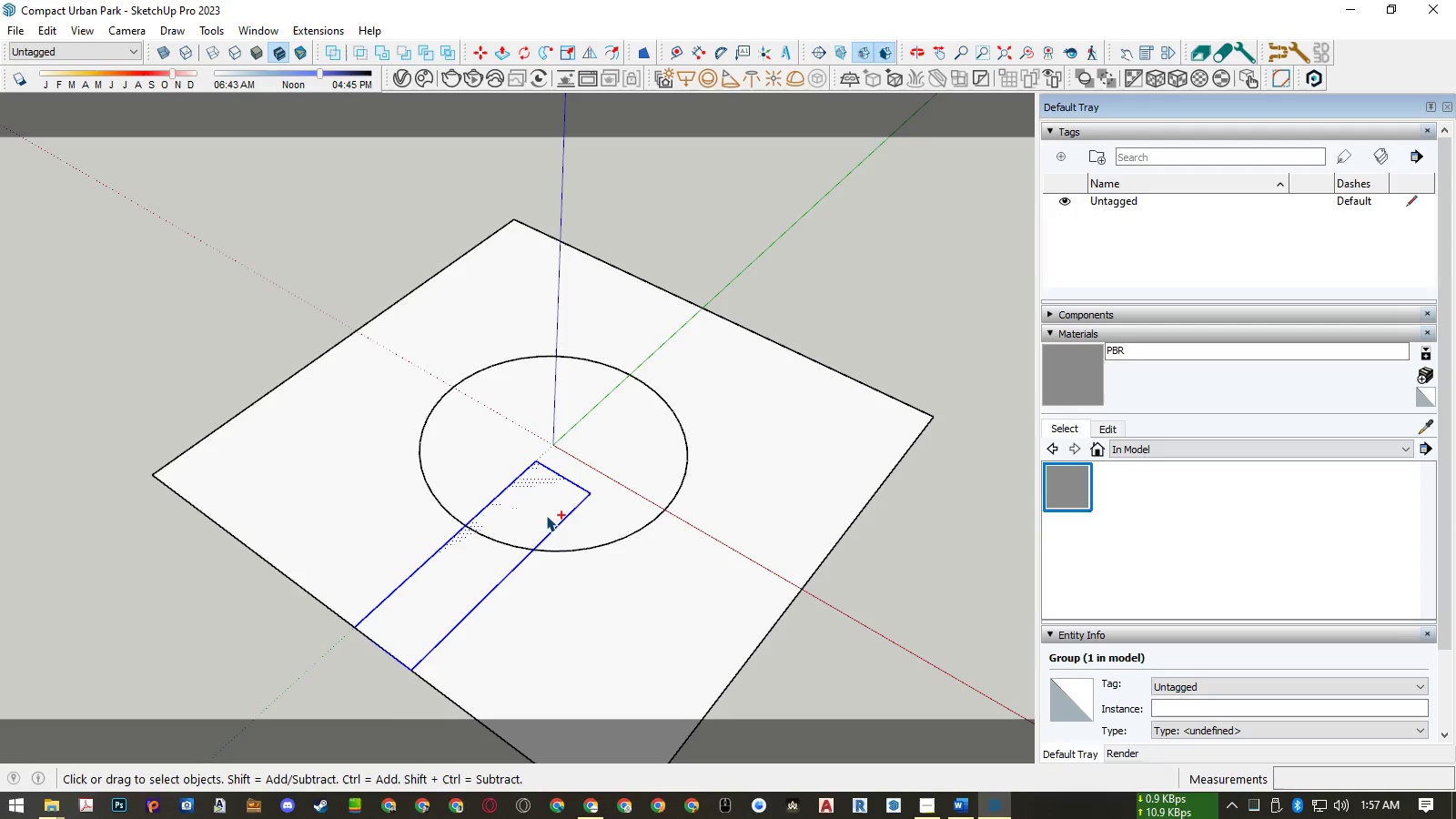 
key(Control+G)
 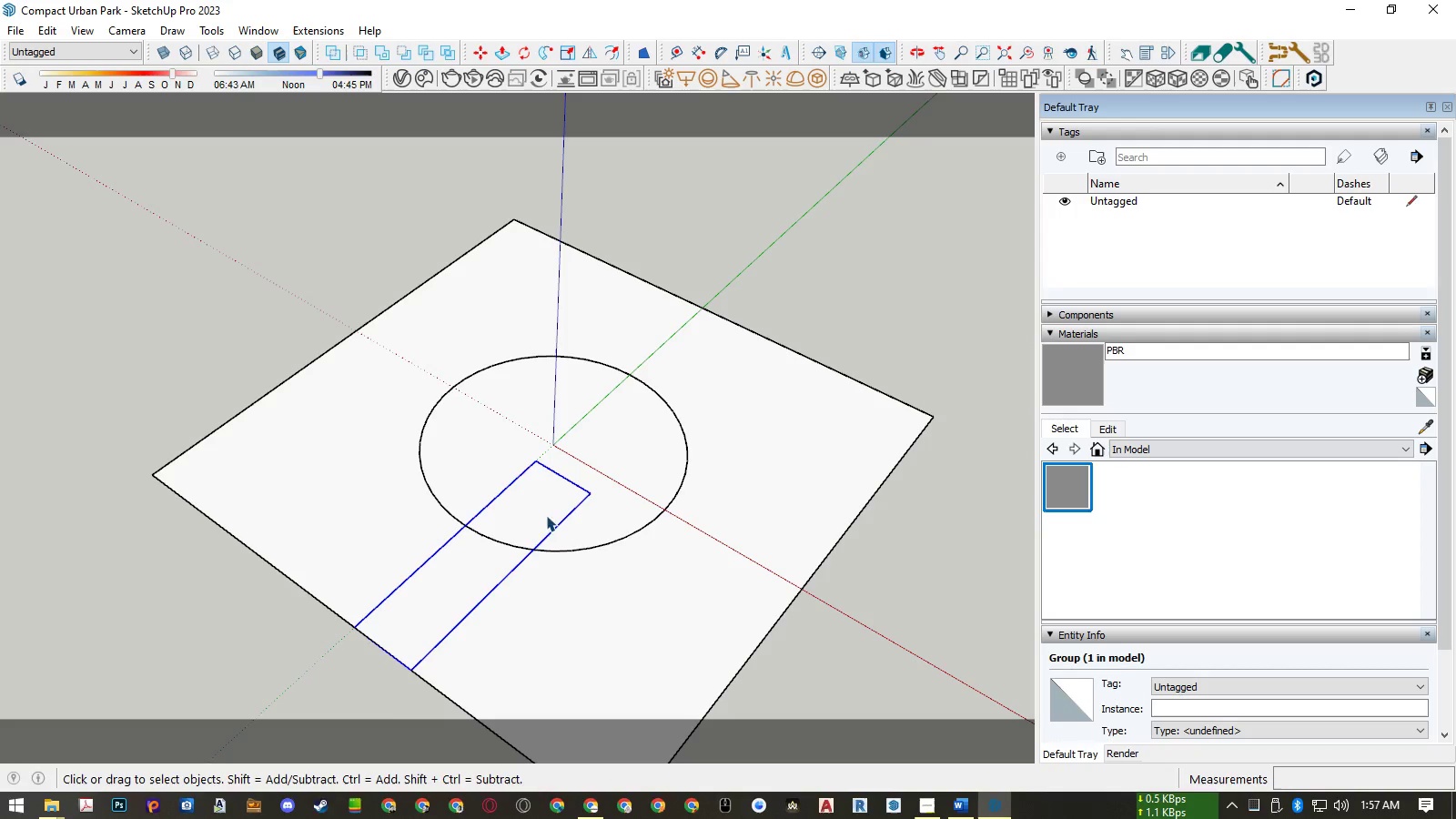 
key(M)
 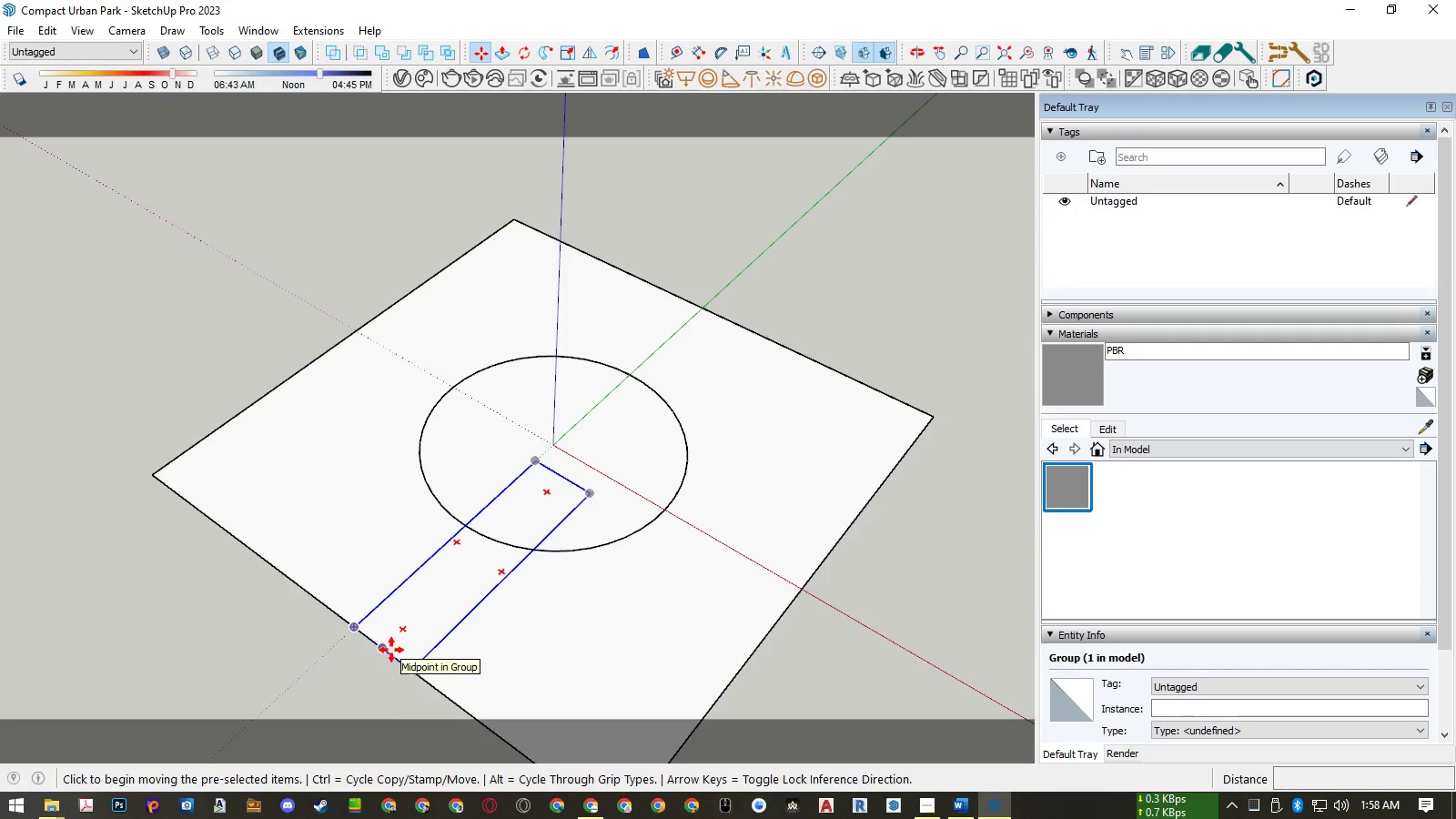 
left_click([391, 650])
 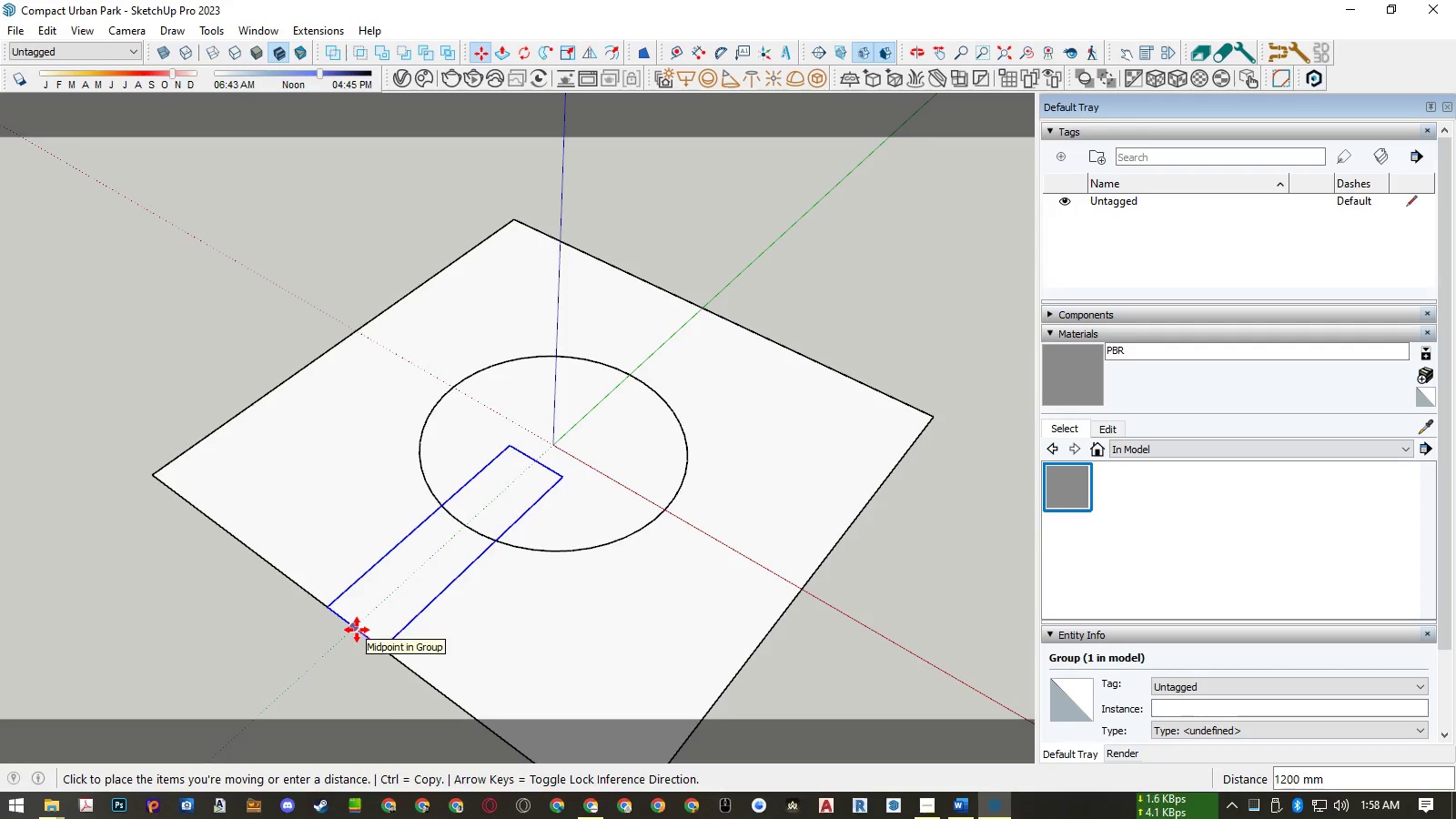 
left_click([357, 630])
 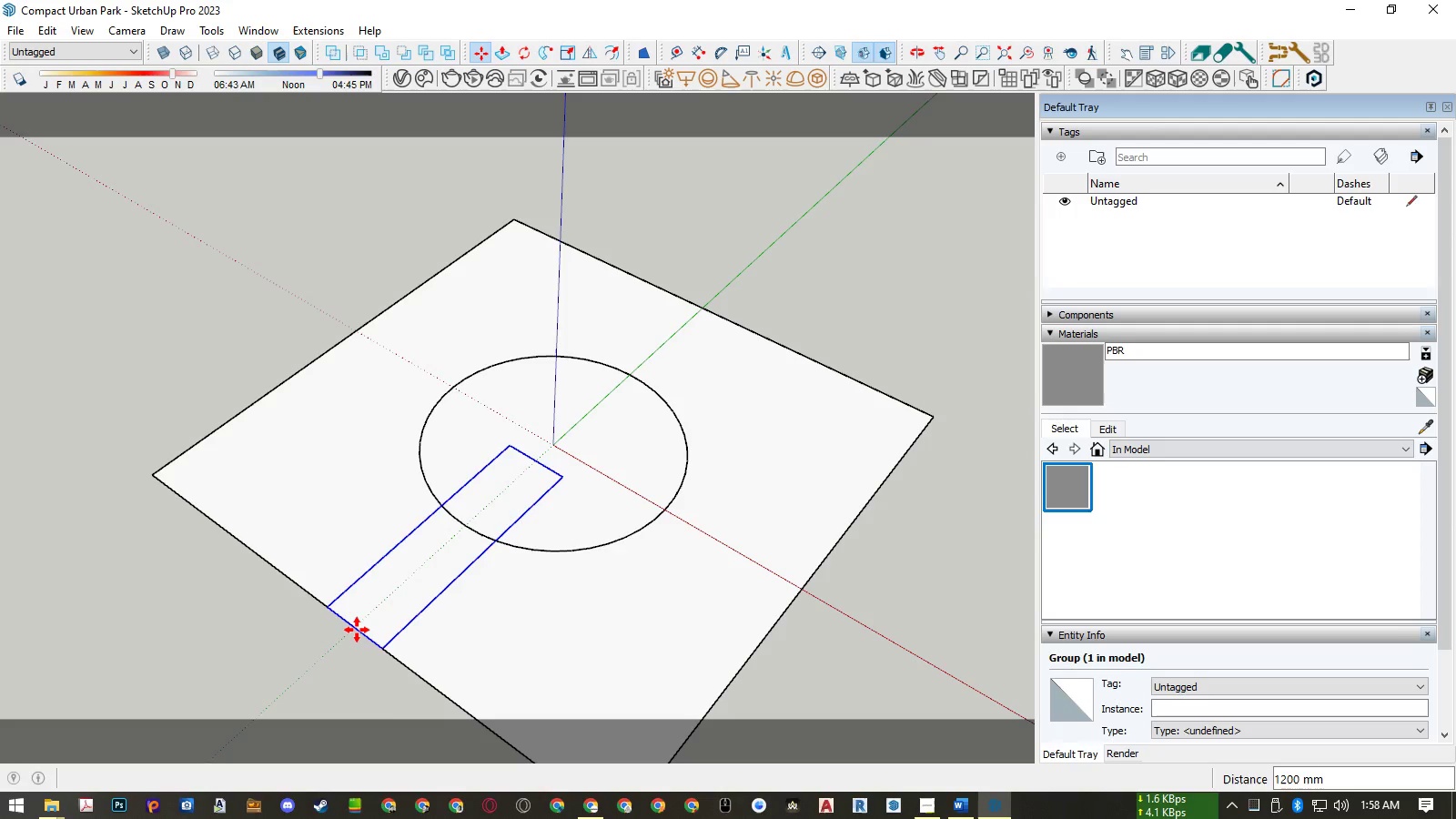 
key(Space)
 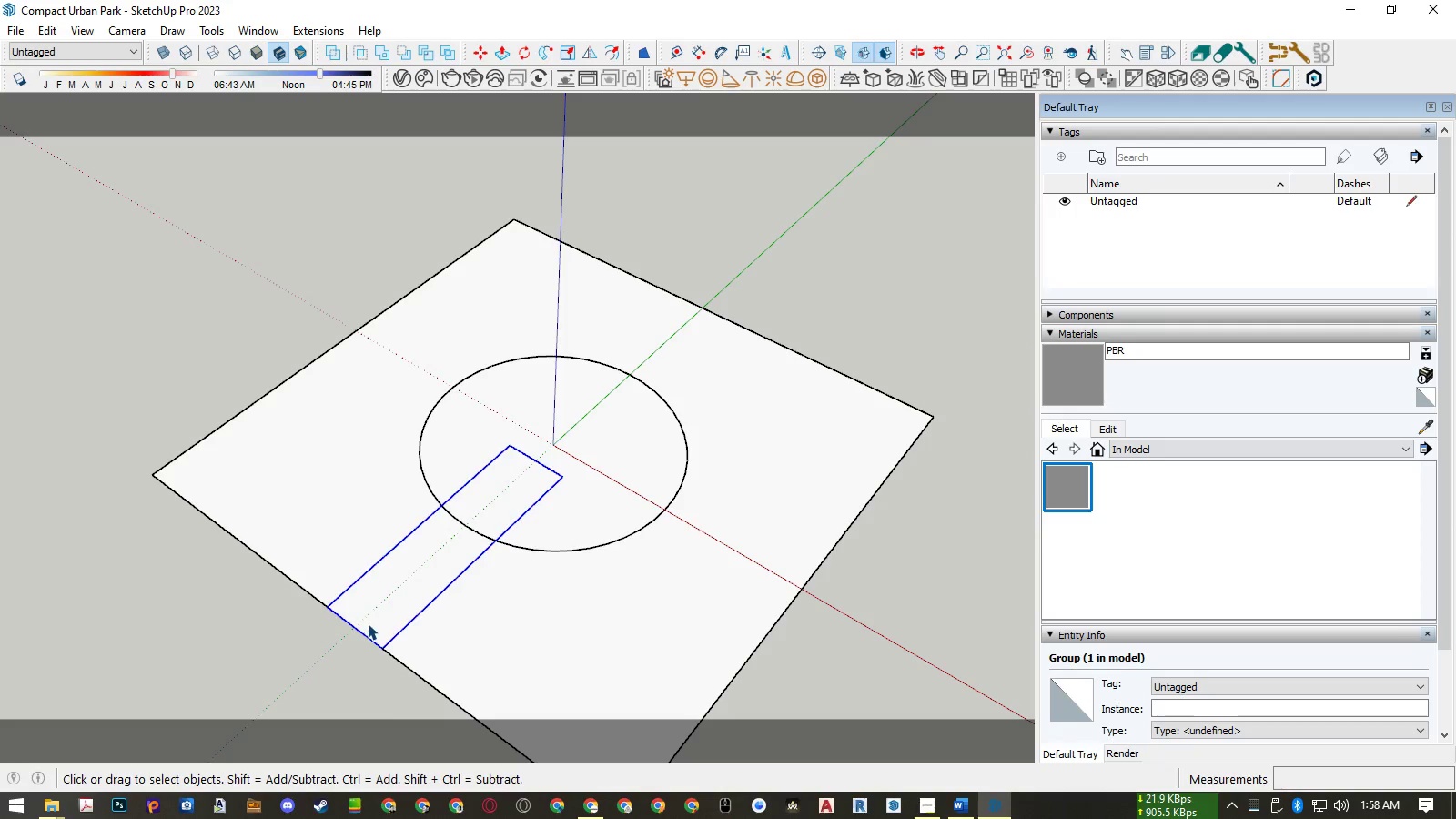 
key(Q)
 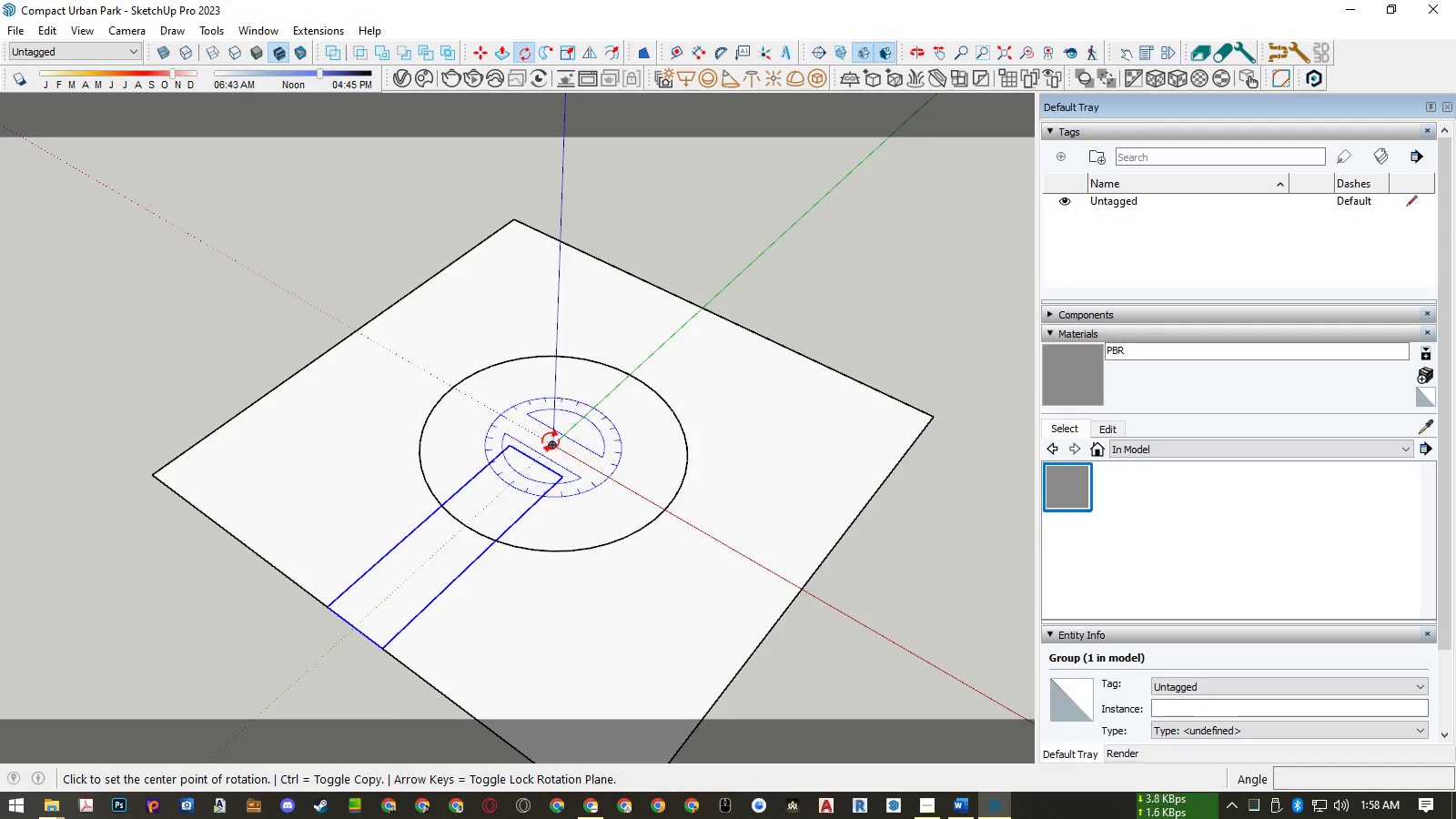 
left_click([552, 441])
 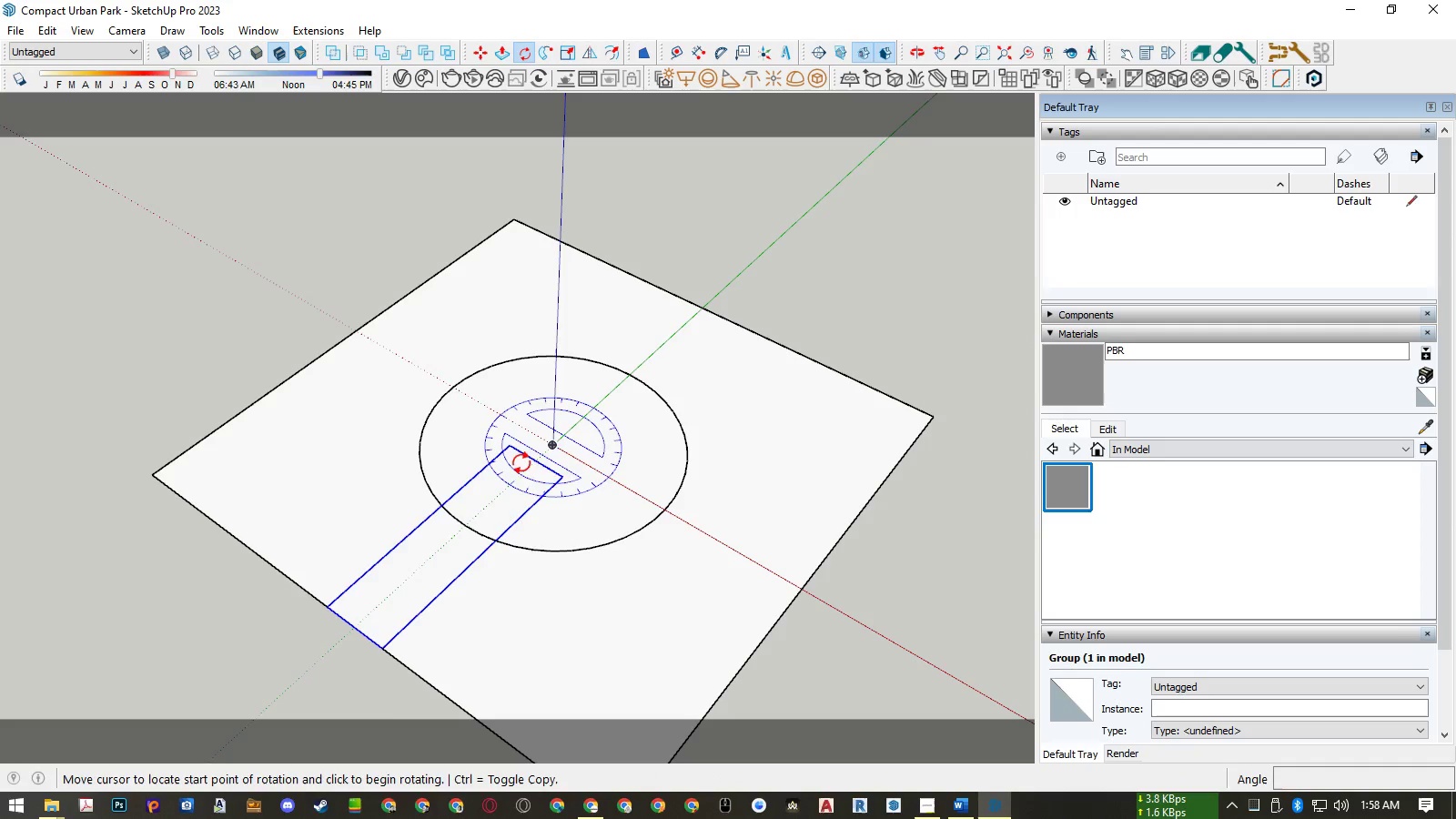 
key(Control+ControlLeft)
 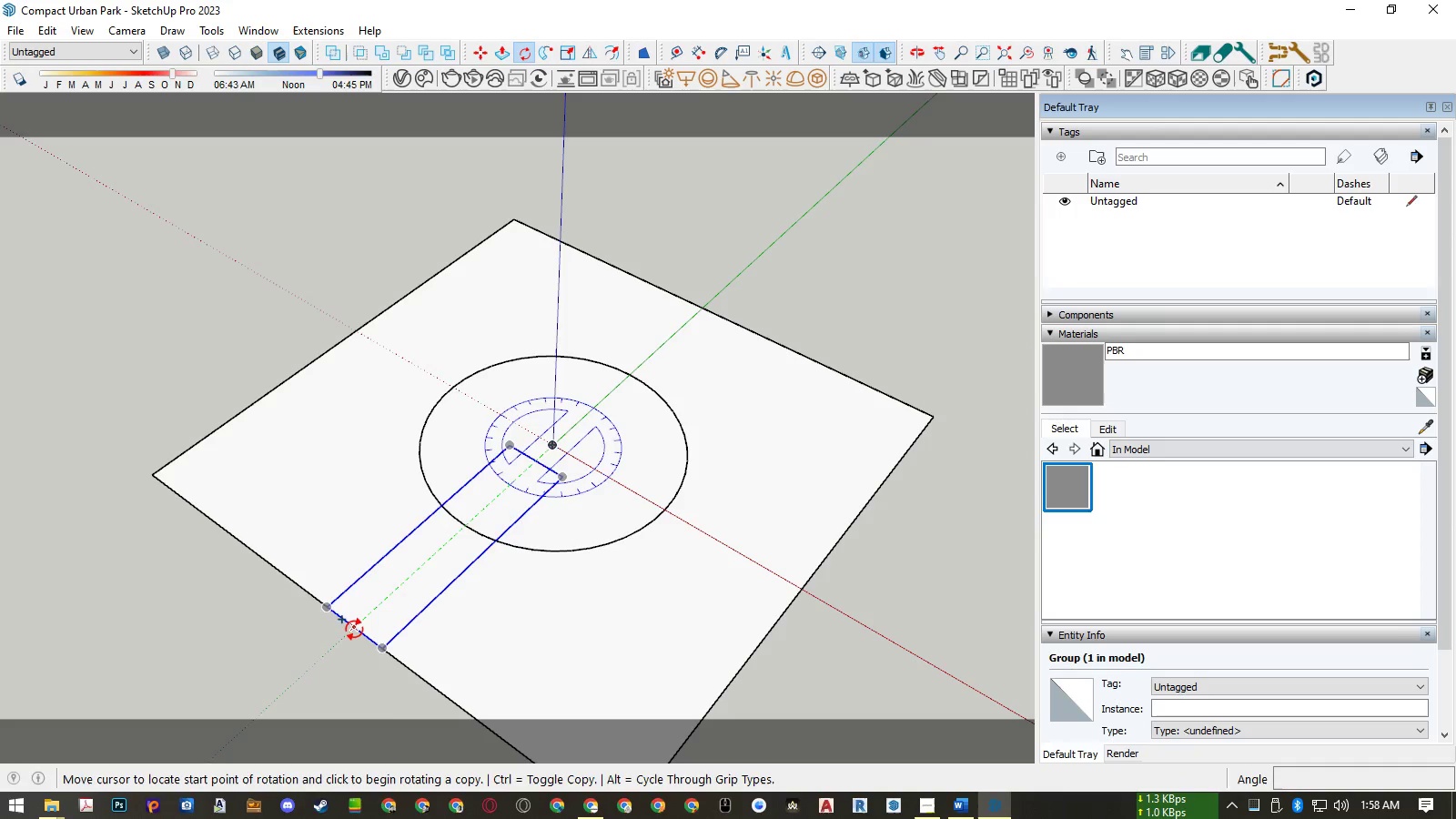 
left_click([353, 630])
 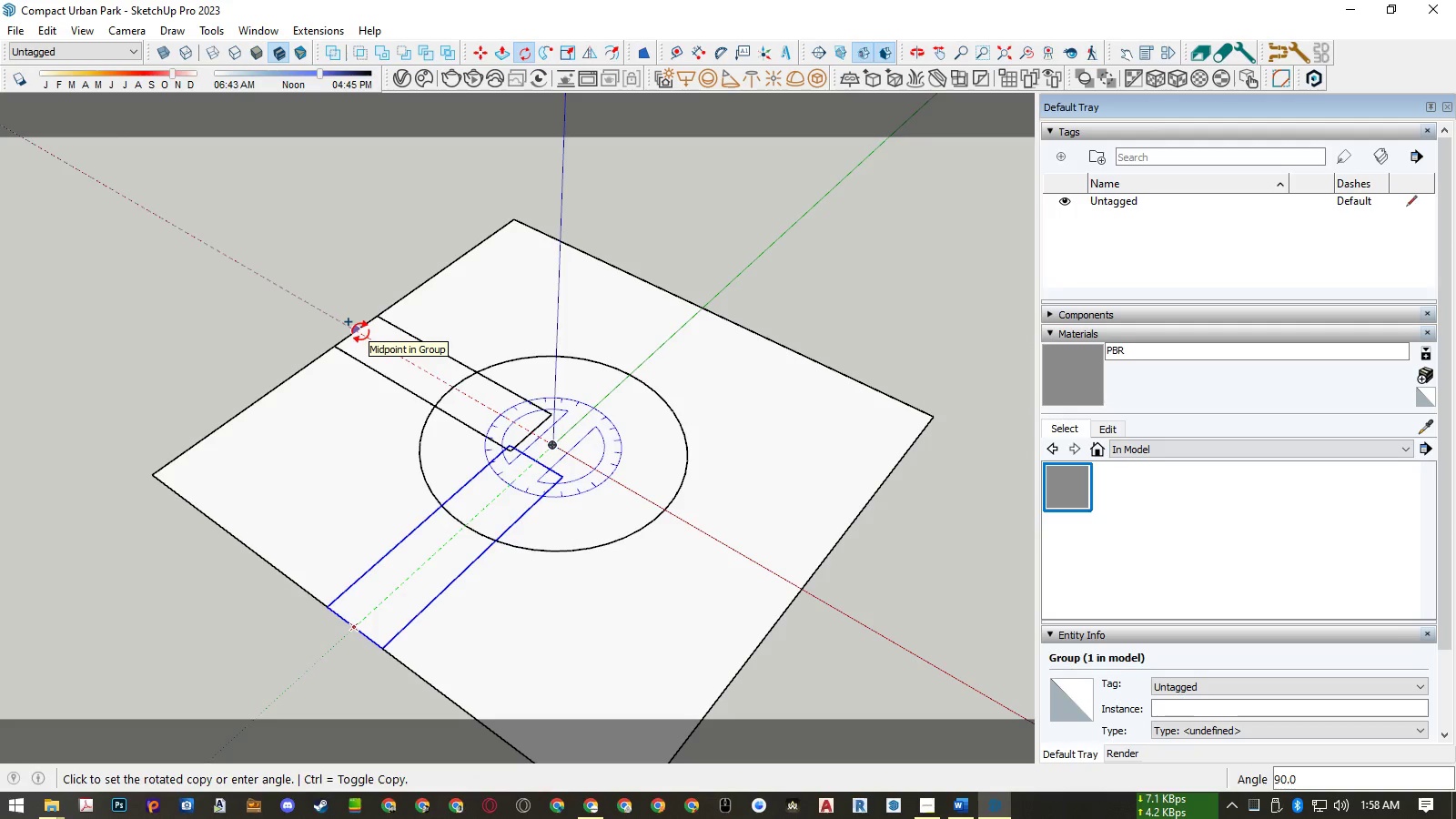 
left_click([359, 332])
 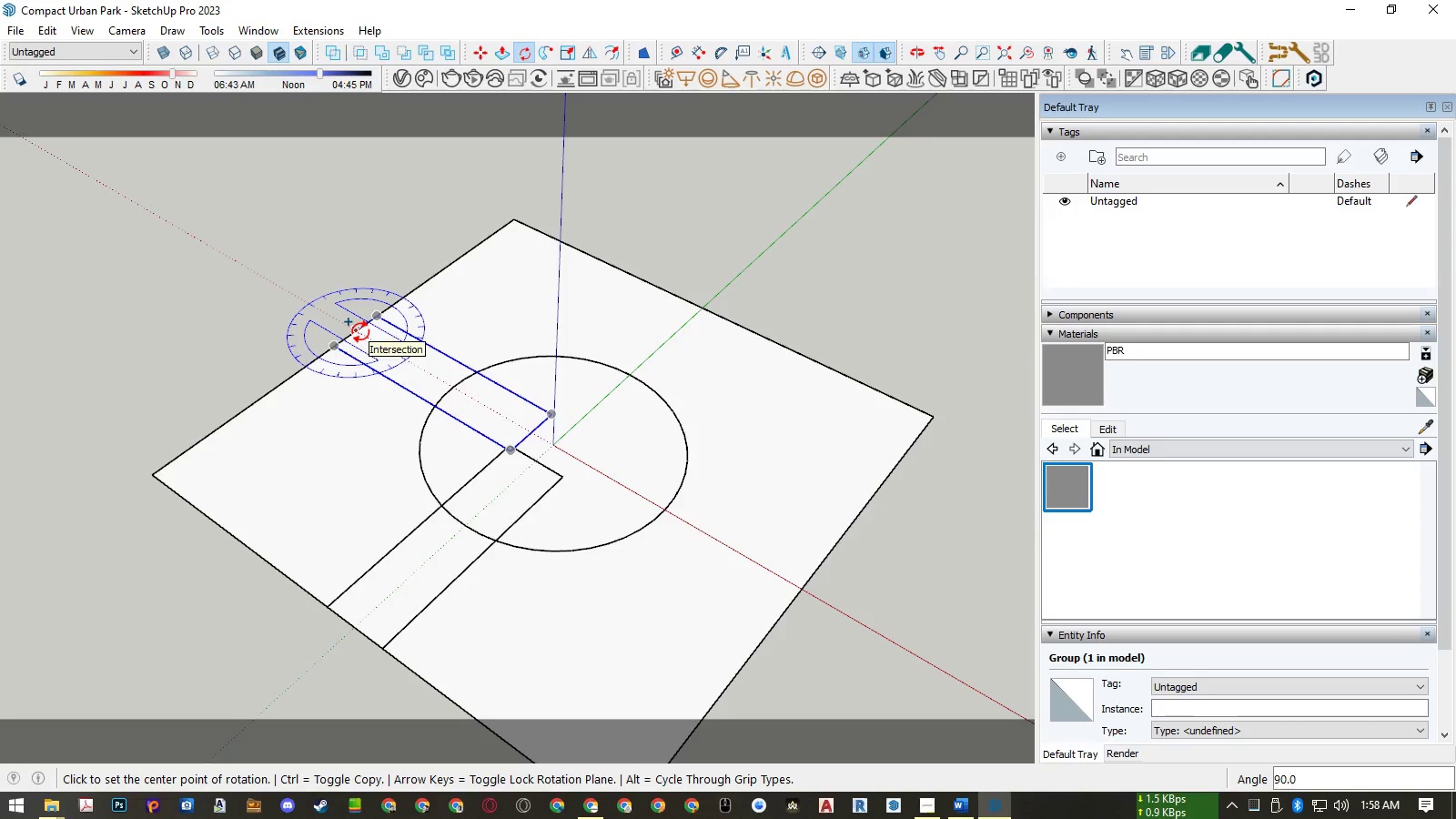 
key(NumpadMultiply)
 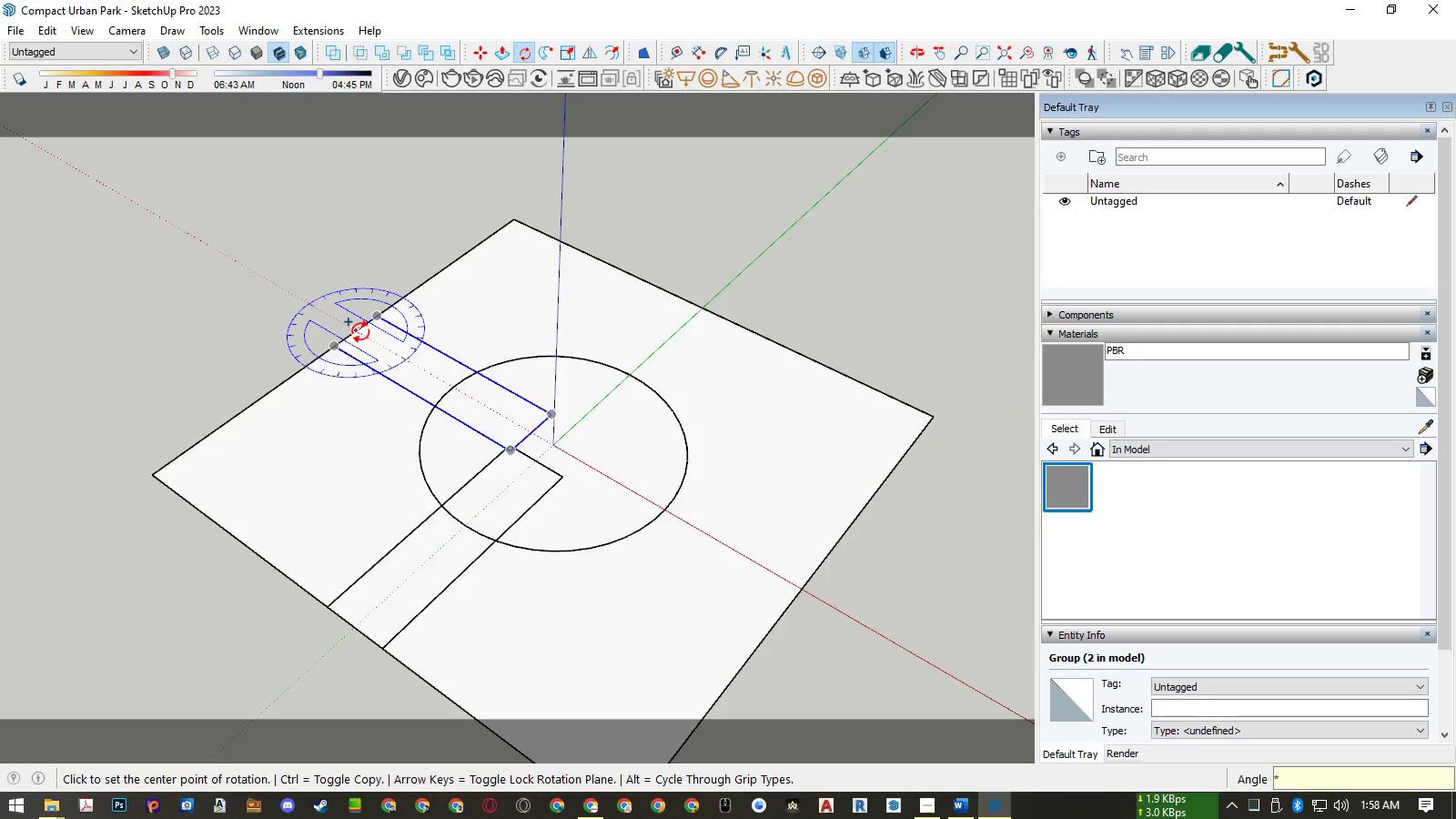 
key(Numpad3)
 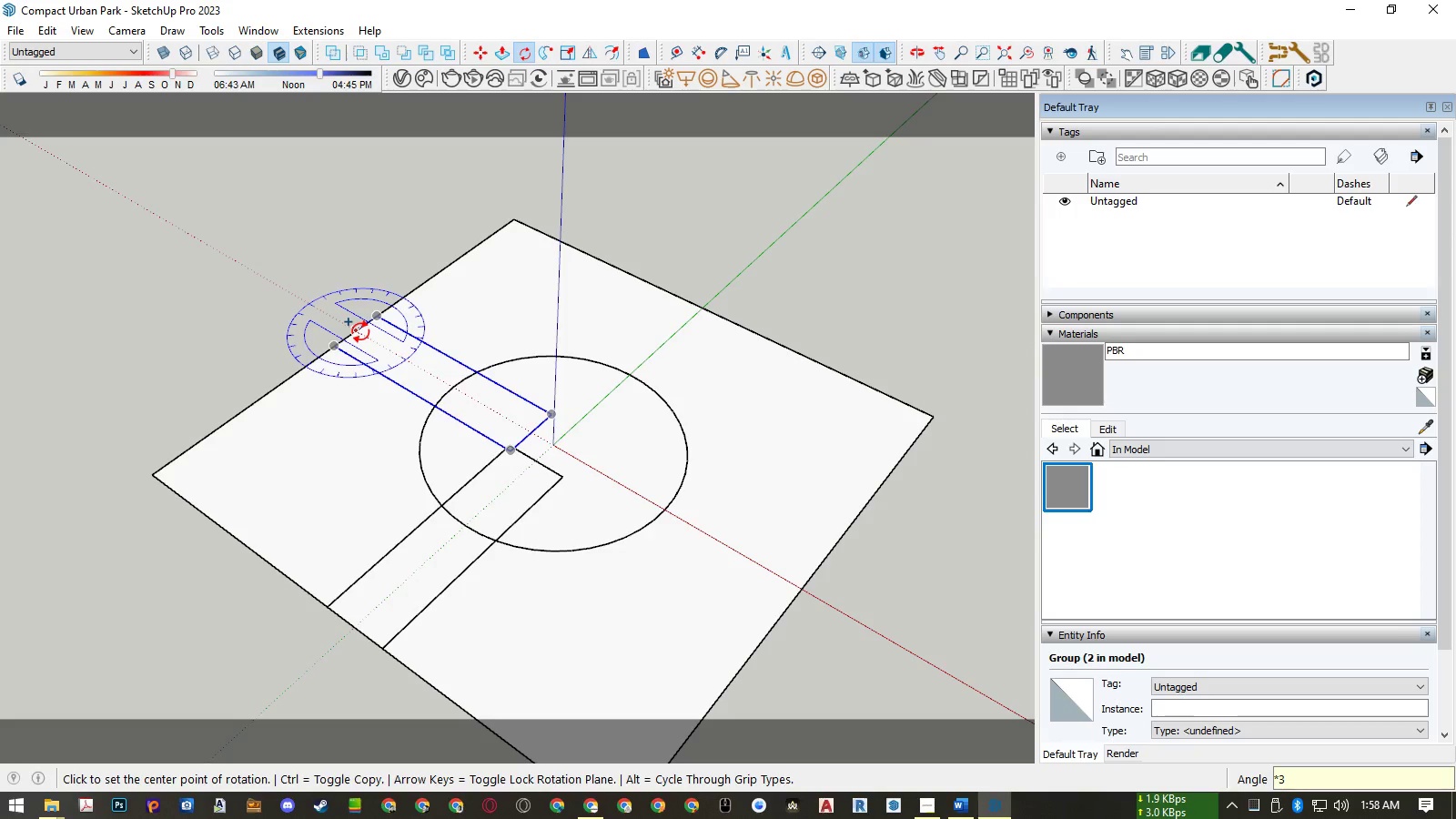 
key(NumpadEnter)
 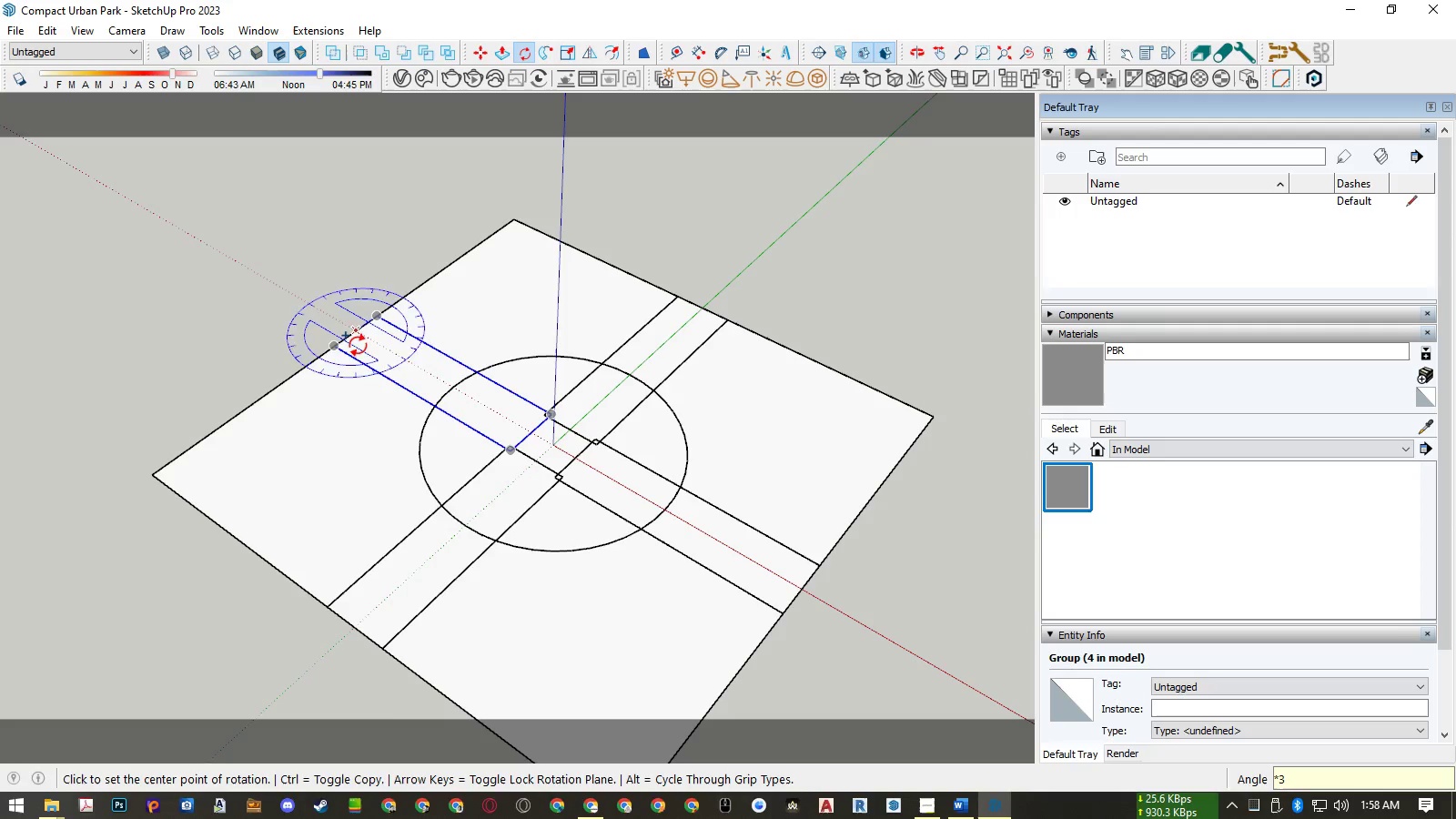 
key(Space)
 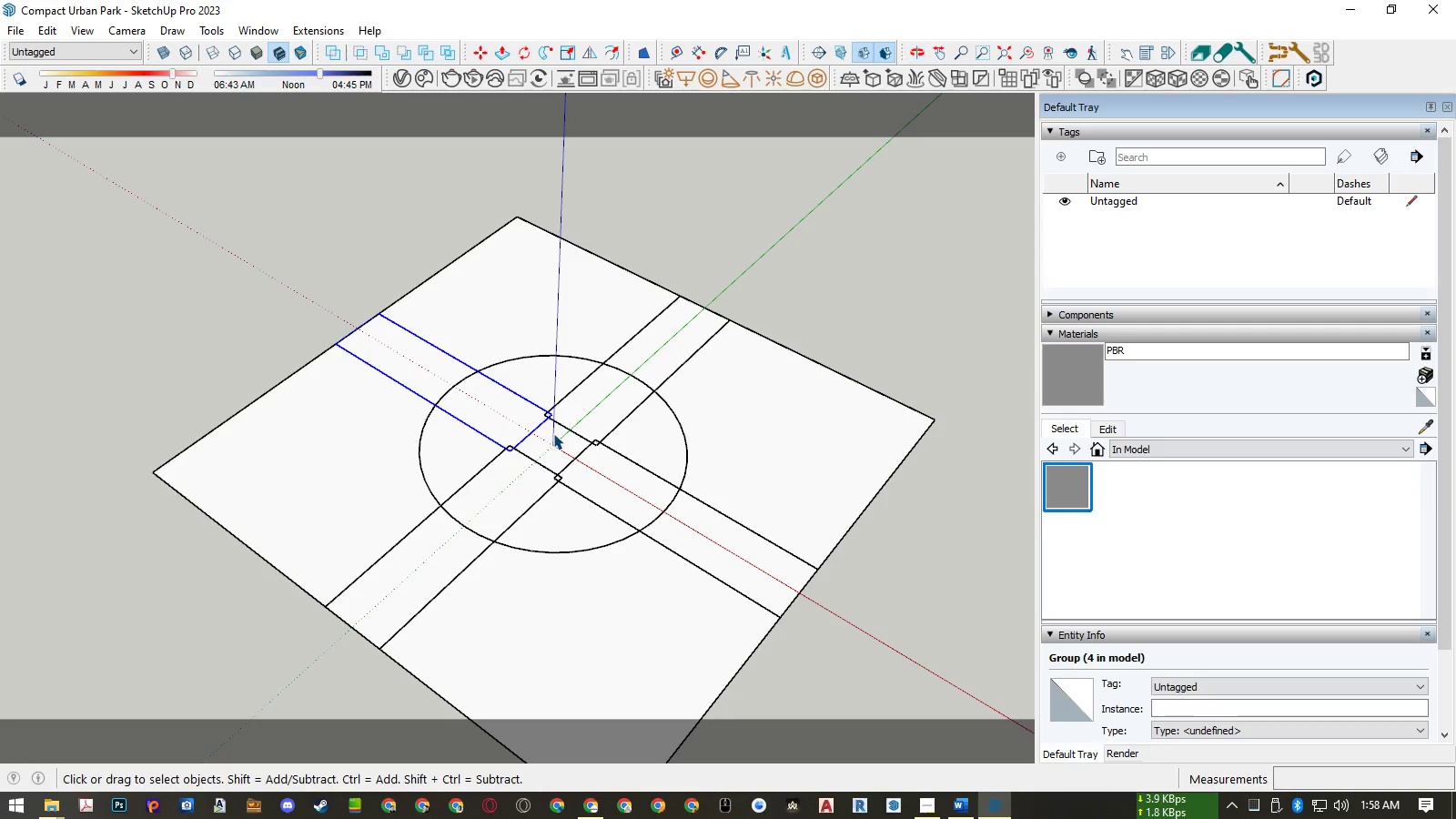 
key(Control+ControlLeft)
 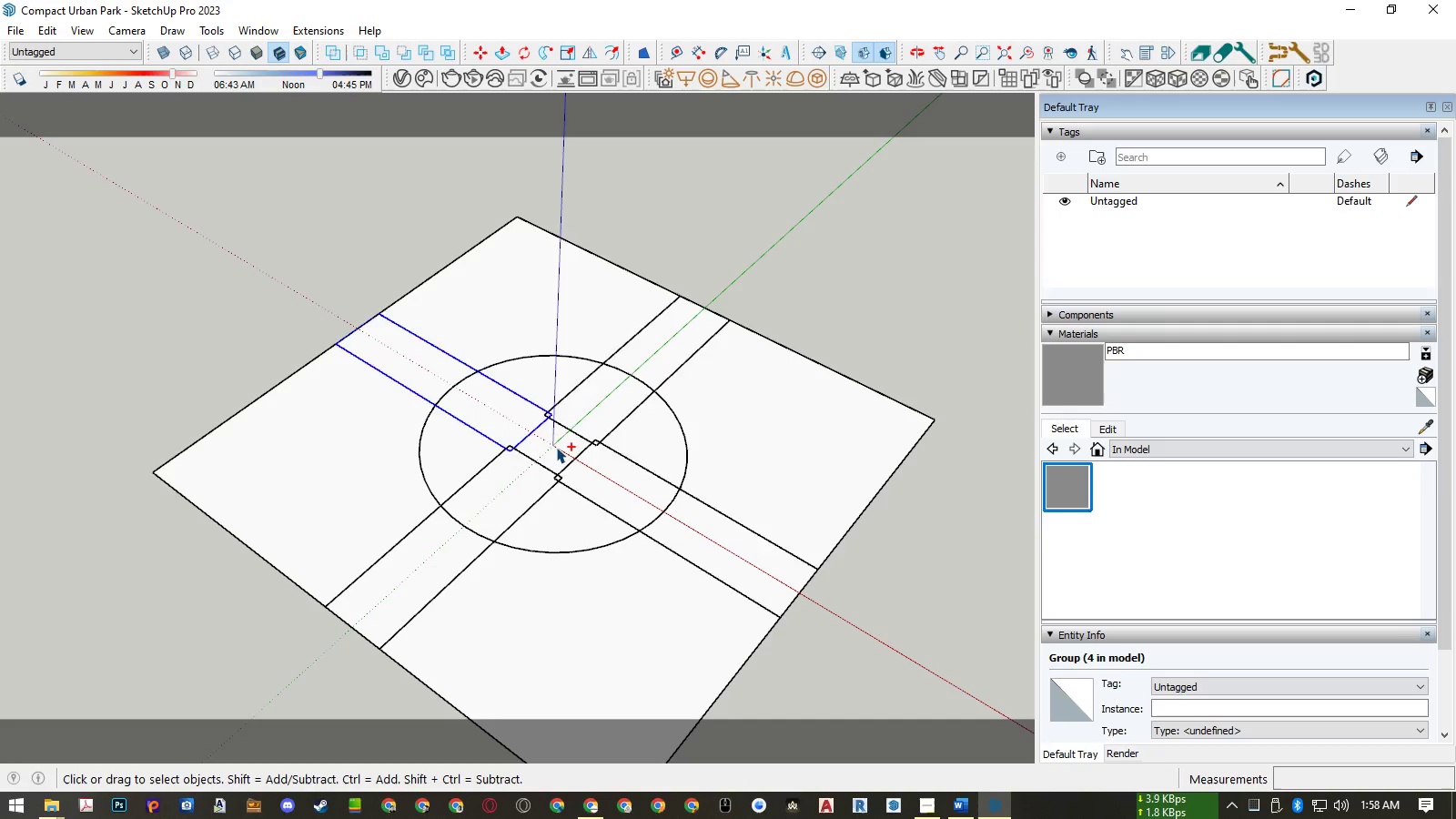 
key(Control+Z)
 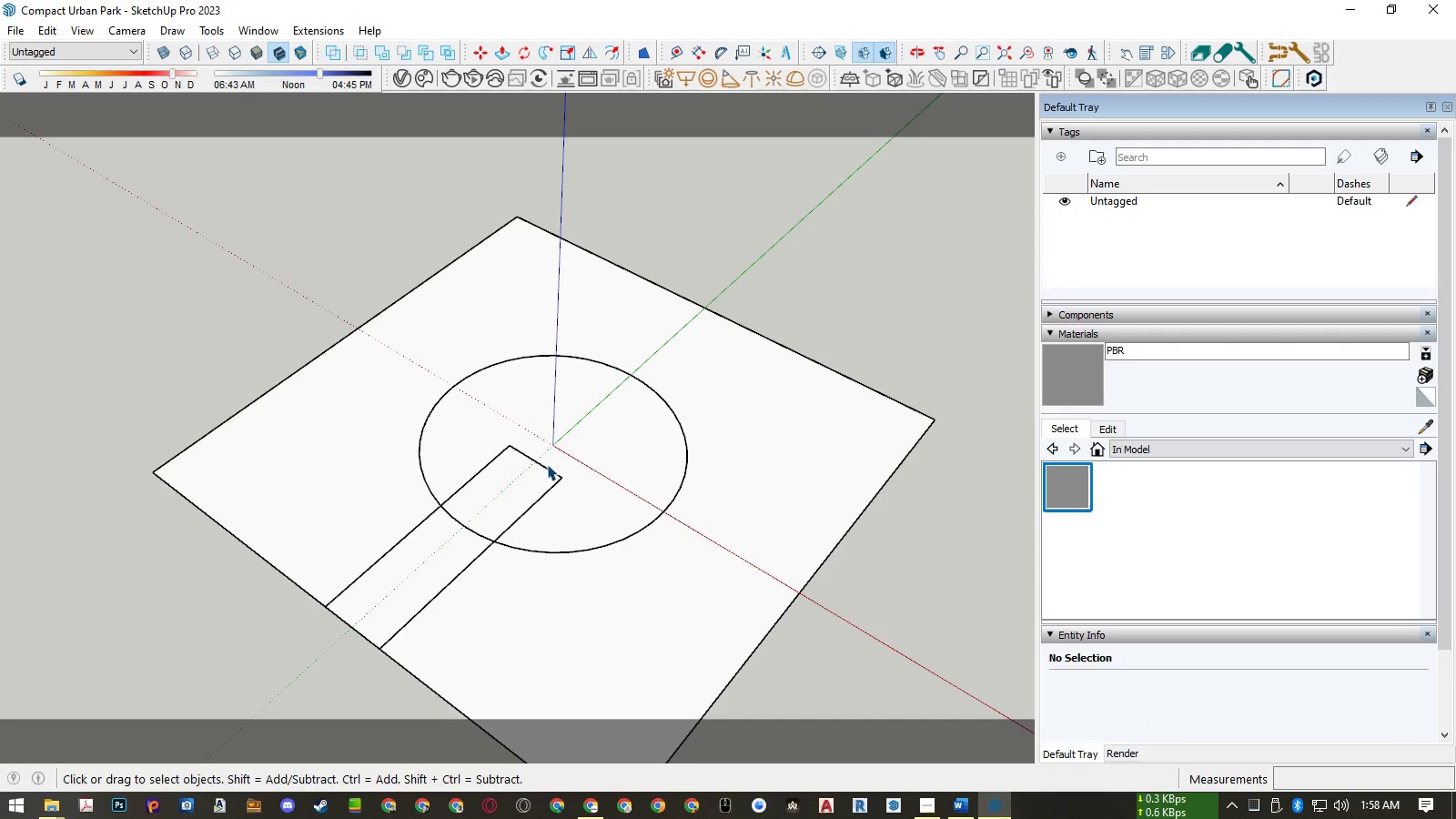 
double_click([547, 464])
 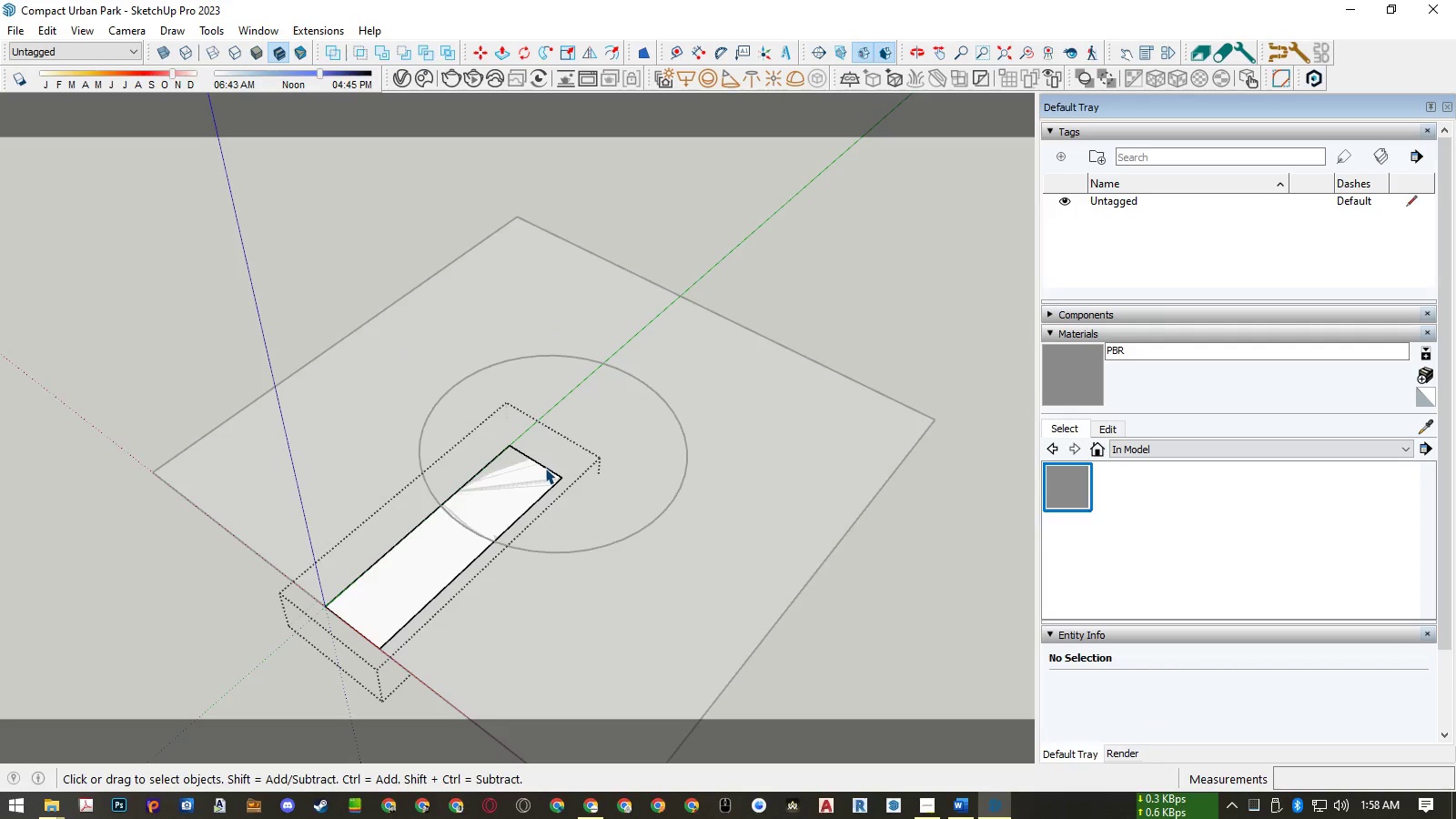 
triple_click([545, 468])
 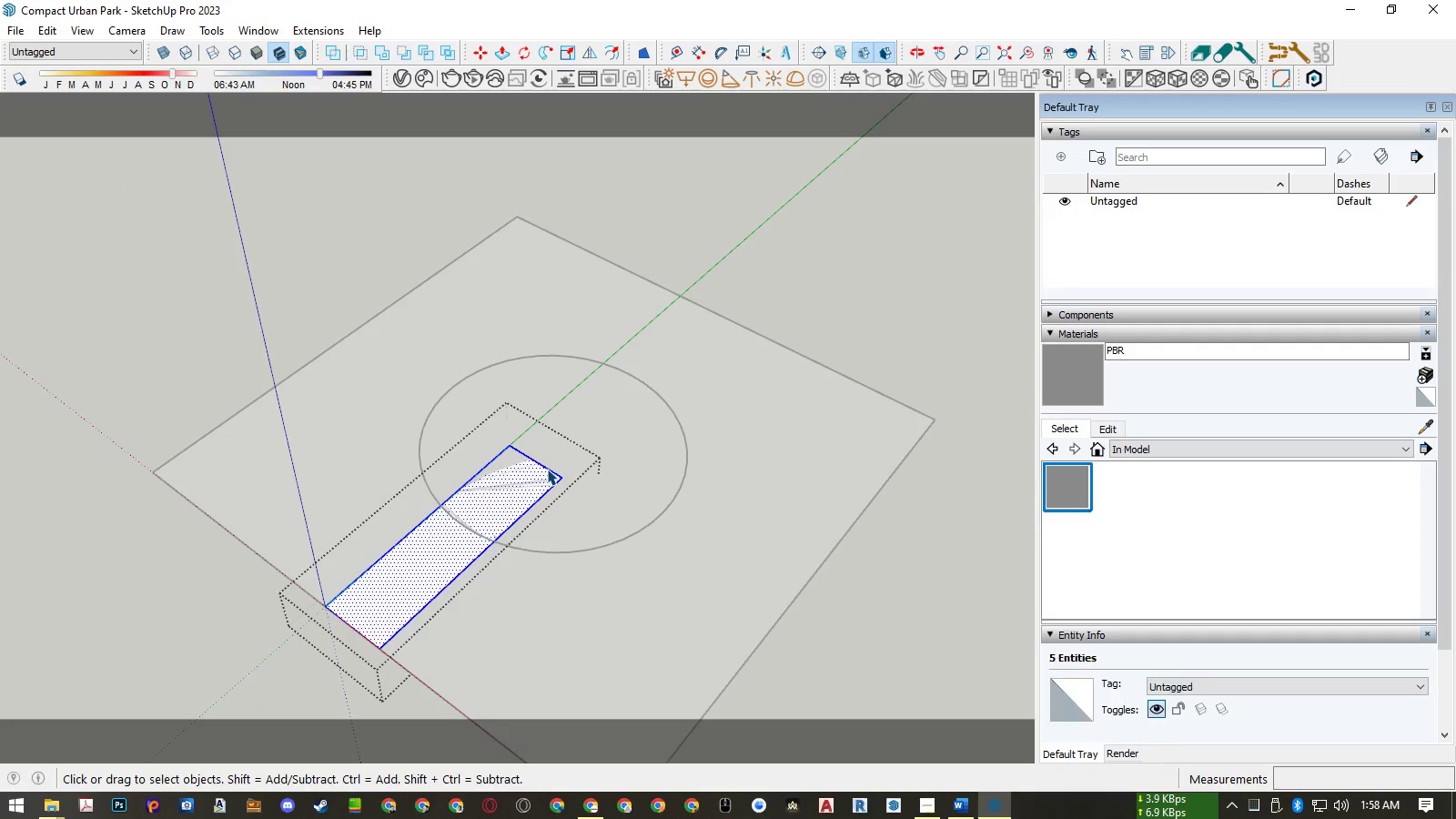 
left_click([547, 469])
 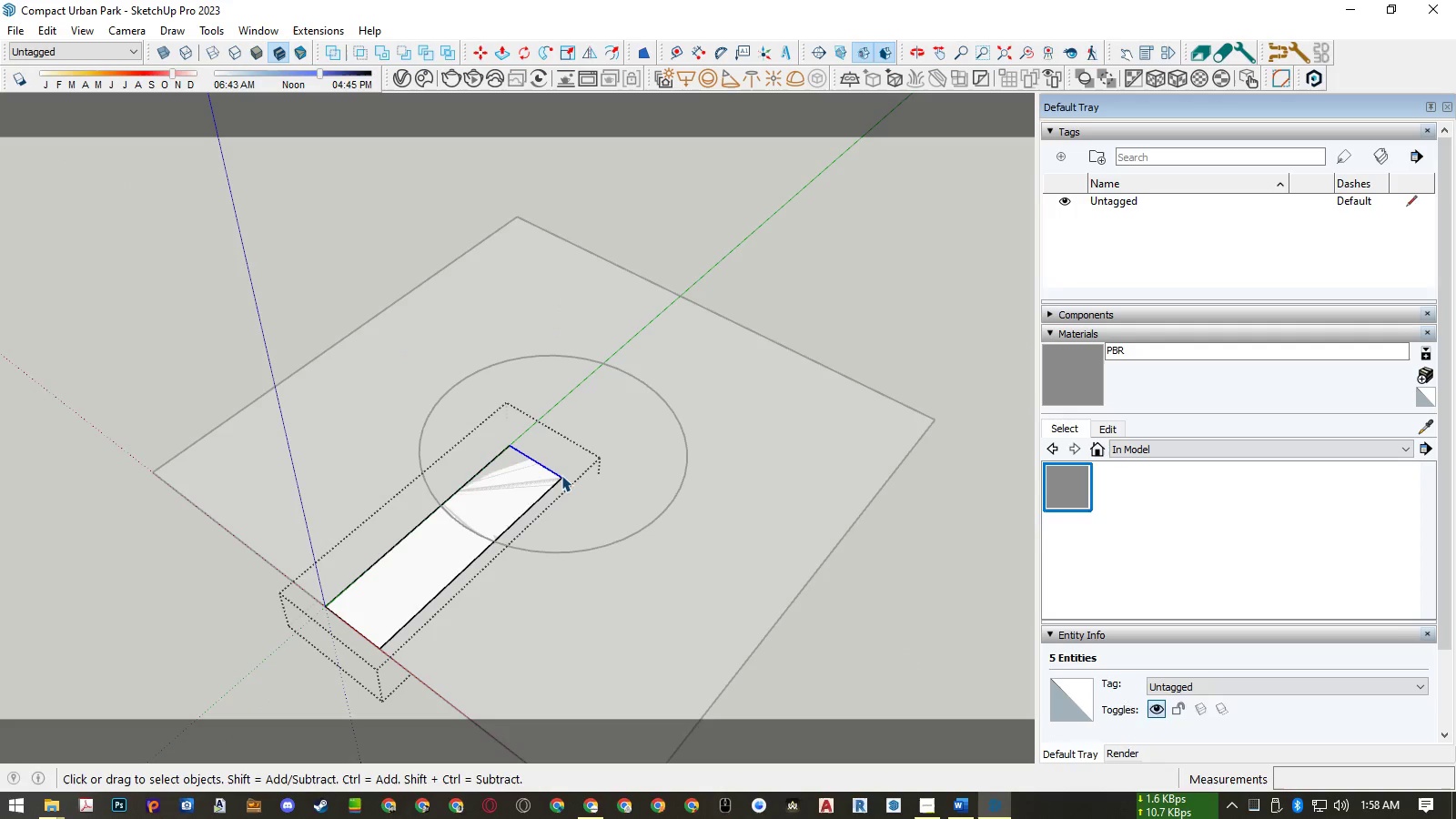 
key(M)
 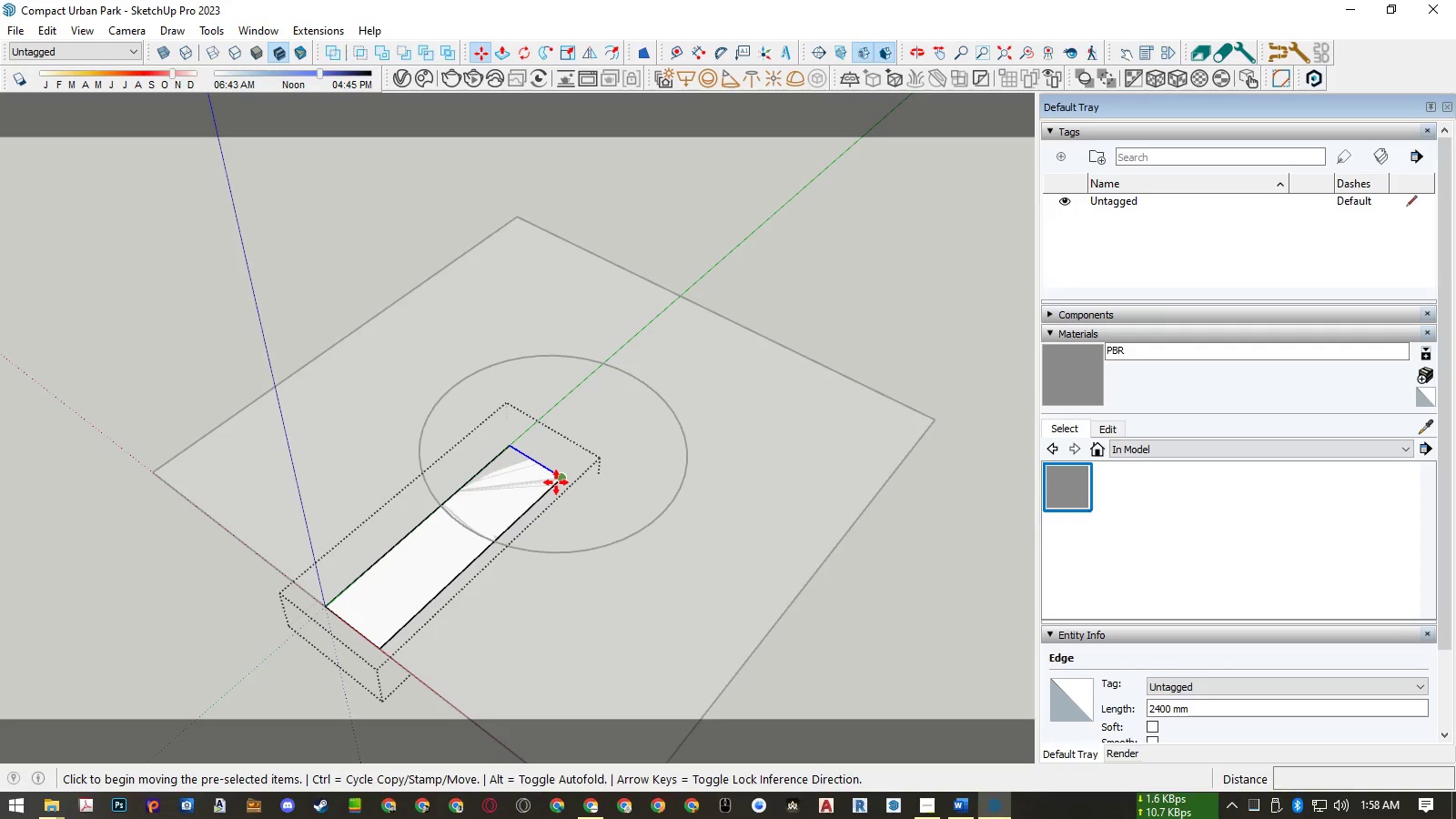 
left_click([556, 482])
 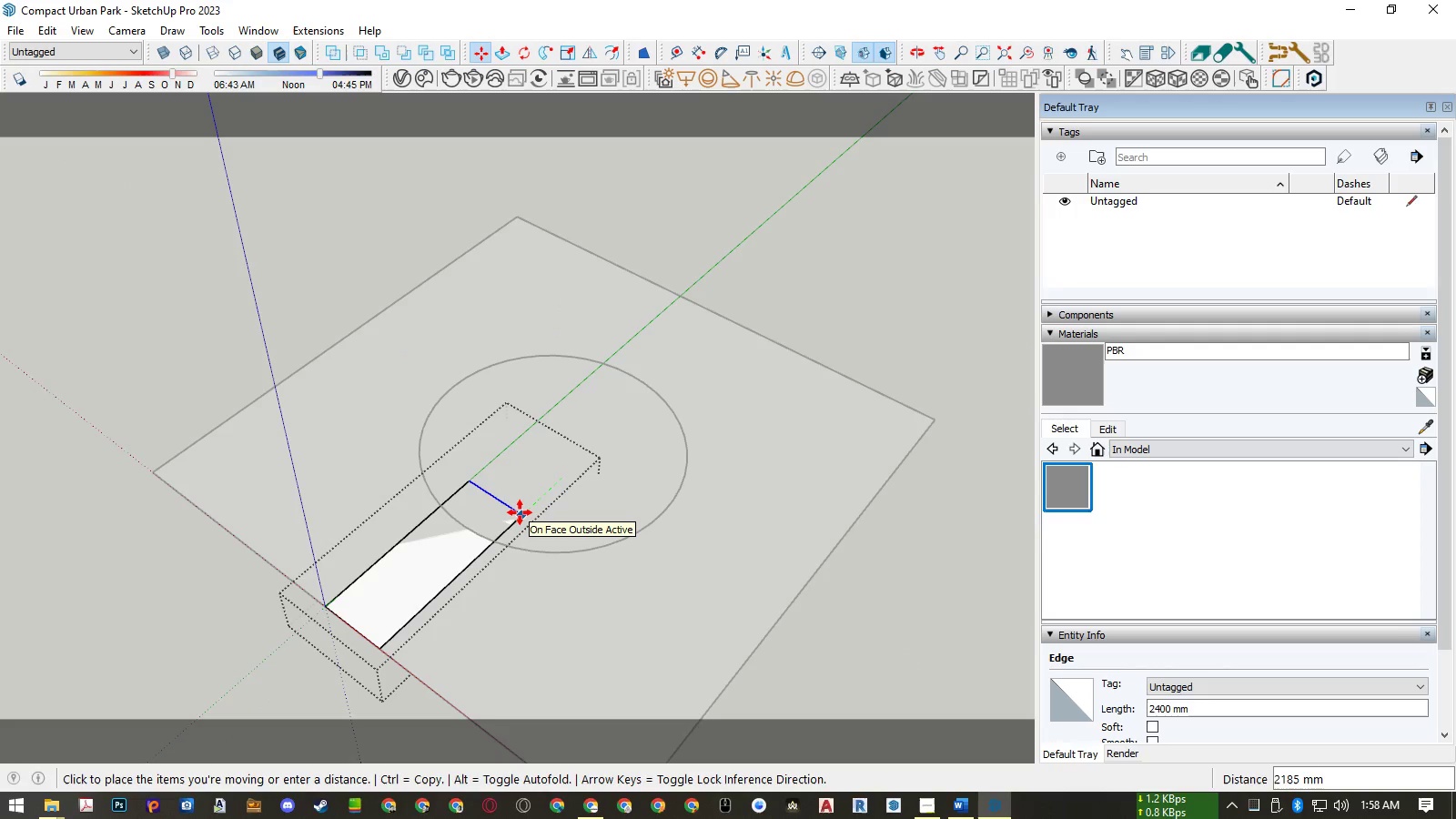 
key(Numpad2)
 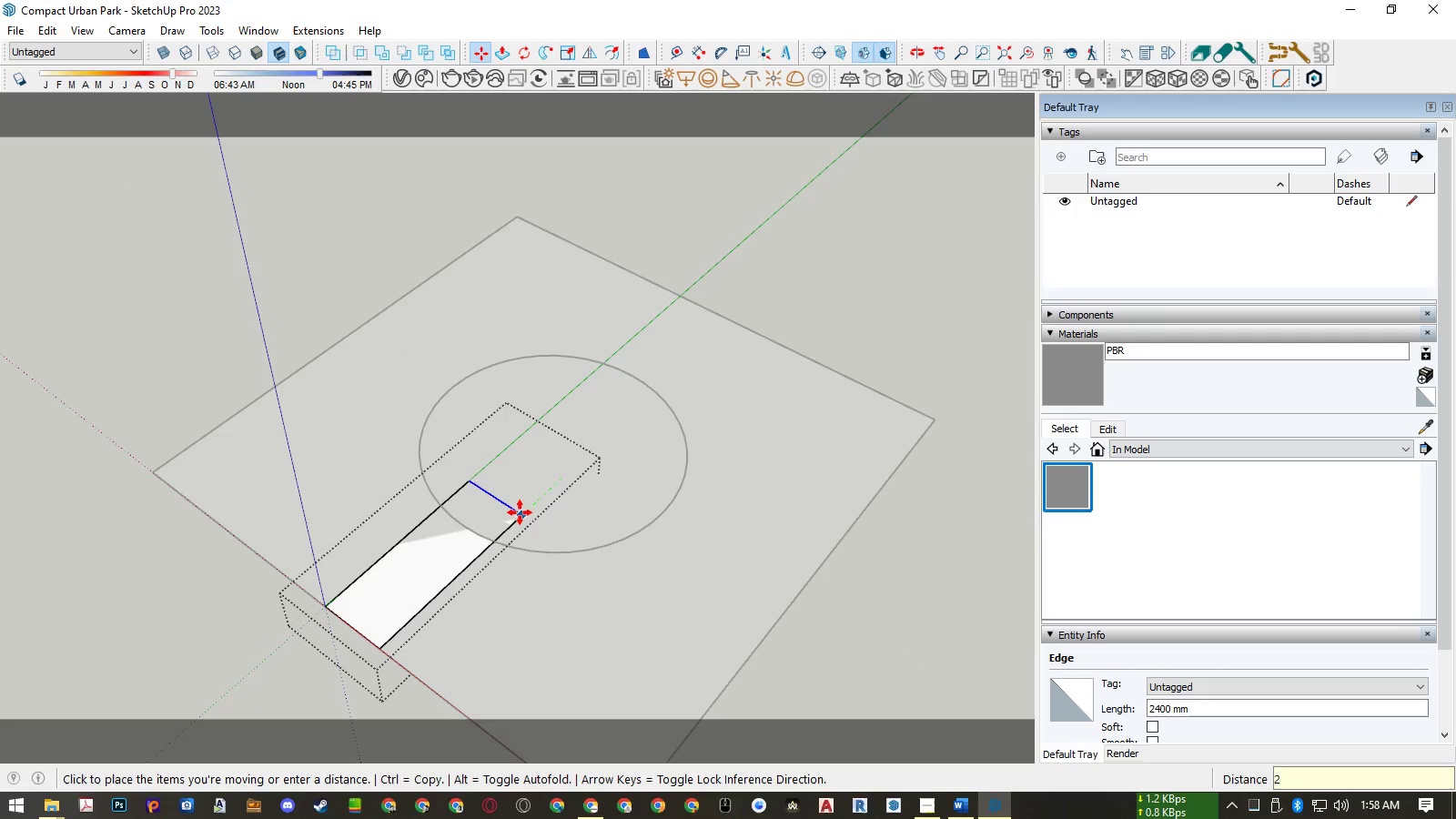 
key(Numpad0)
 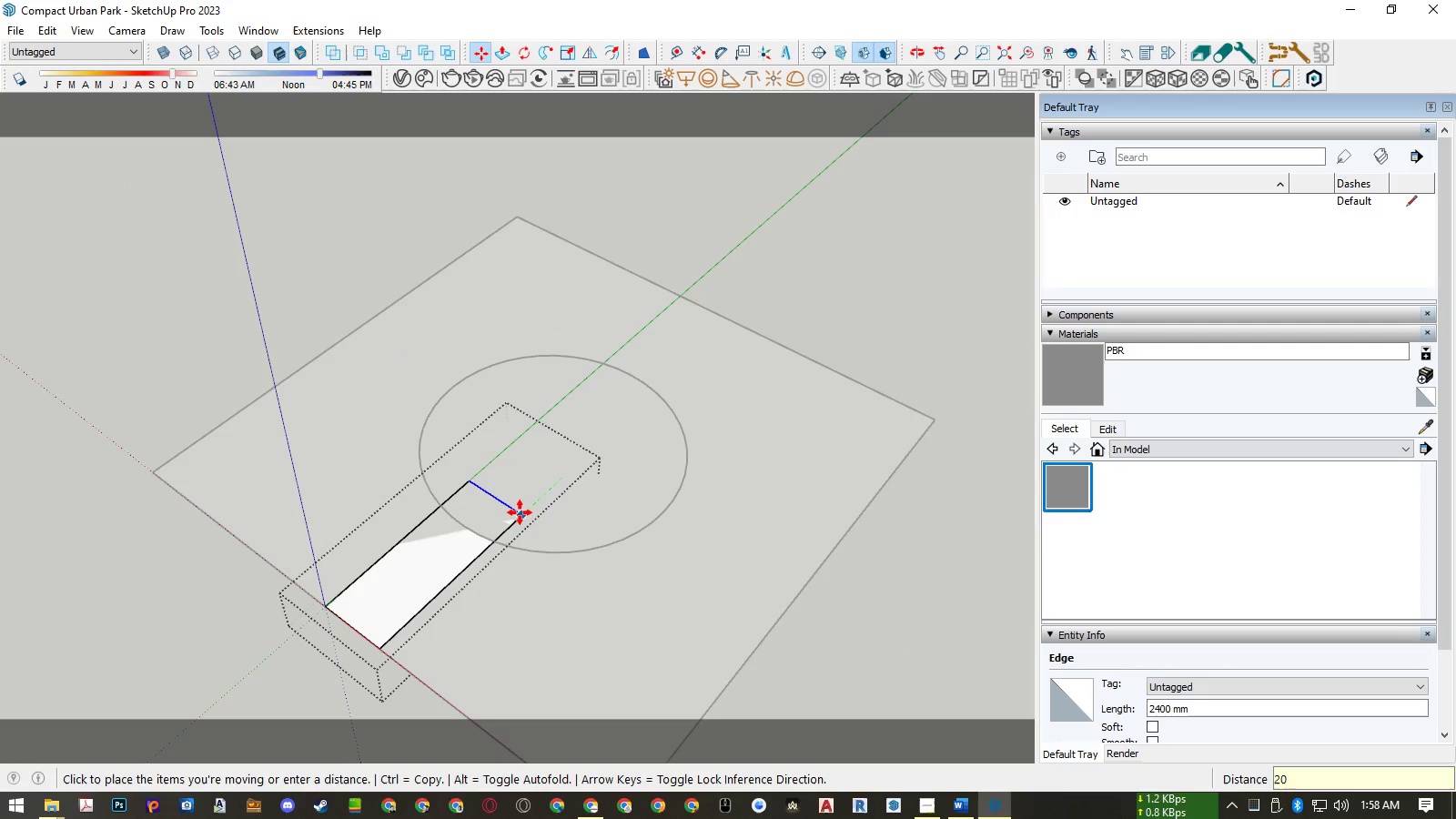 
key(Numpad0)
 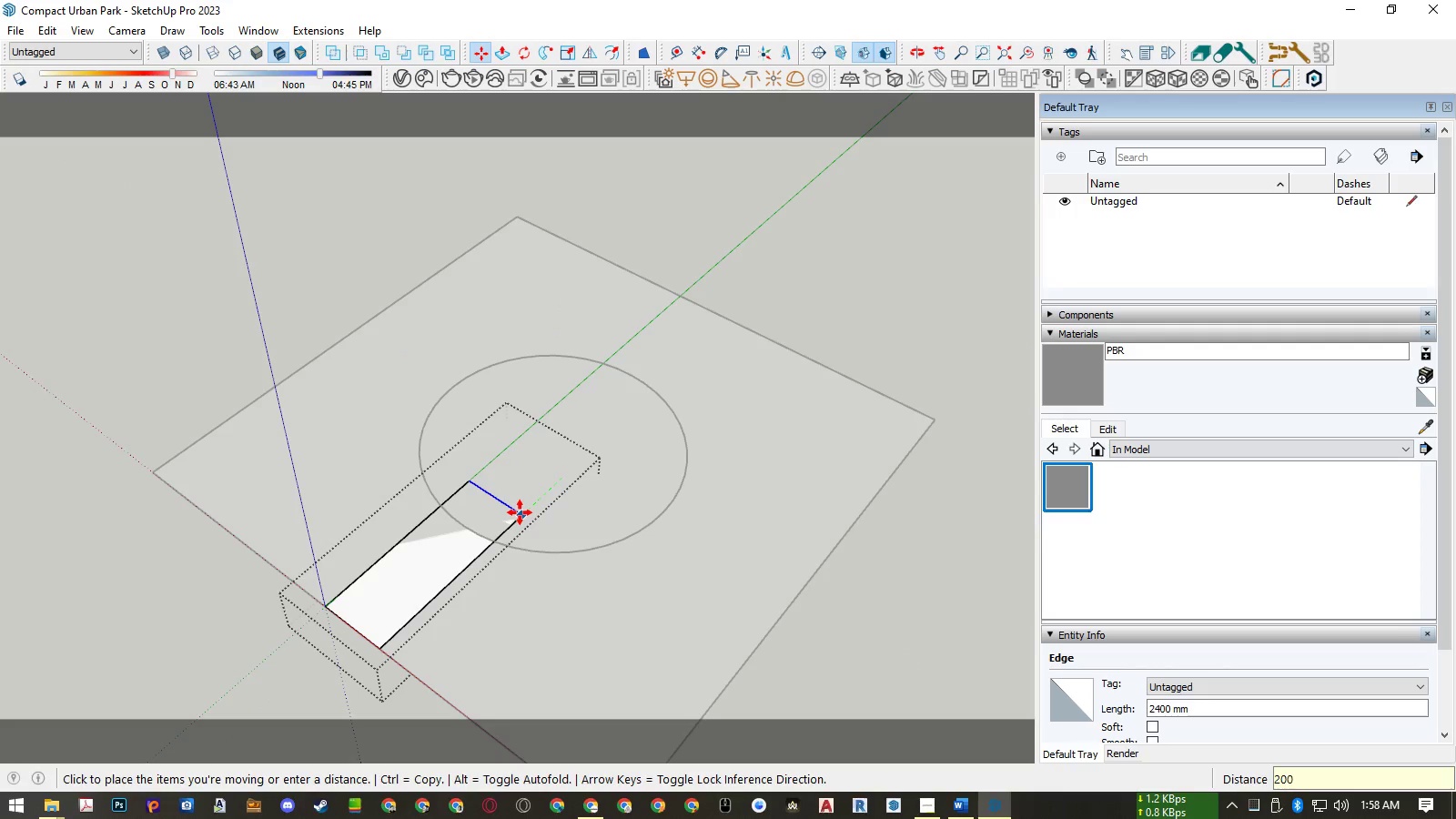 
key(Numpad0)
 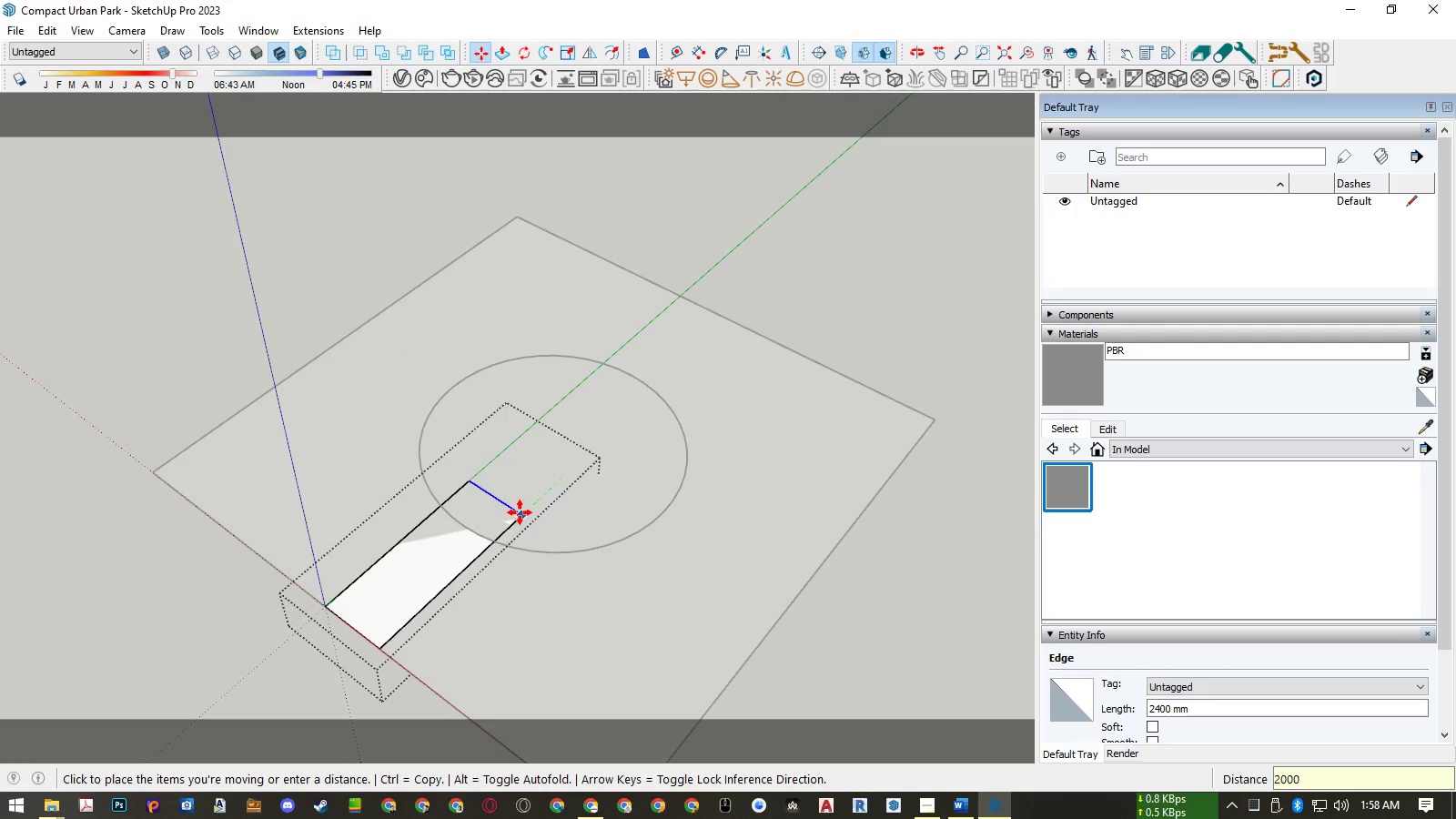 
key(NumpadEnter)
 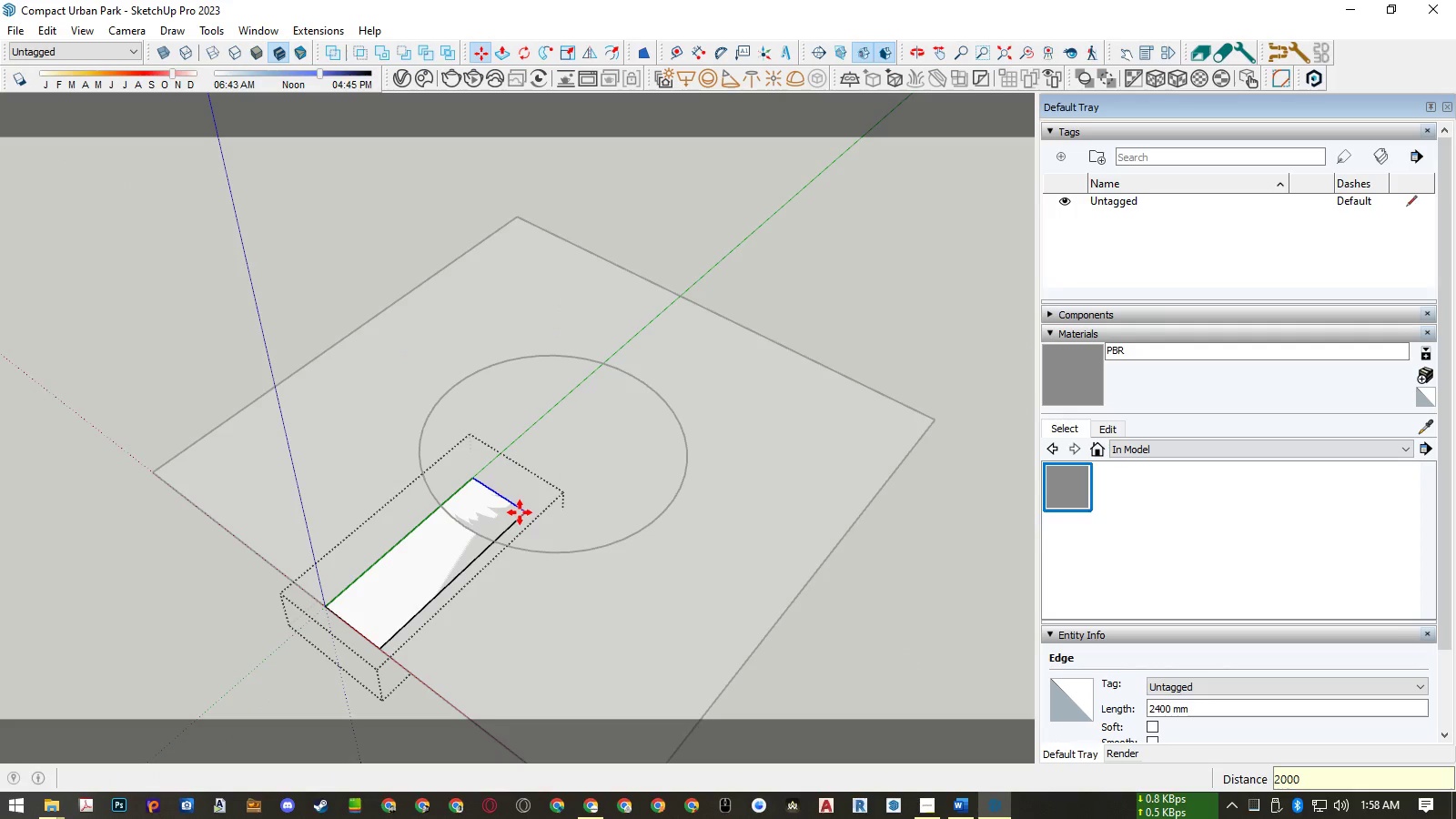 
key(Space)
 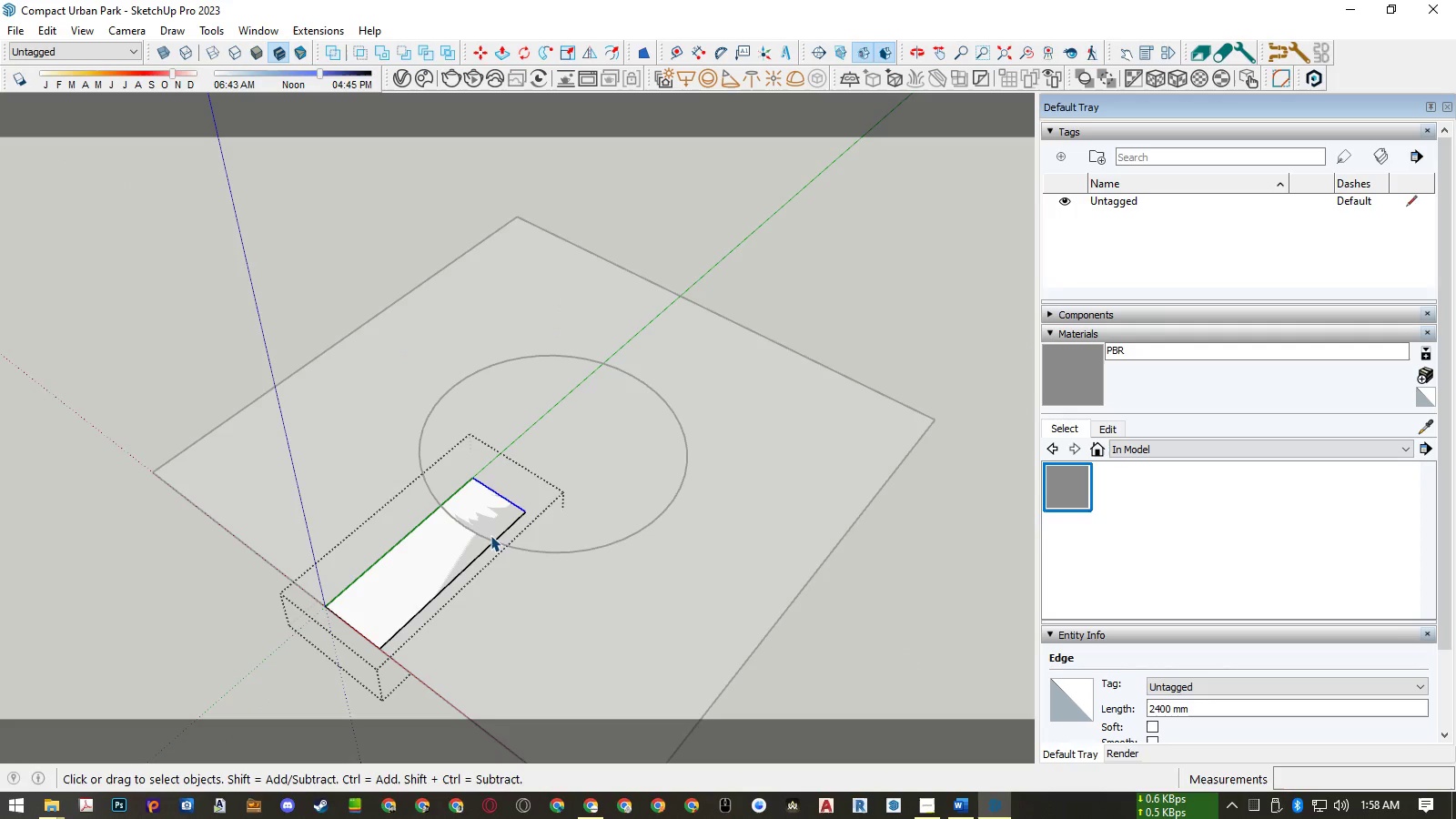 
key(Escape)
 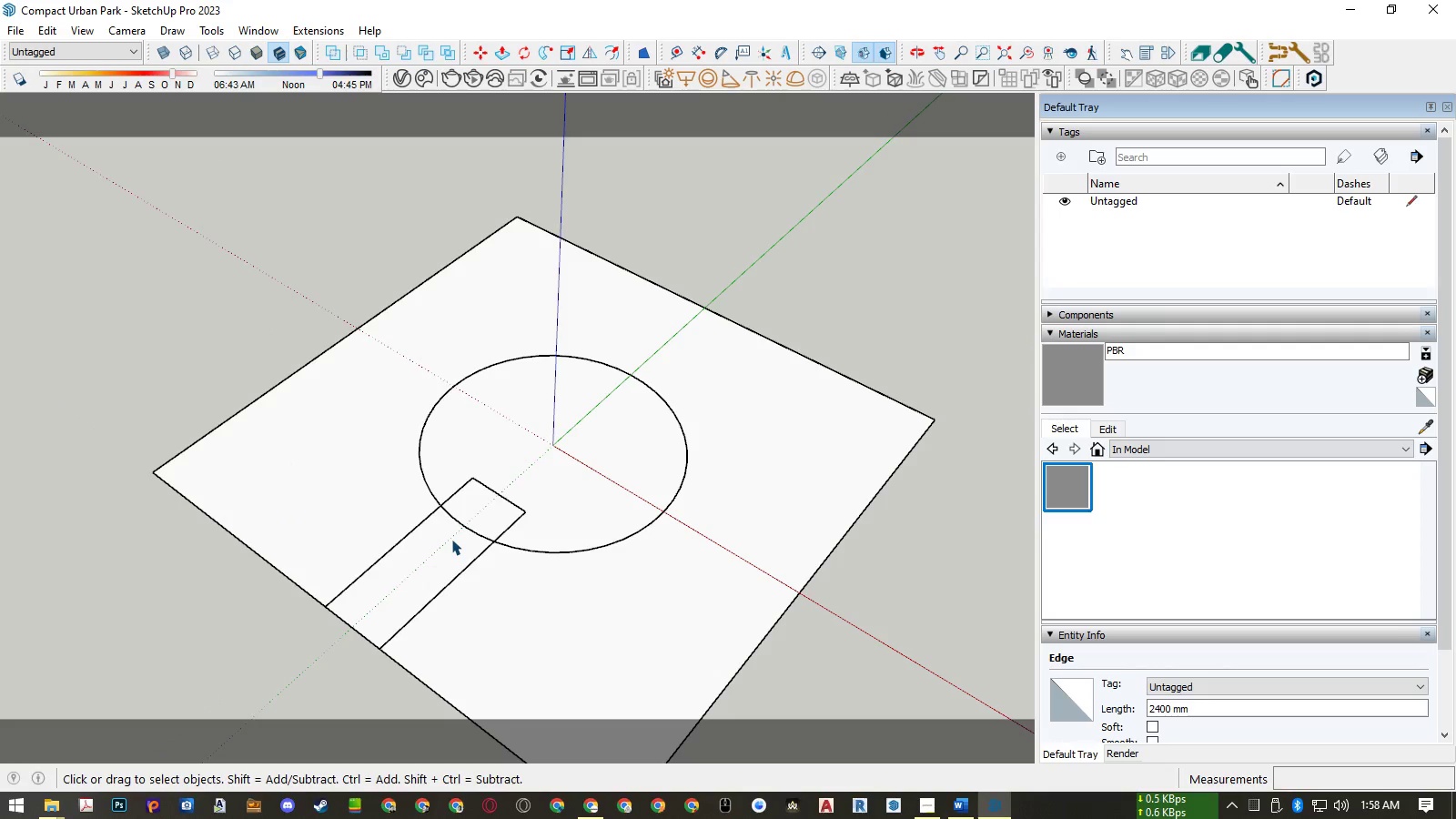 
left_click([451, 539])
 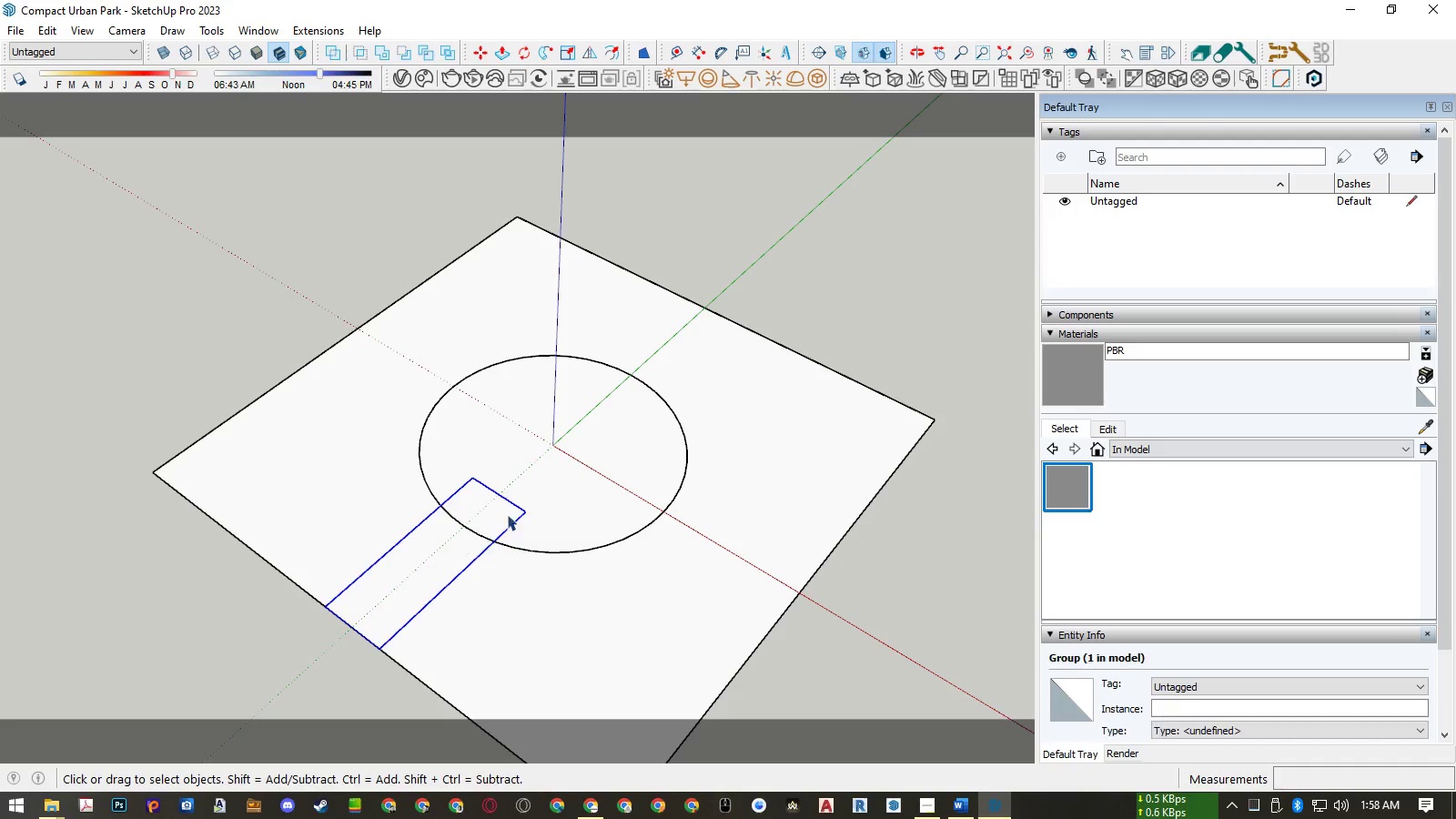 
key(Q)
 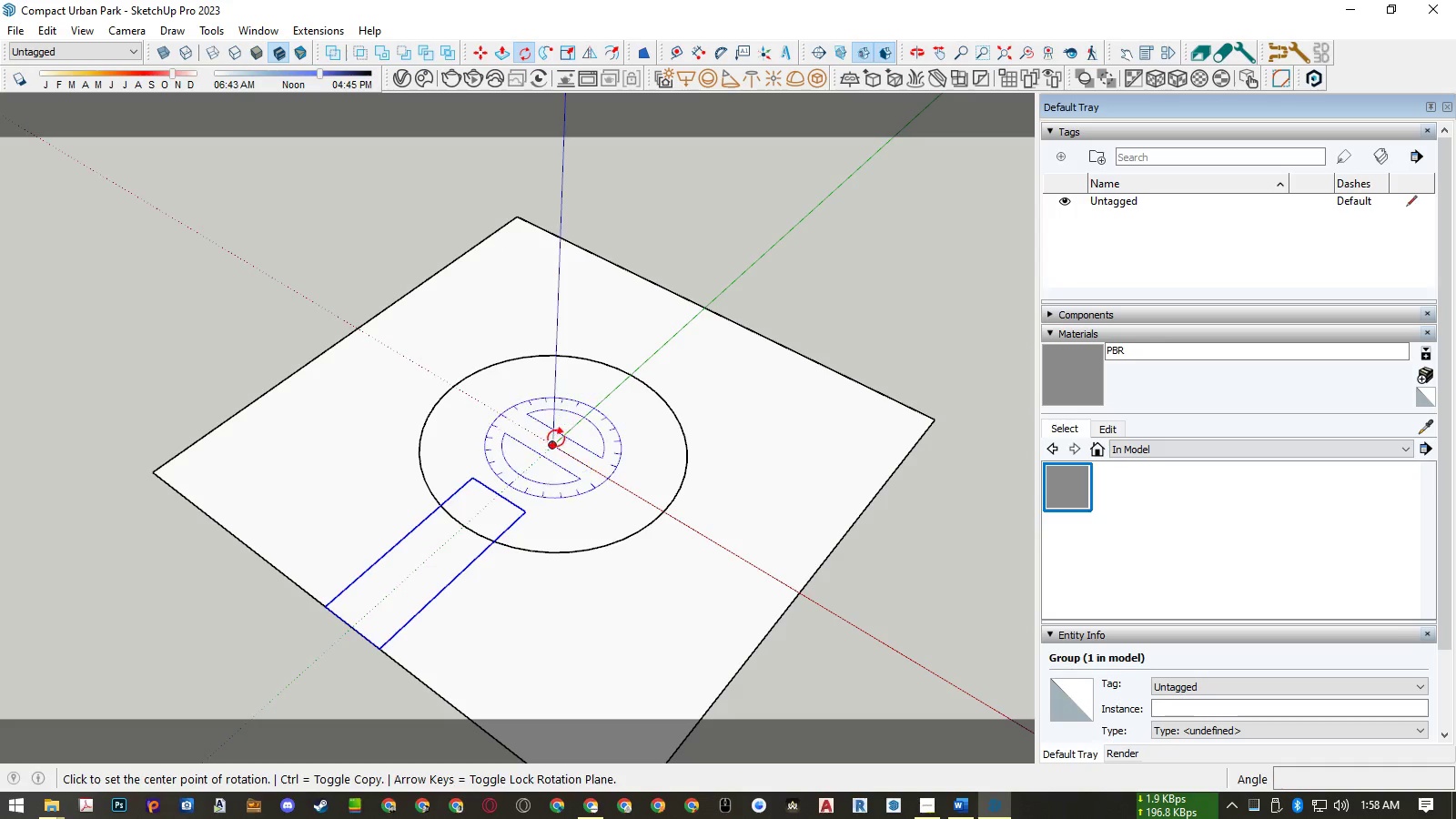 
left_click([556, 439])
 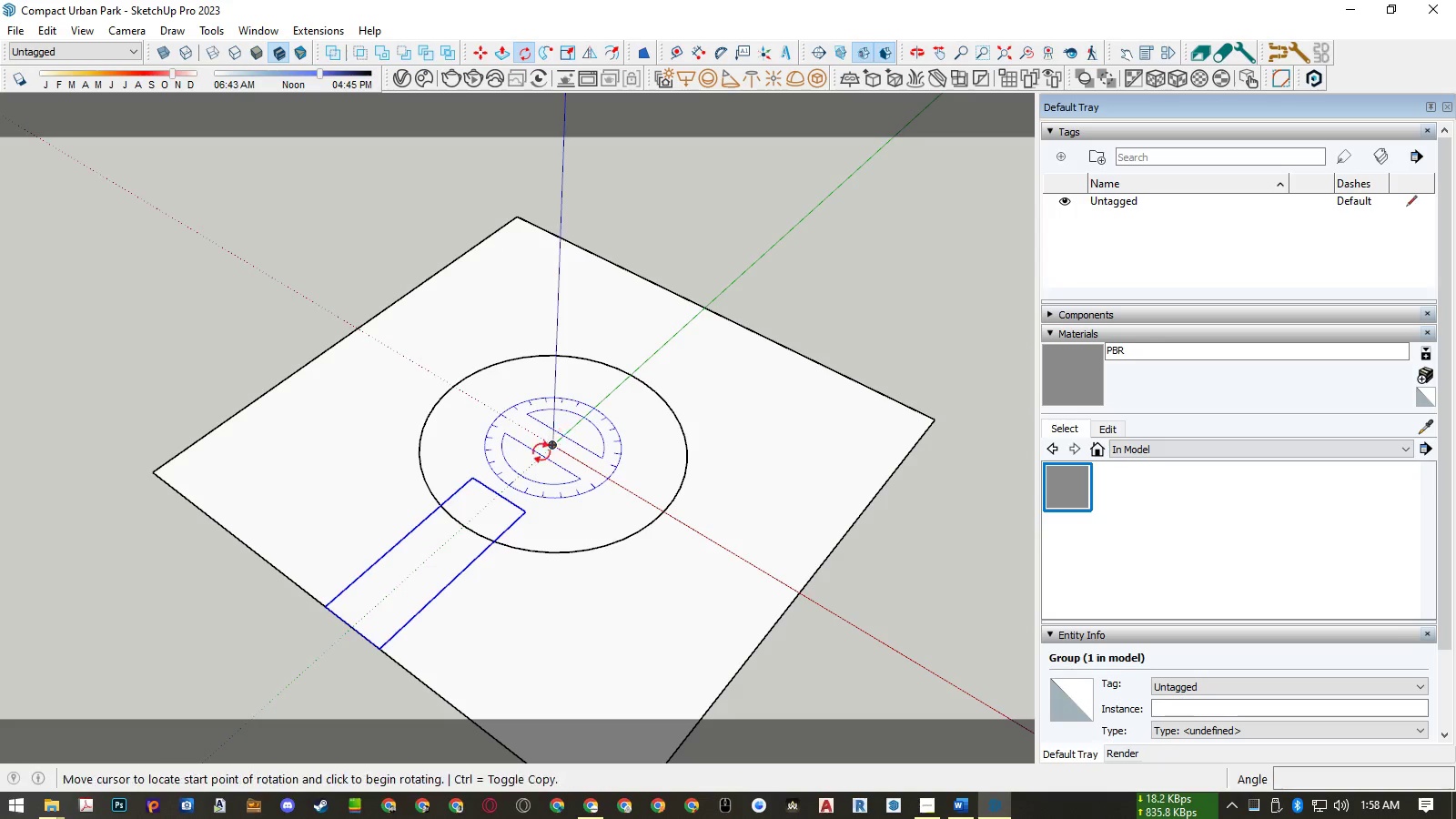 
key(Control+ControlLeft)
 